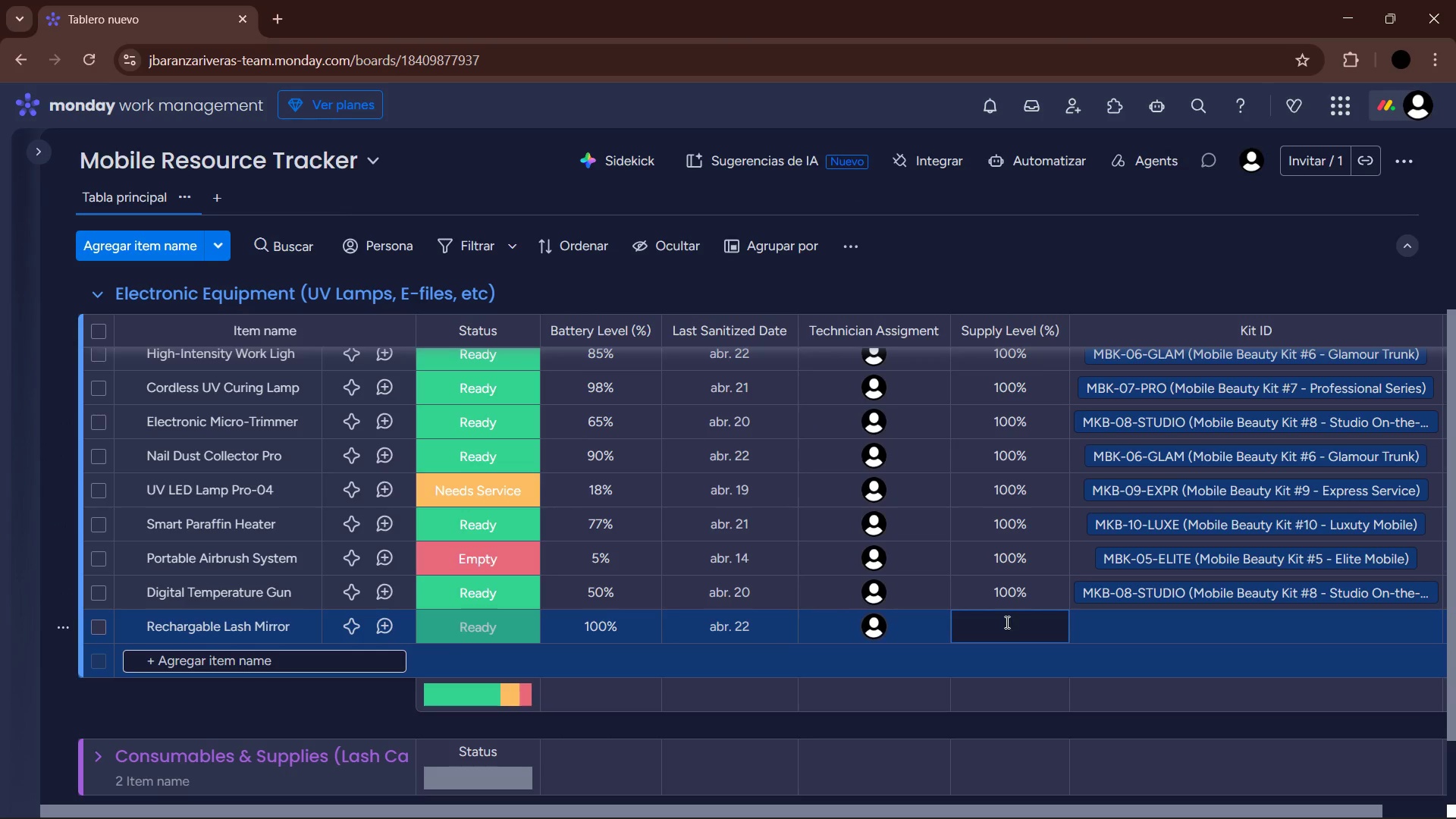 
key(Numpad1)
 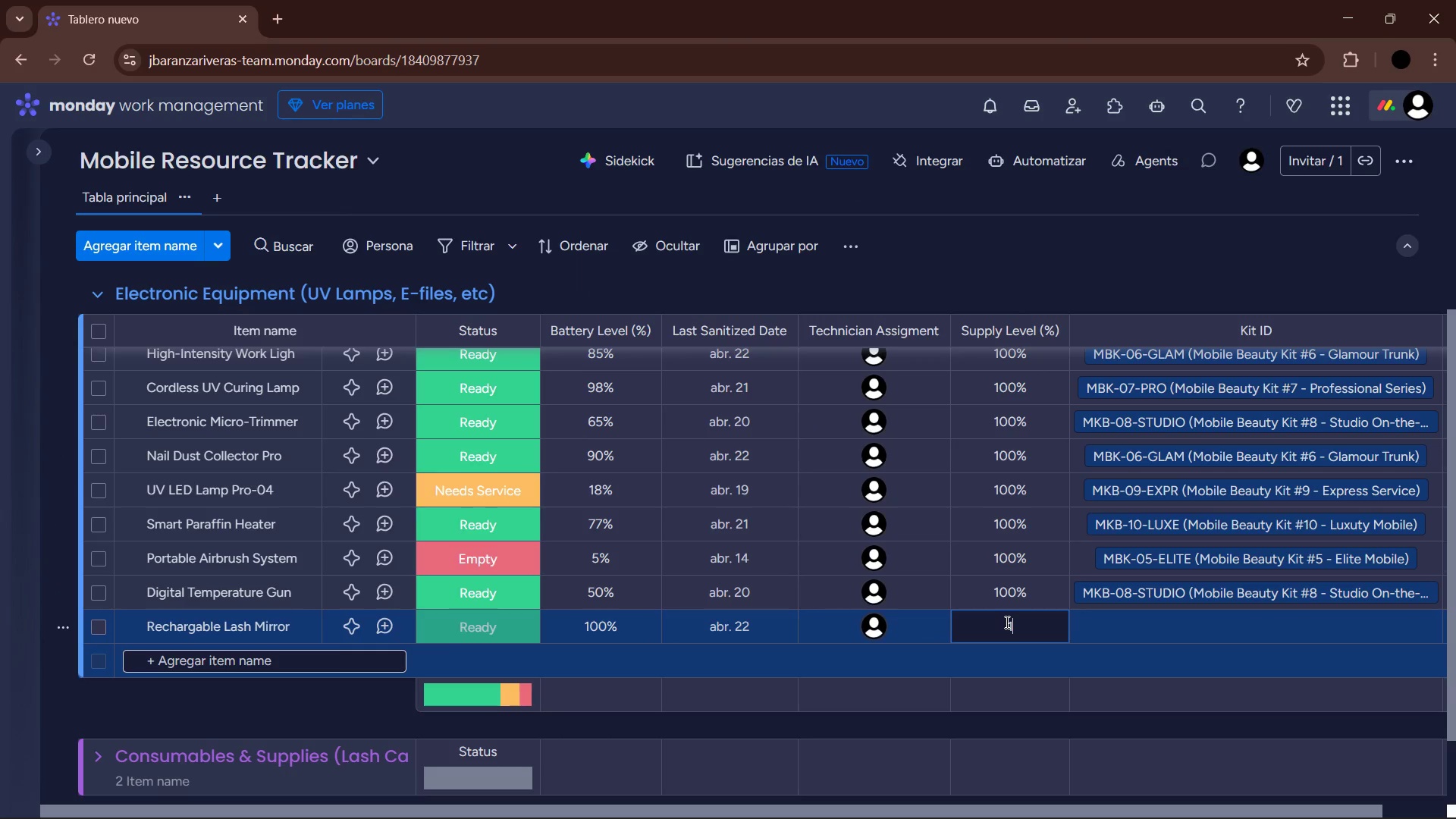 
key(Numpad0)
 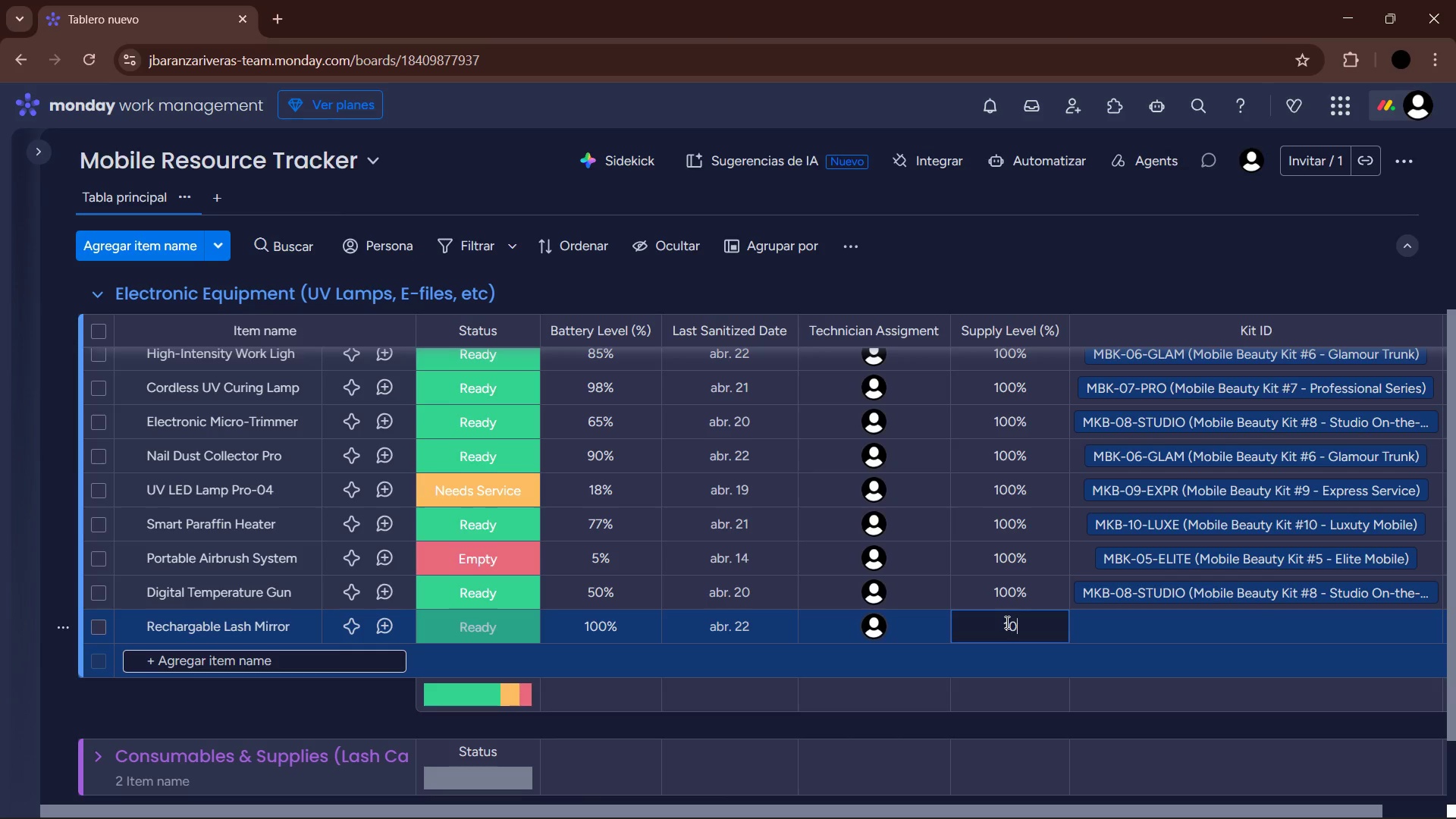 
key(Numpad0)
 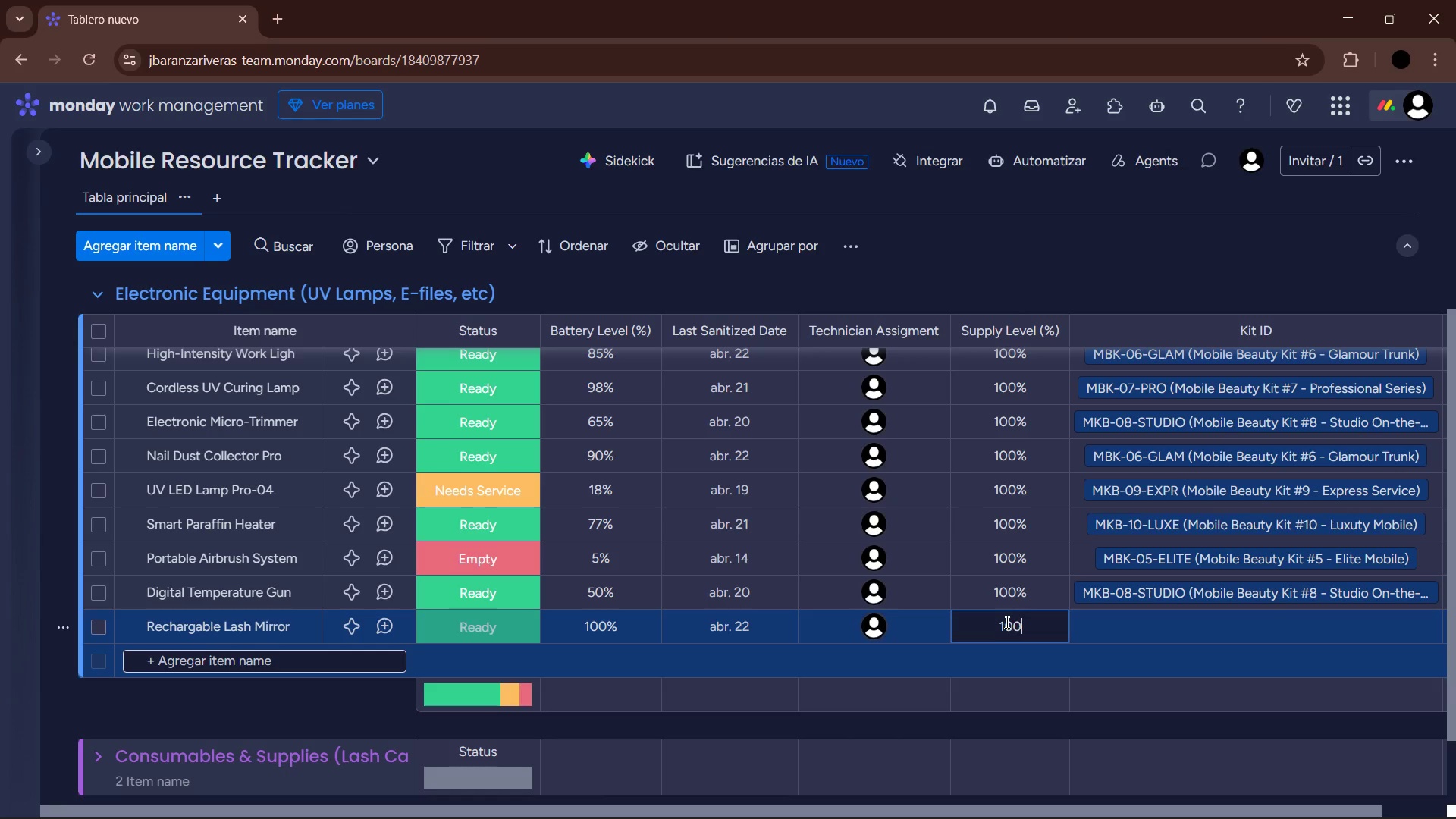 
key(Enter)
 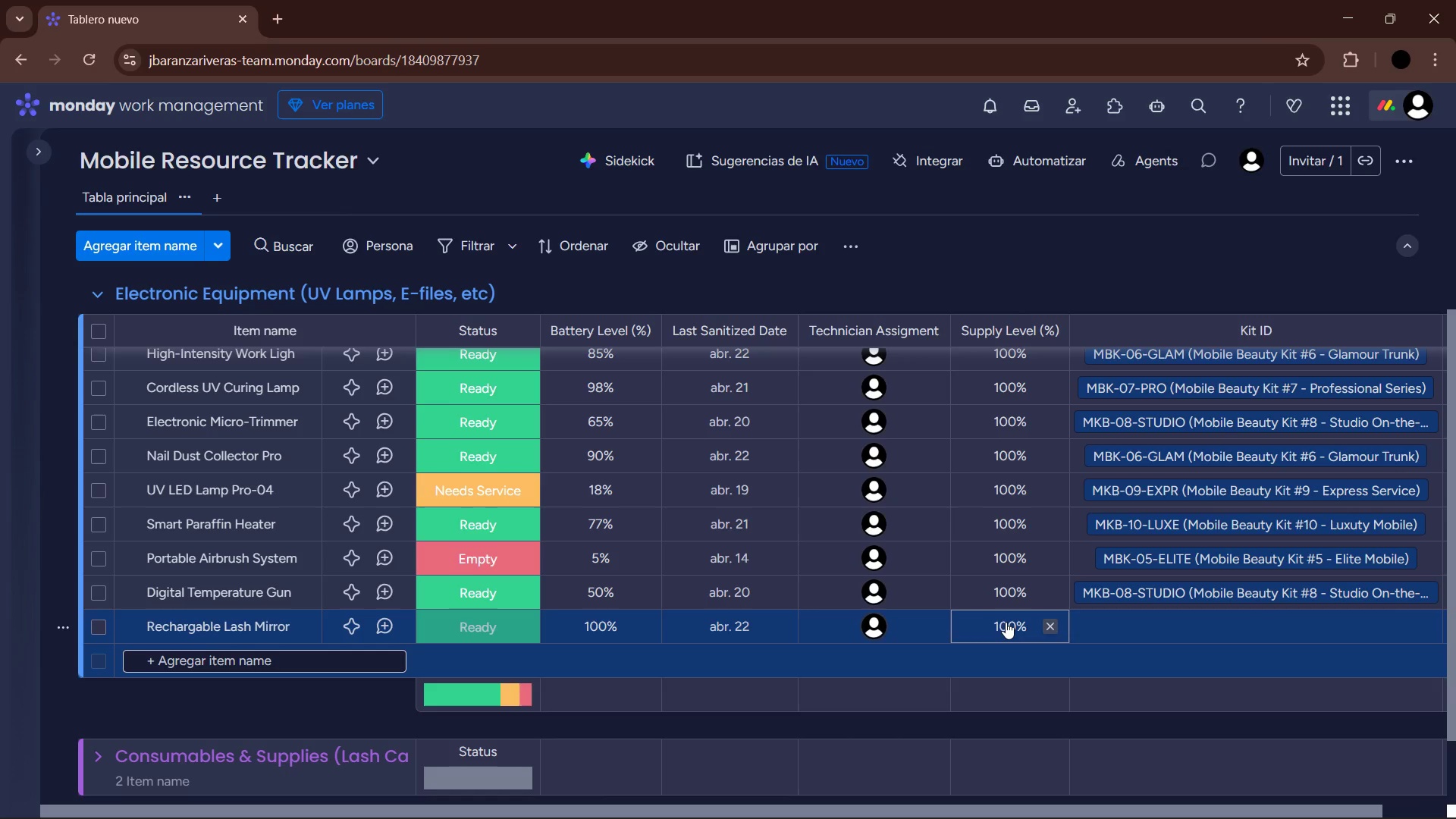 
wait(8.78)
 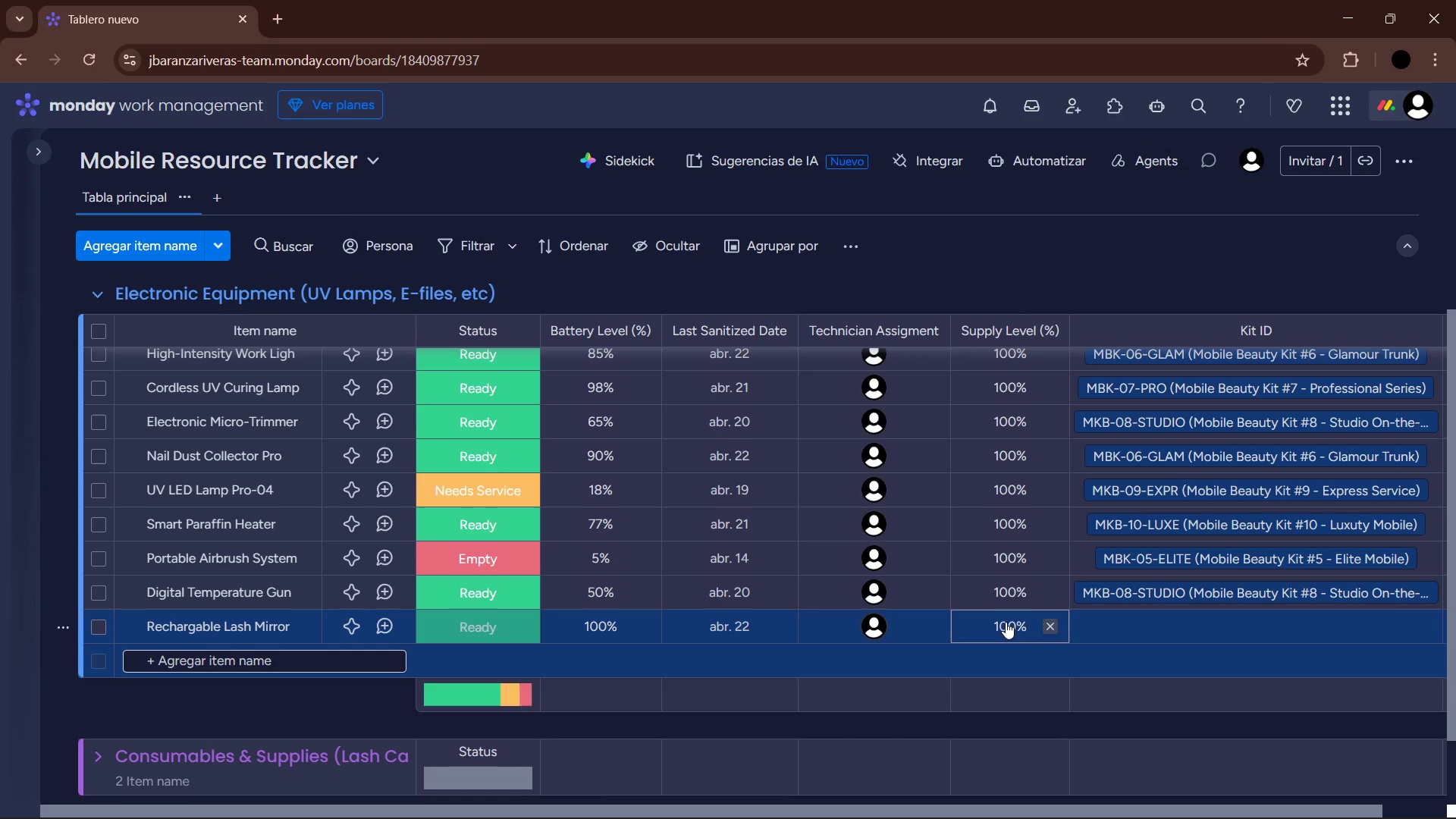 
left_click([1163, 620])
 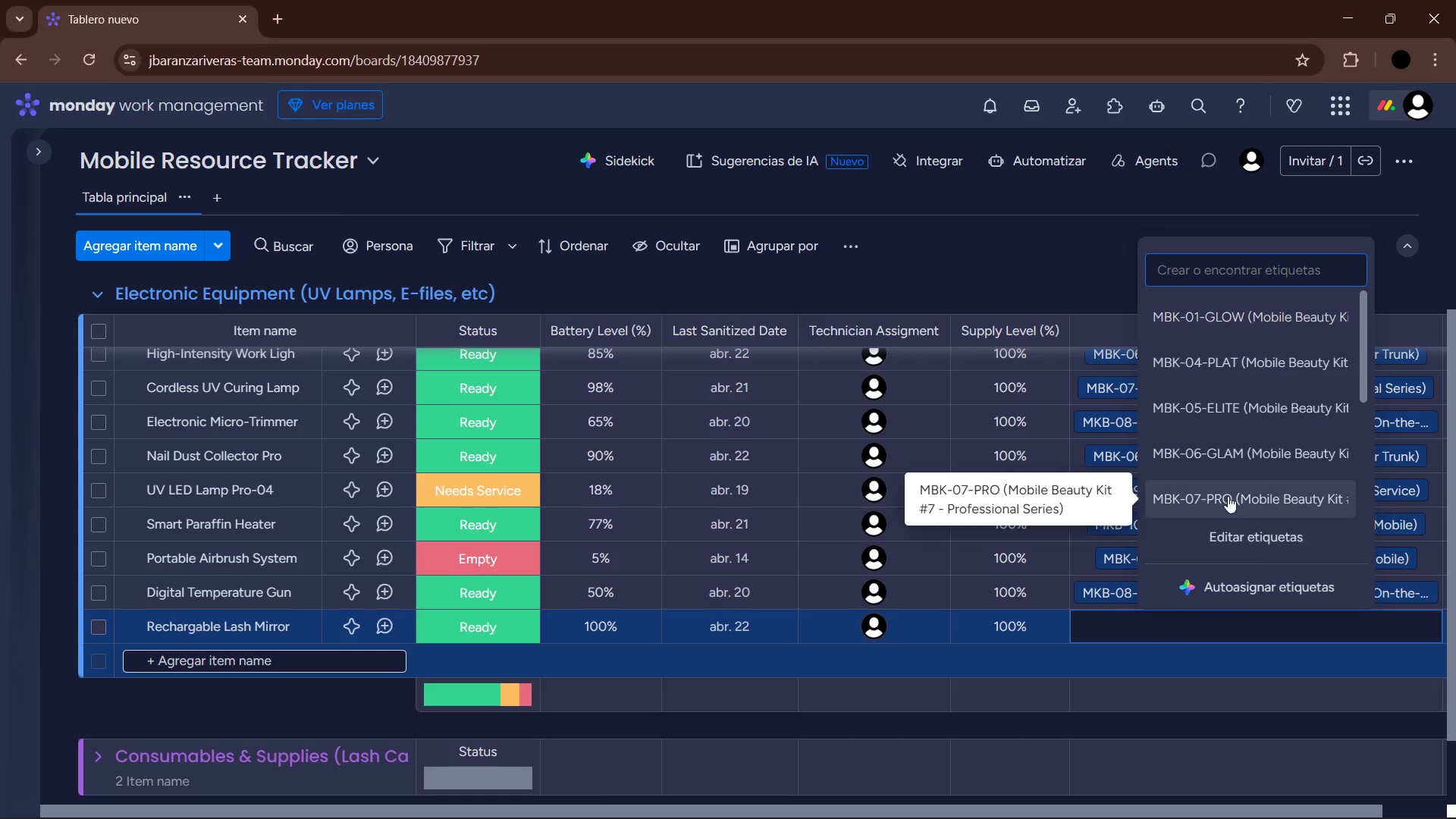 
scroll: coordinate [1238, 450], scroll_direction: down, amount: 4.0
 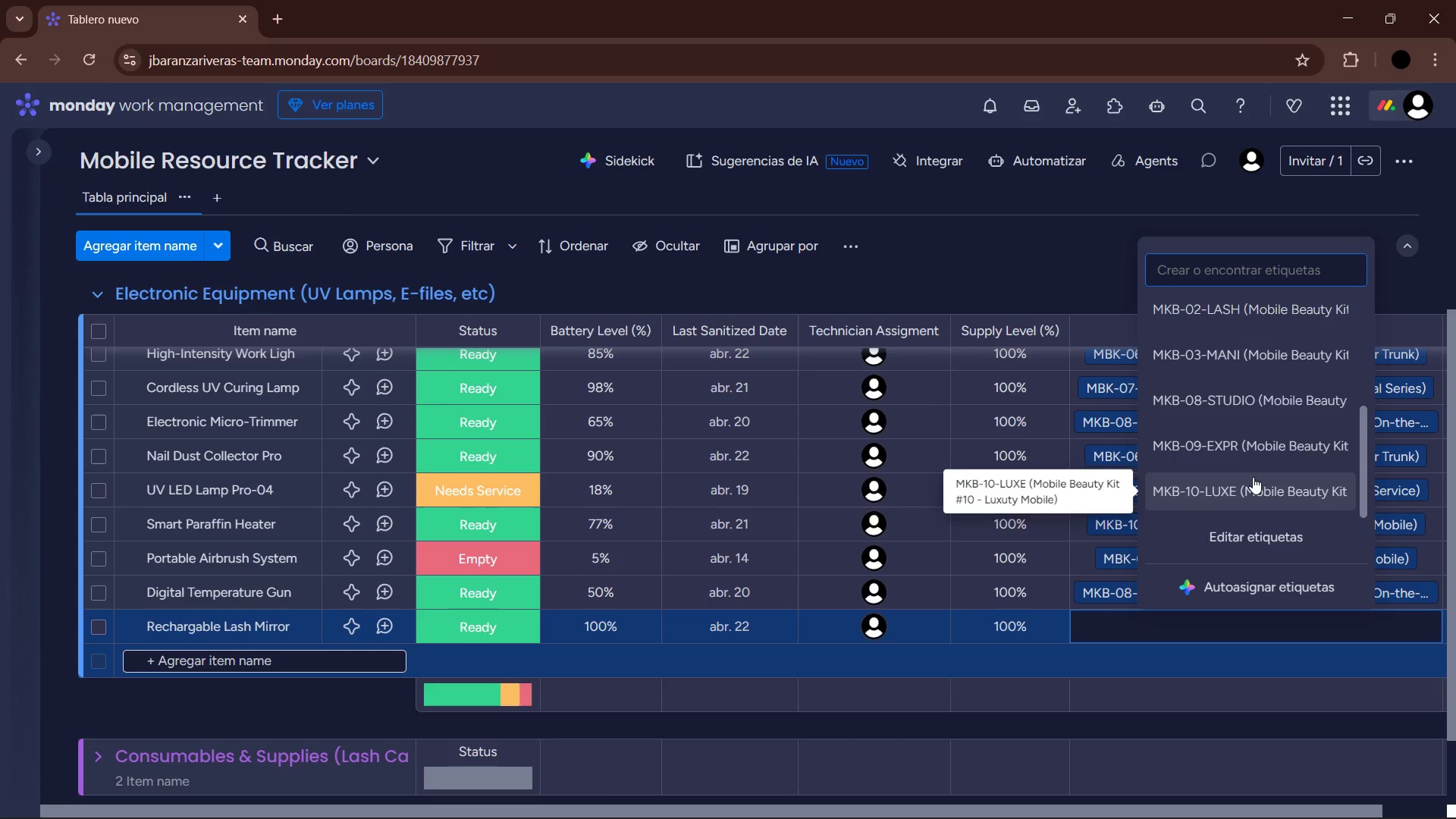 
left_click([1248, 486])
 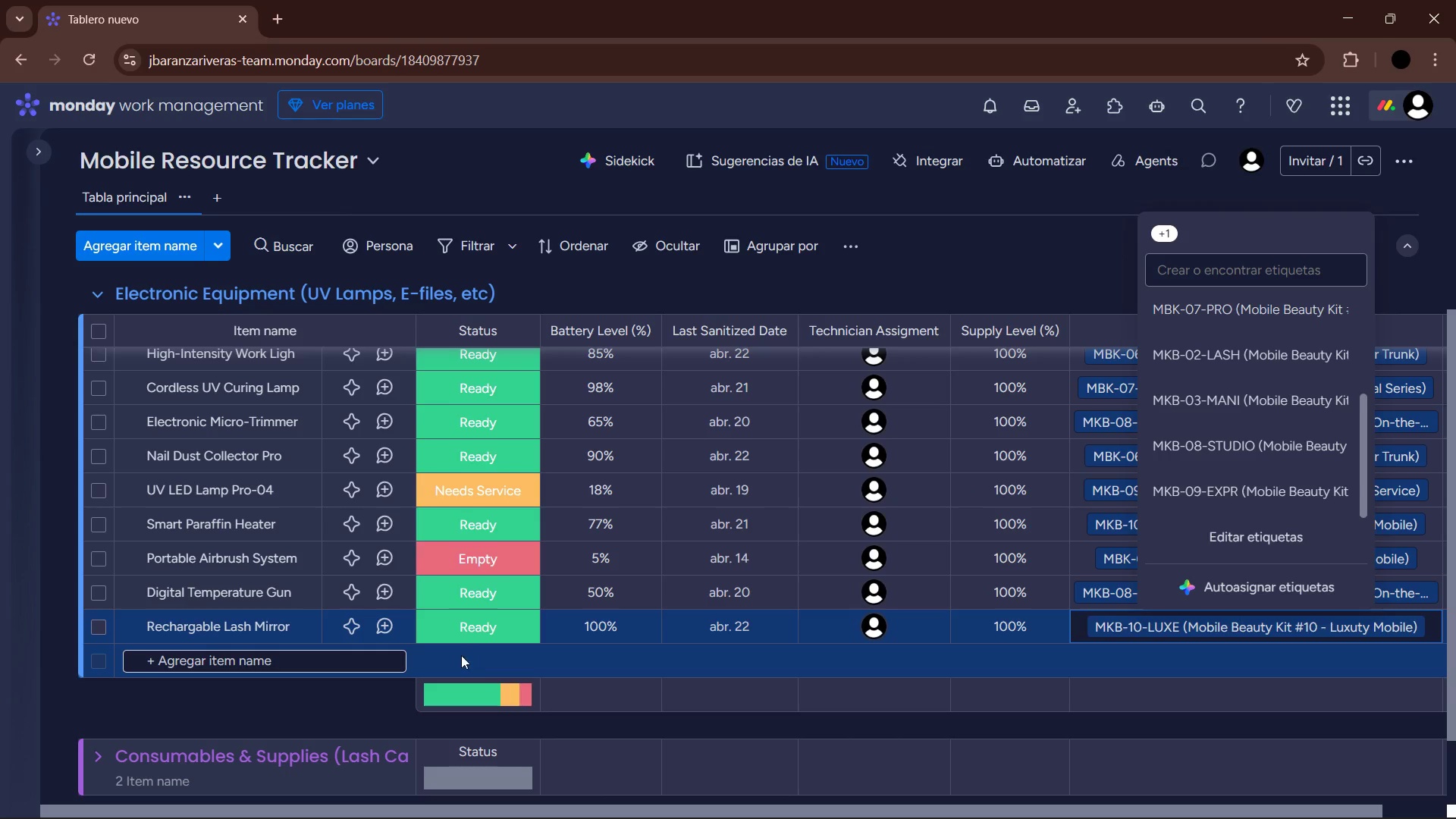 
left_click([259, 661])
 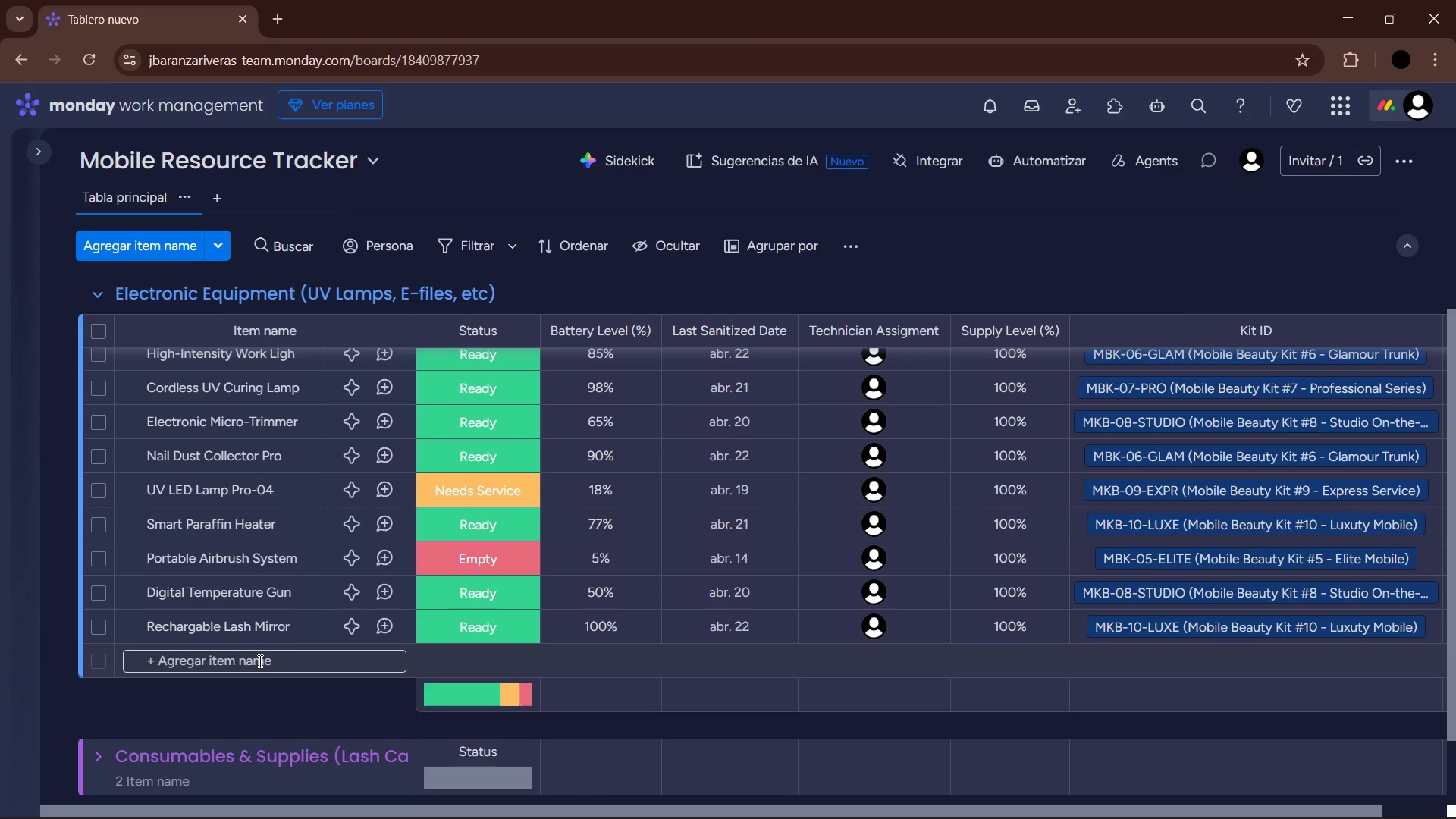 
left_click([259, 661])
 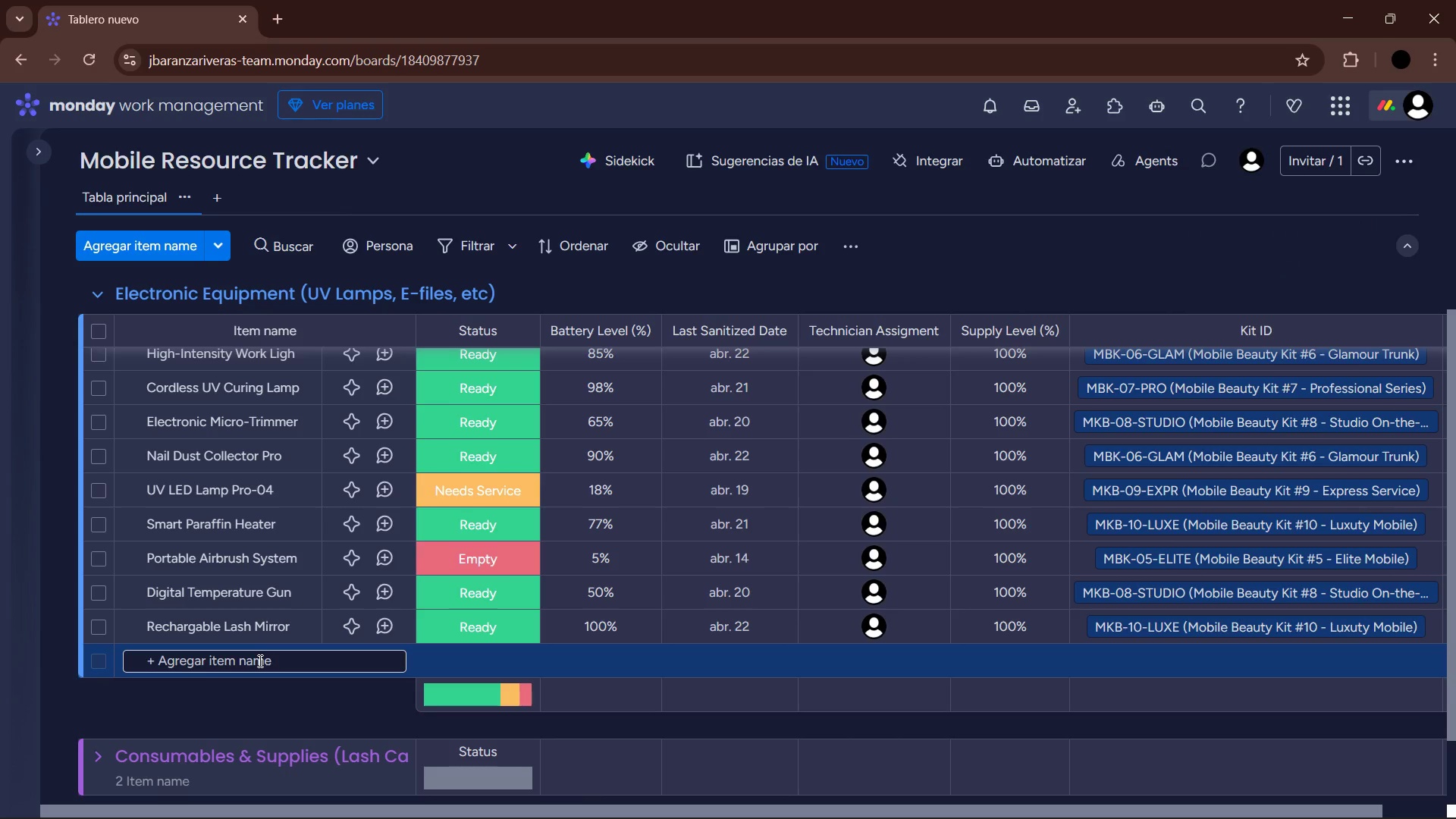 
type(UV LED Lamp-P)
key(Backspace)
key(Backspace)
type( Pro-05)
 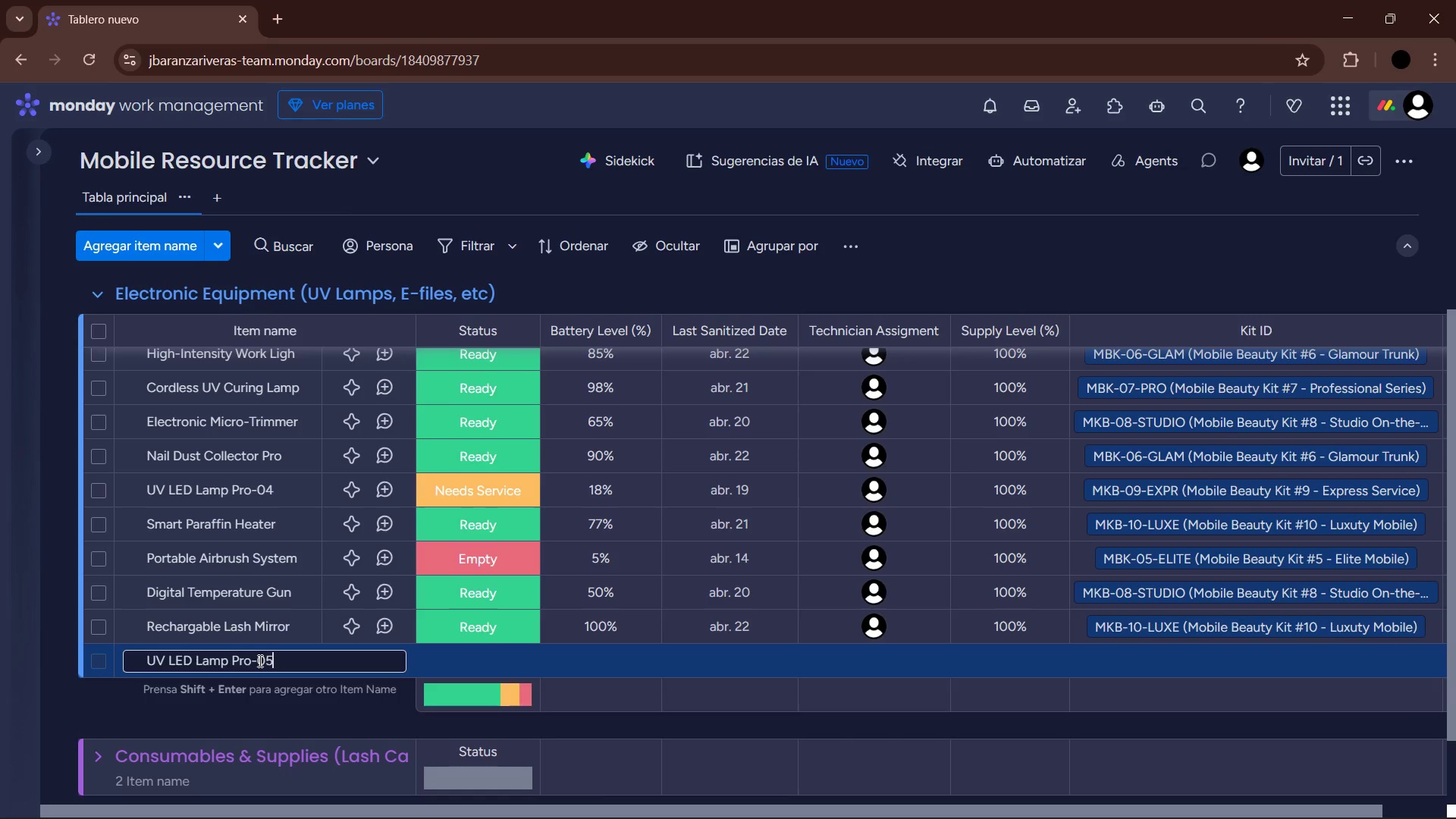 
key(Enter)
 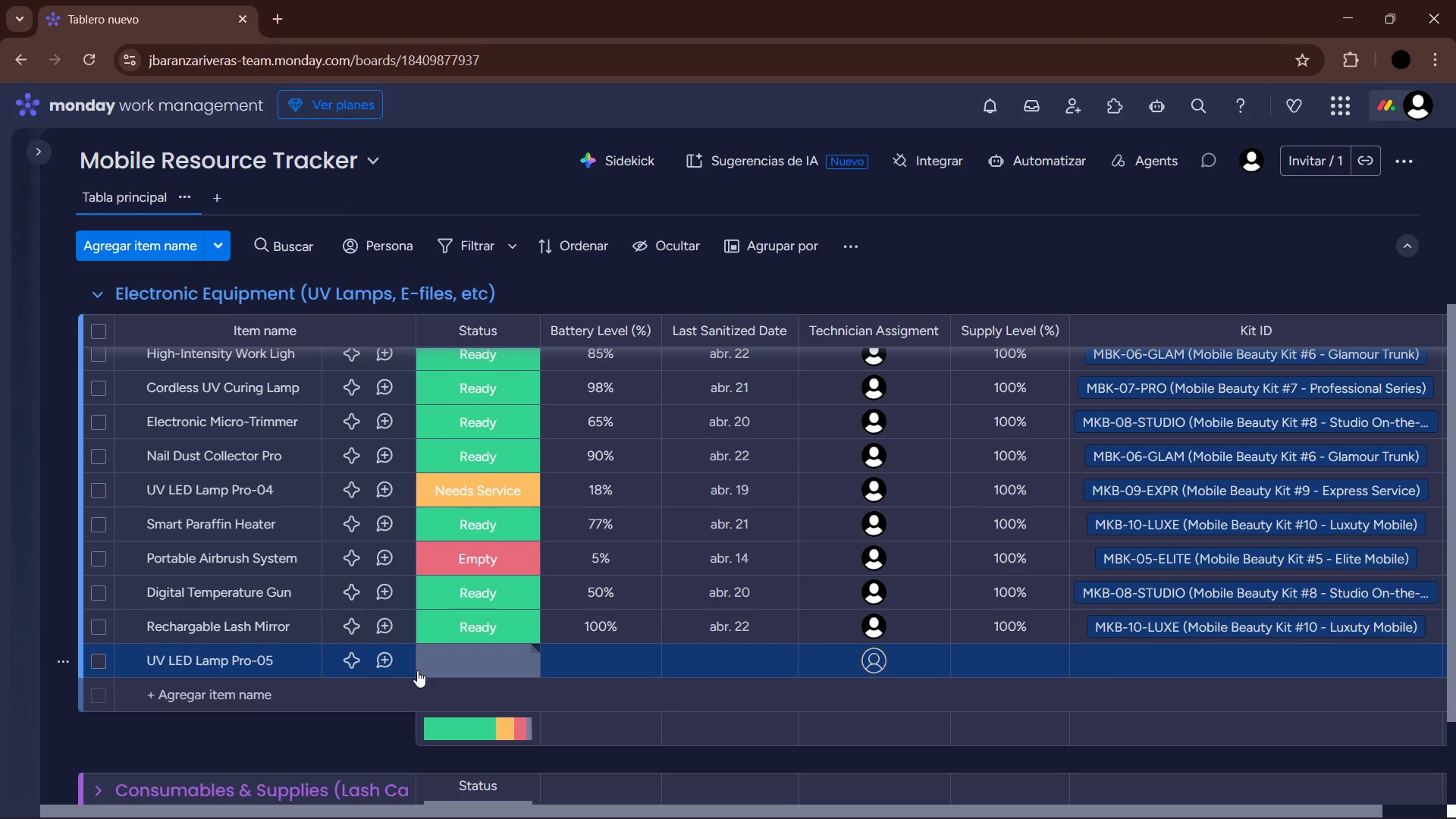 
left_click([417, 670])
 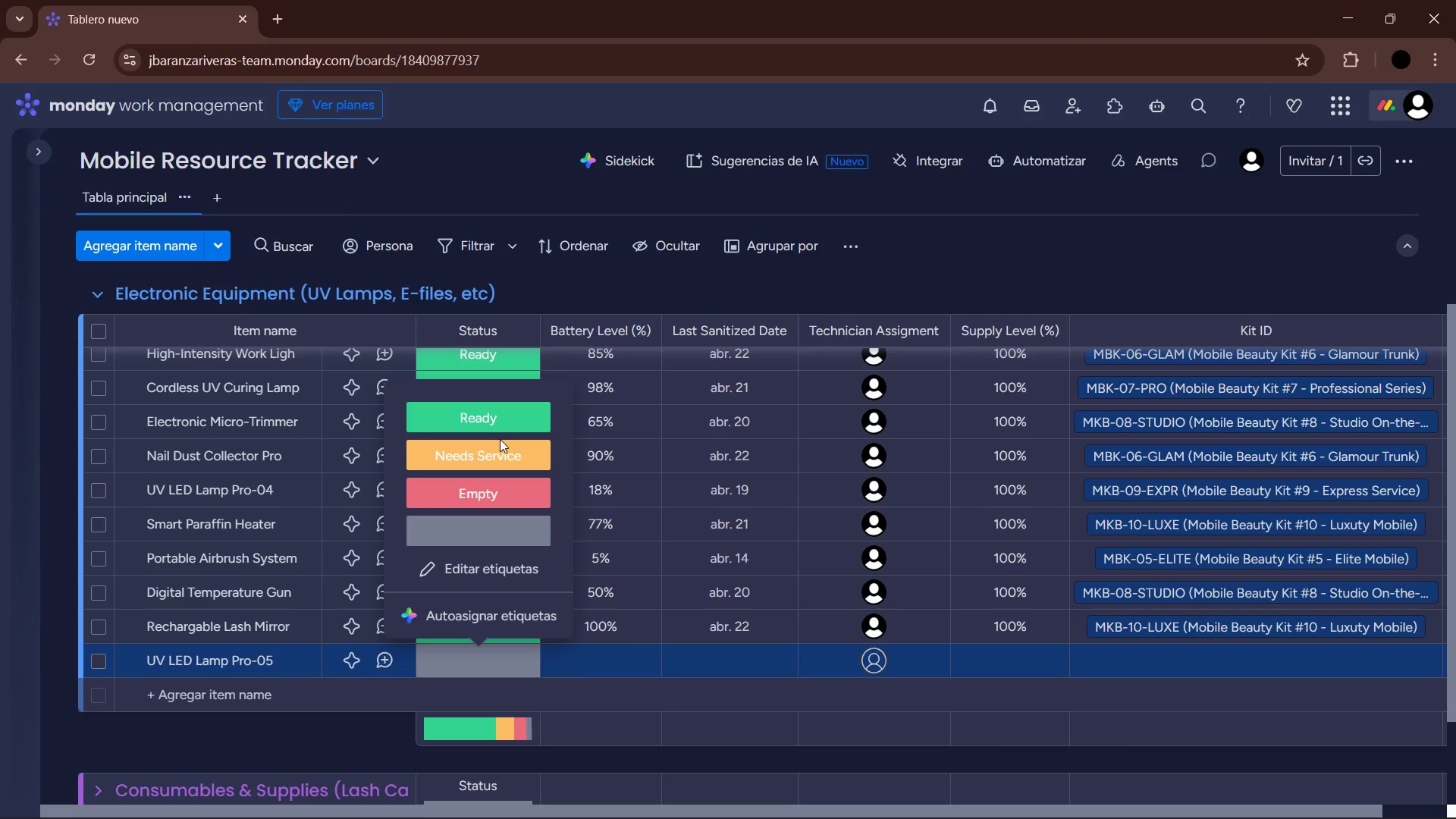 
left_click([500, 430])
 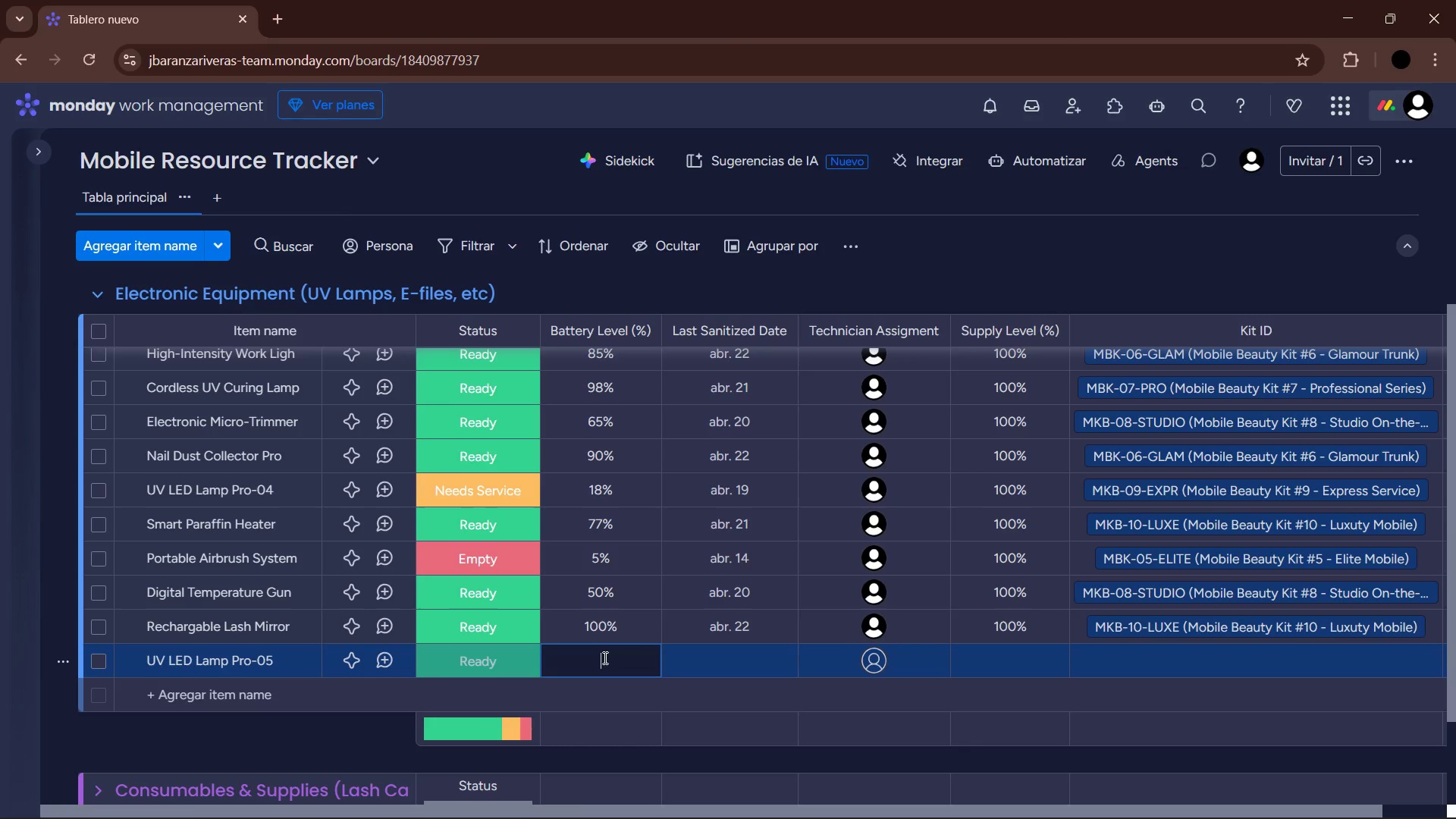 
key(Numpad8)
 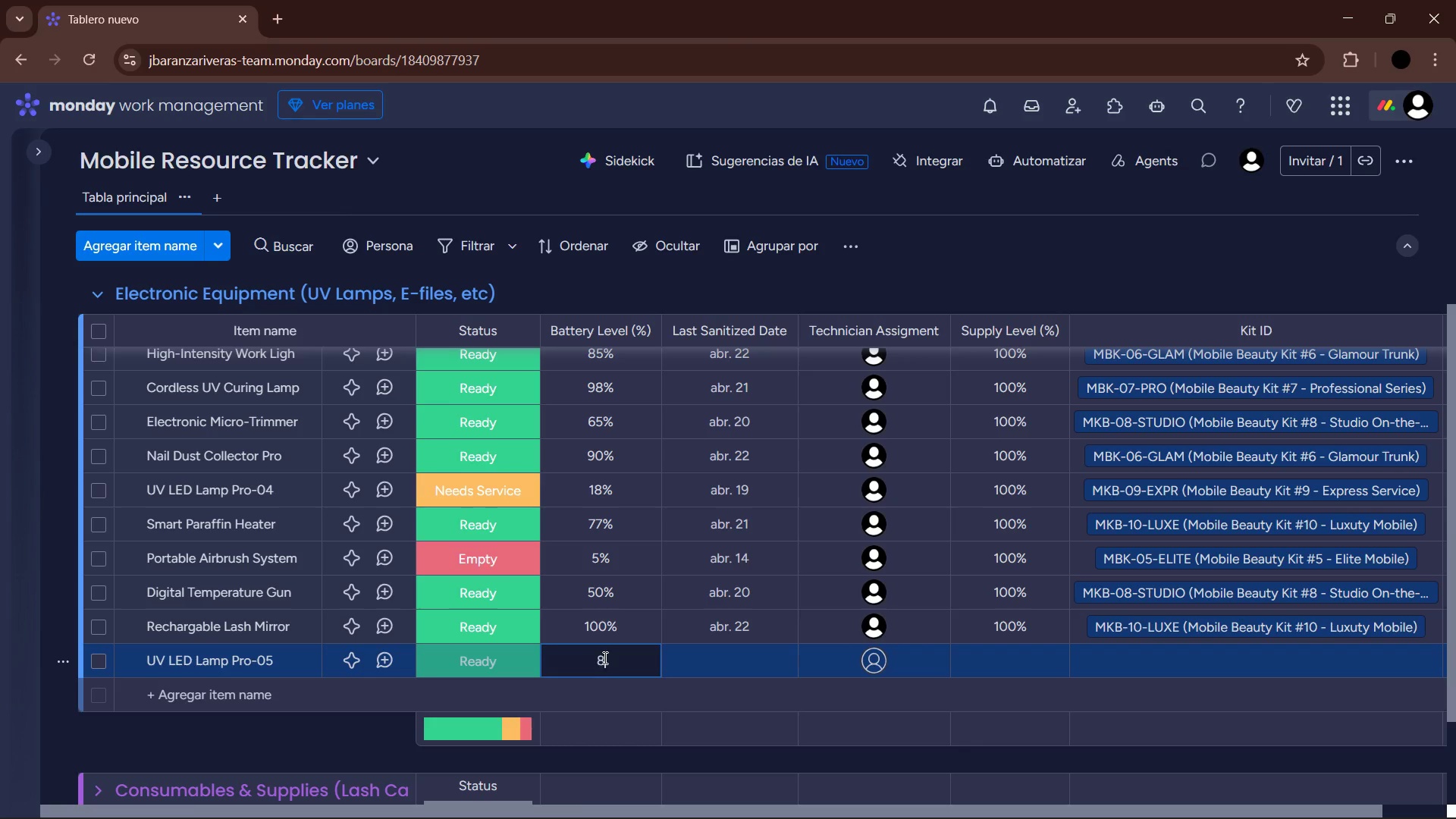 
key(Numpad2)
 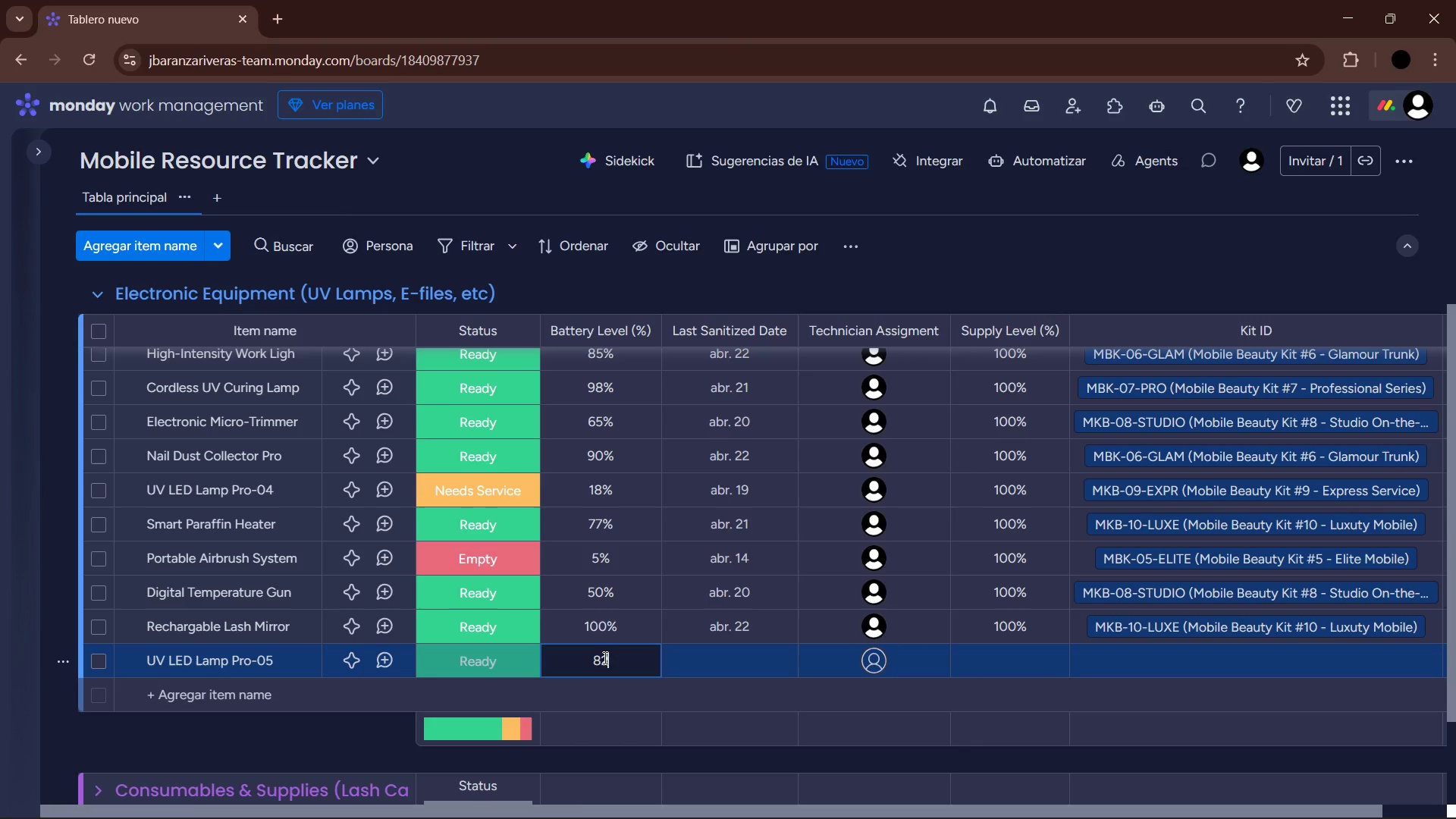 
key(Enter)
 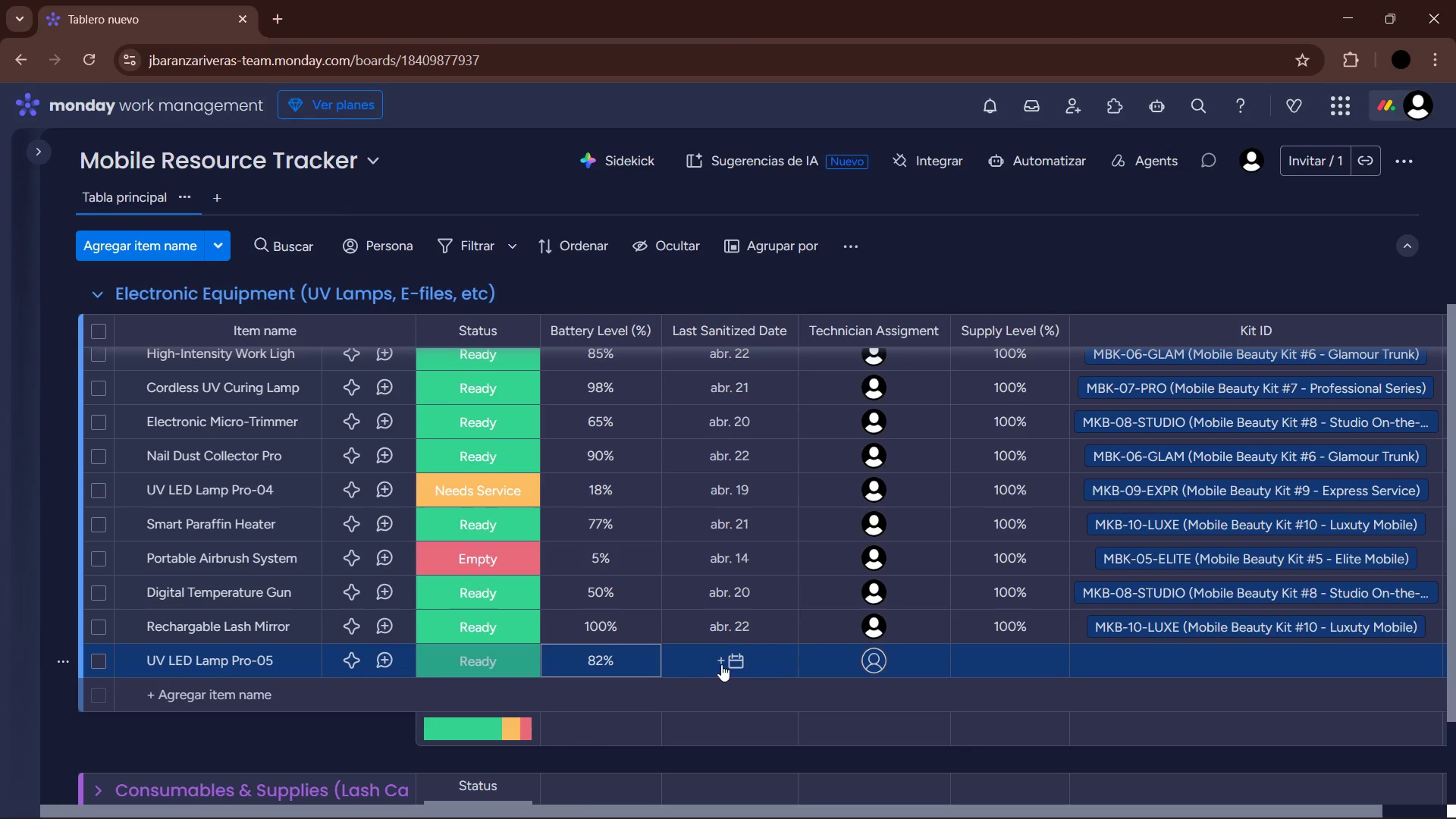 
wait(5.09)
 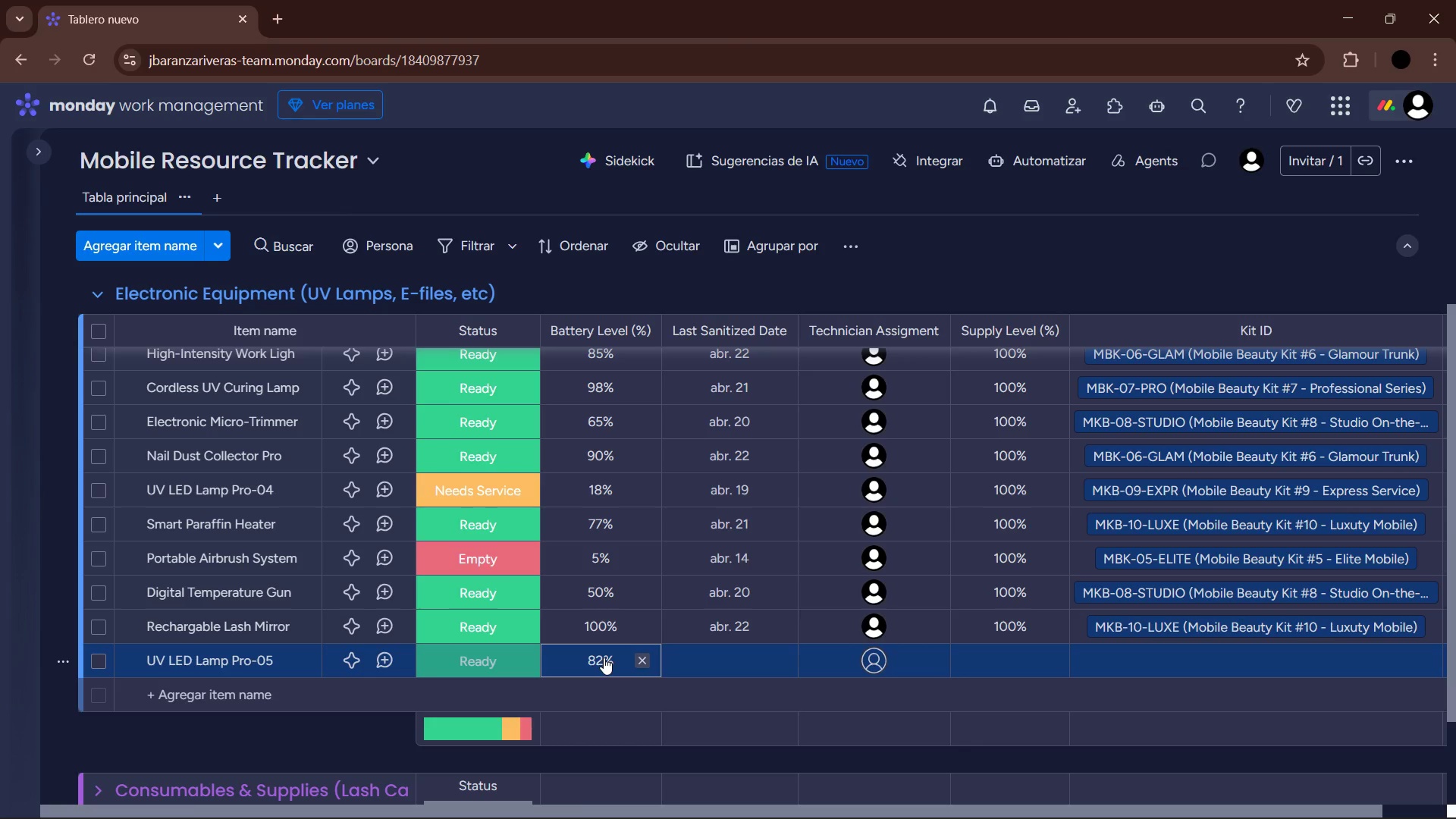 
left_click([656, 500])
 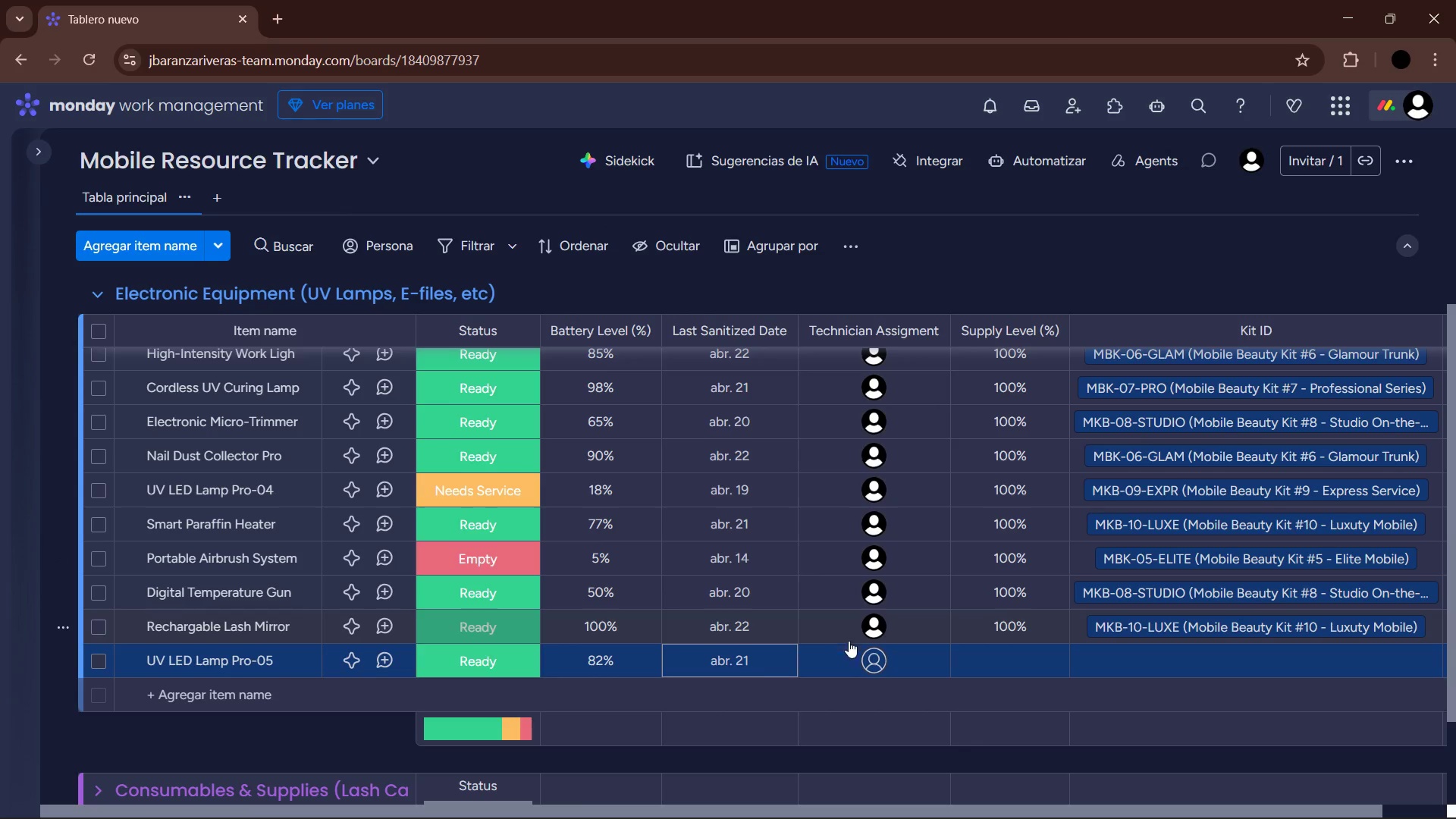 
left_click([866, 660])
 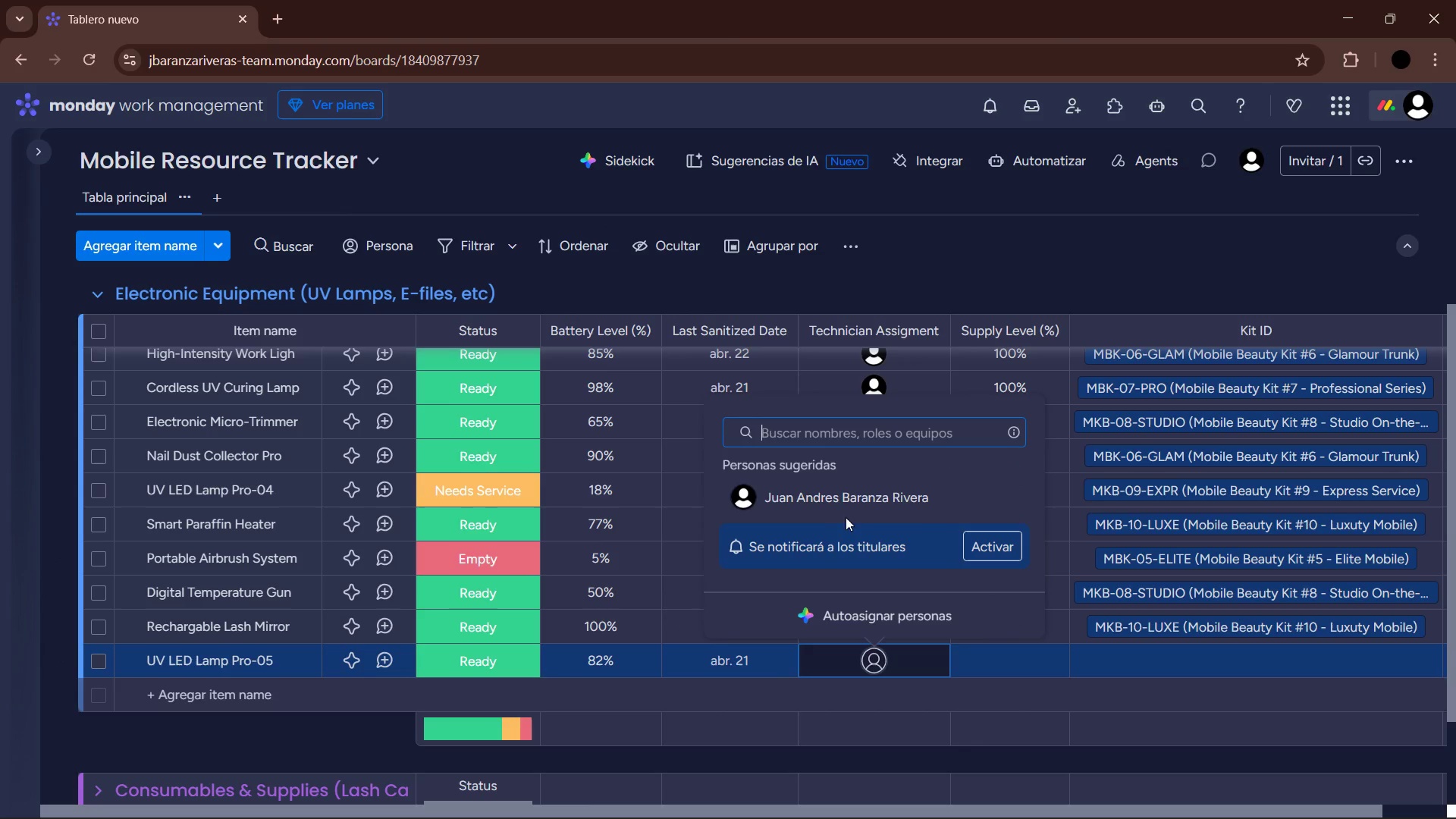 
left_click([848, 503])
 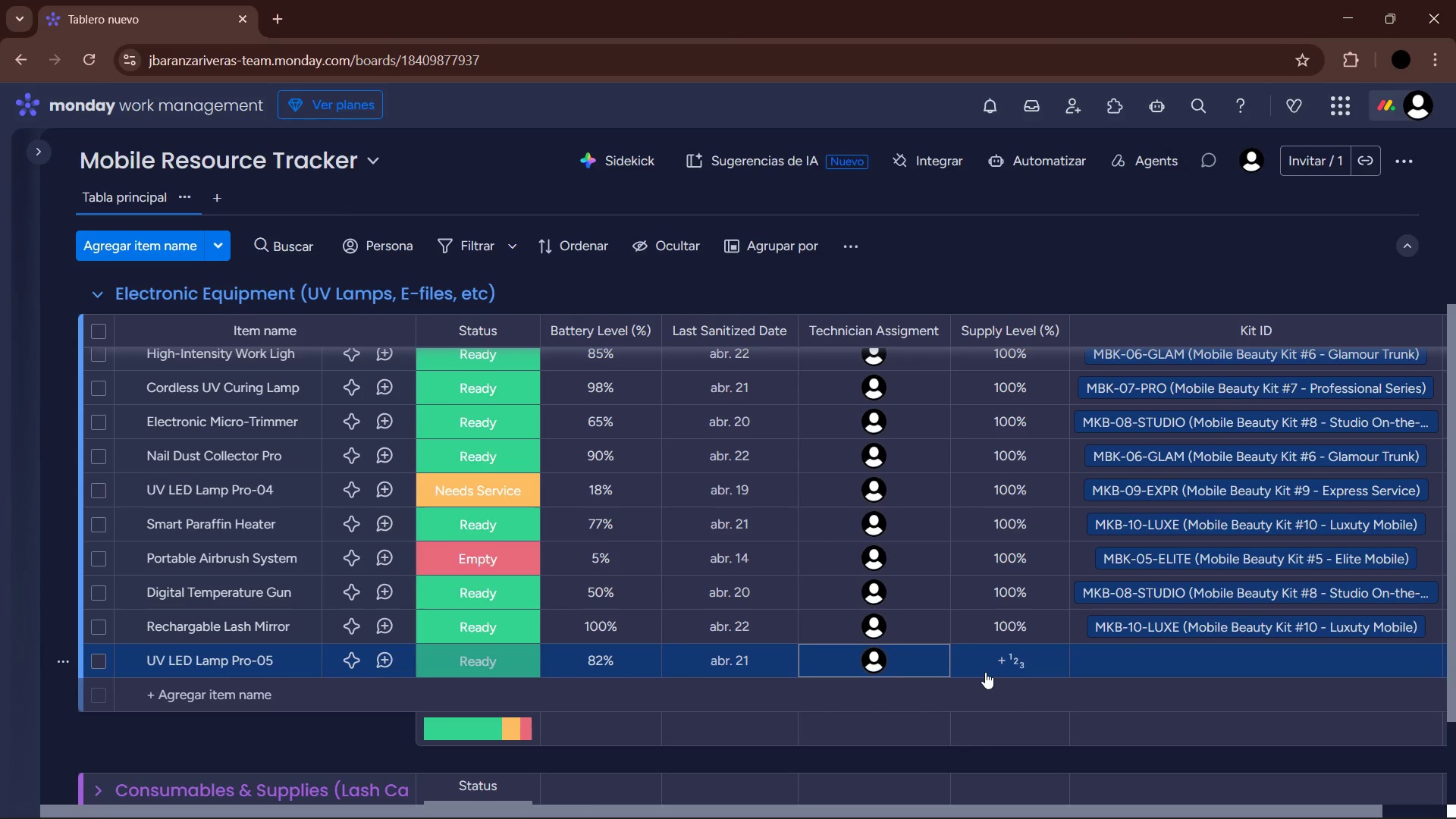 
wait(6.84)
 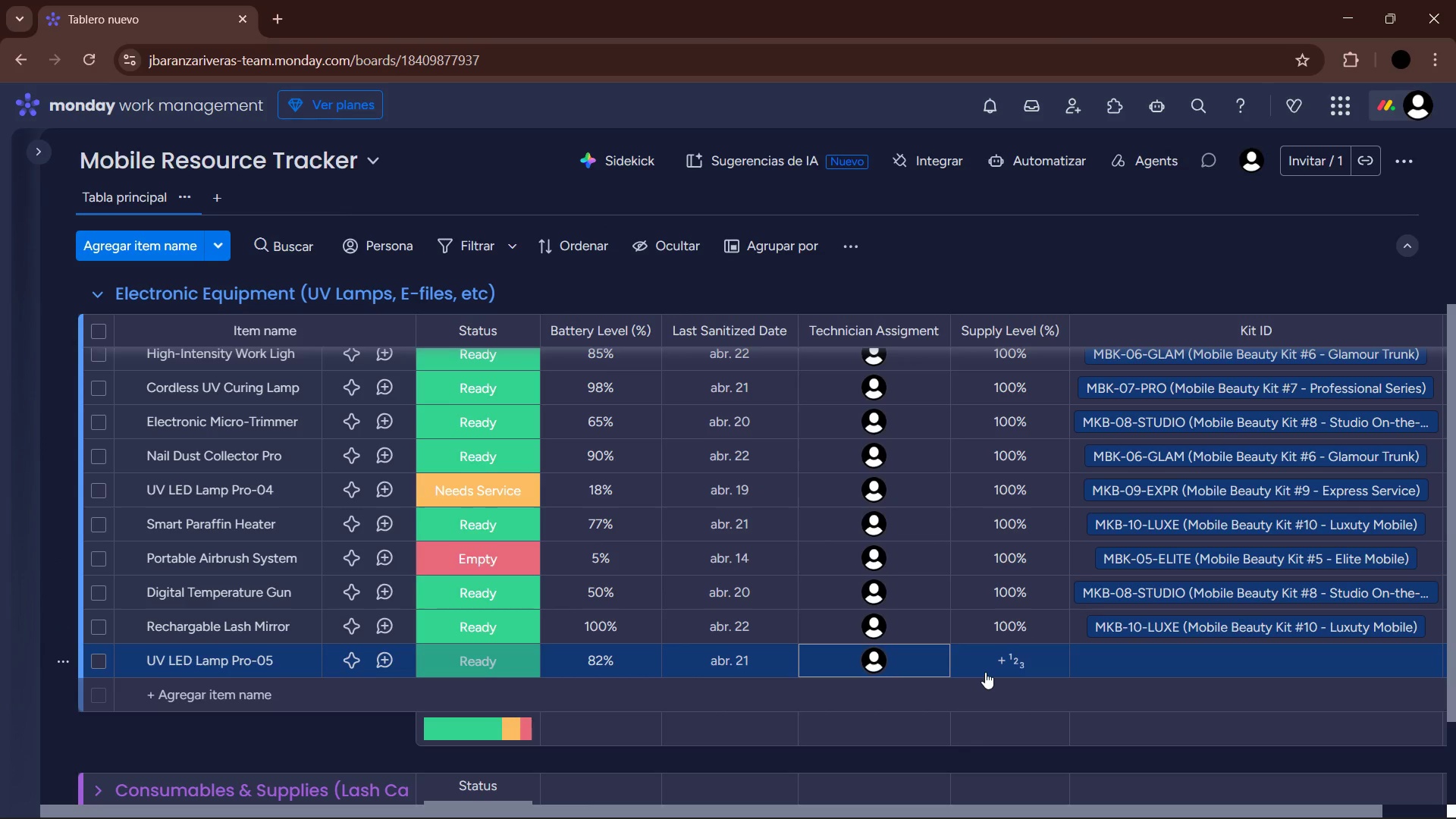 
hold_key(key=Numpad0, duration=2.98)
 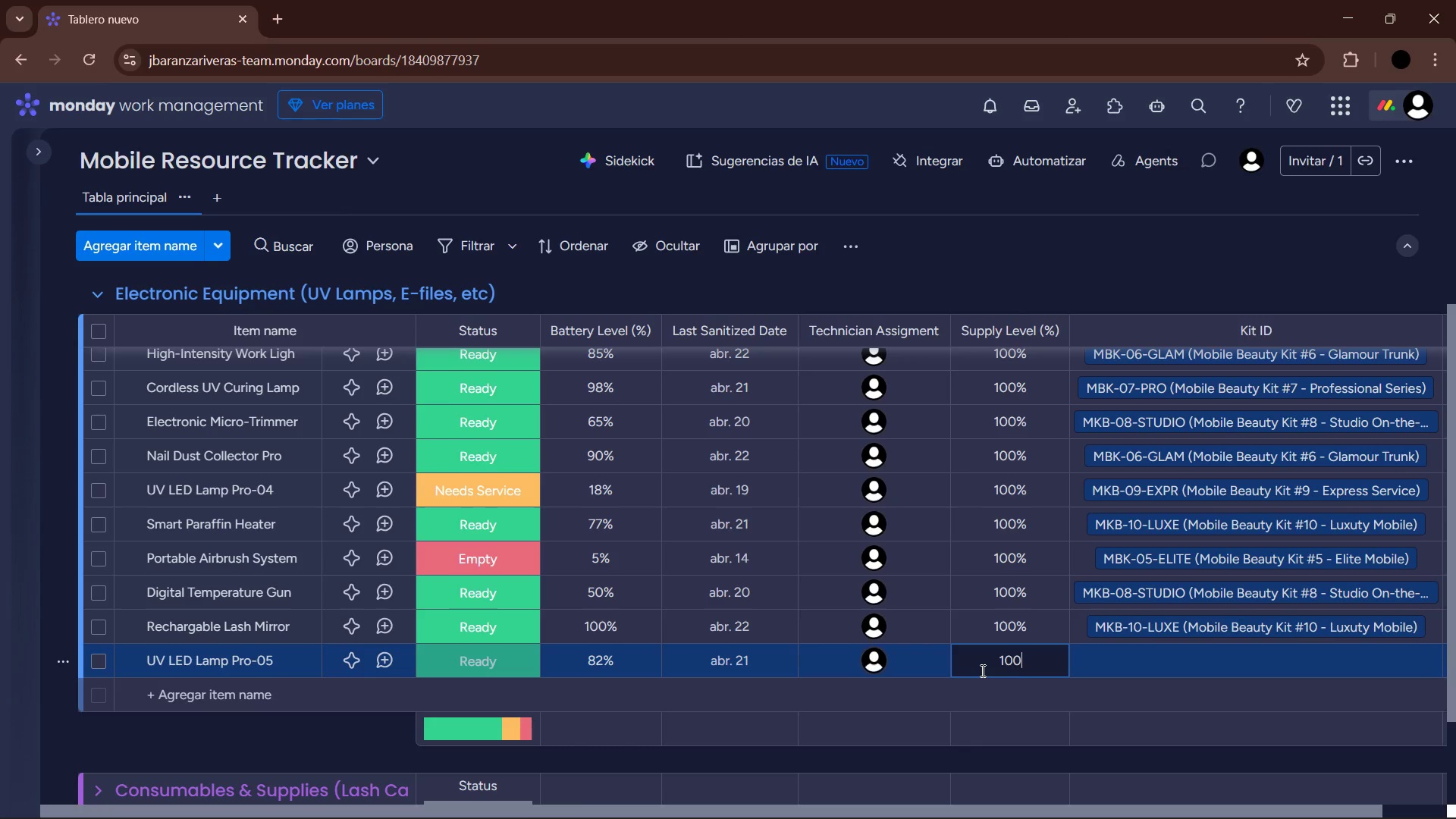 
key(Backspace)
 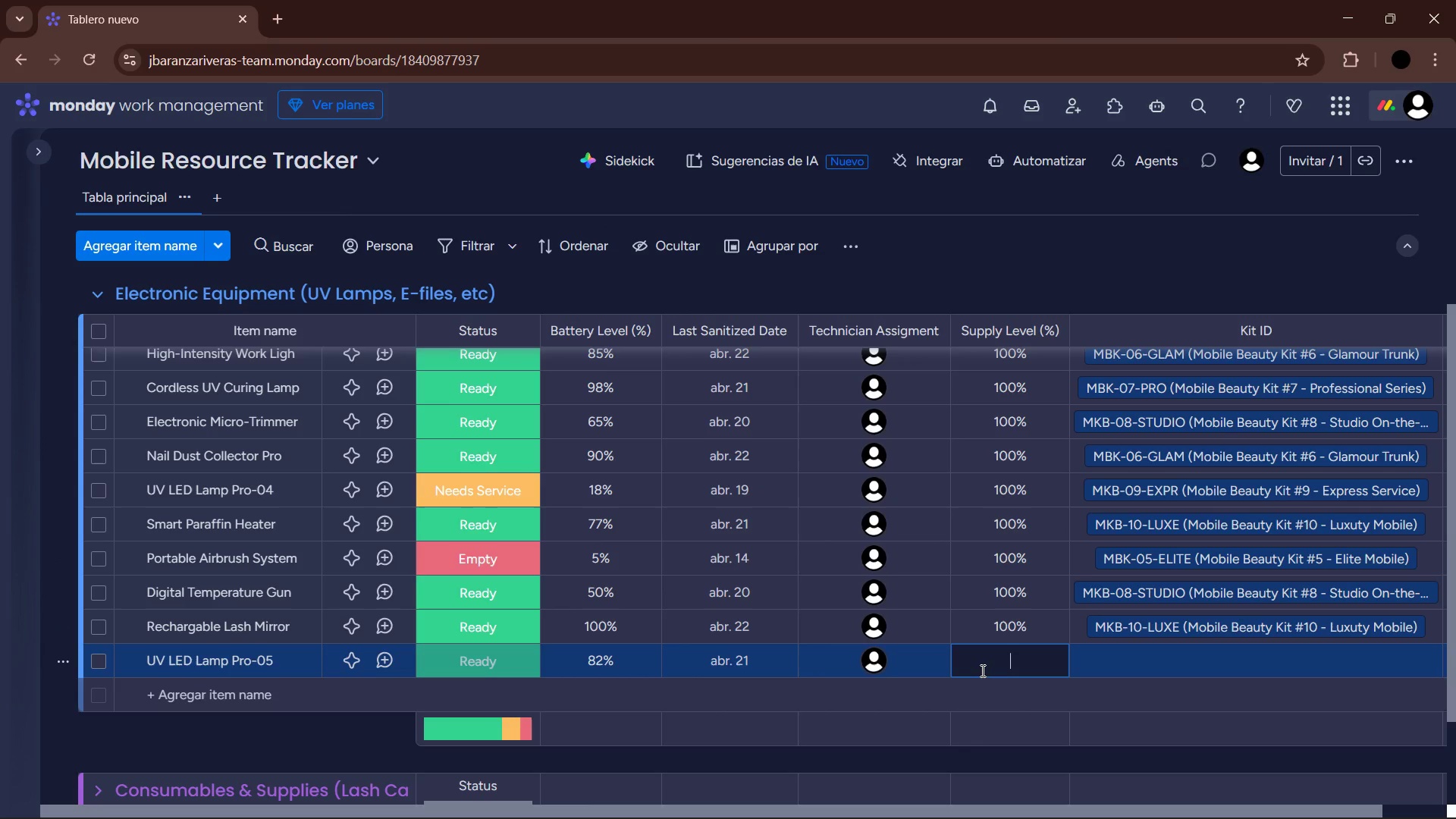 
key(Numpad1)
 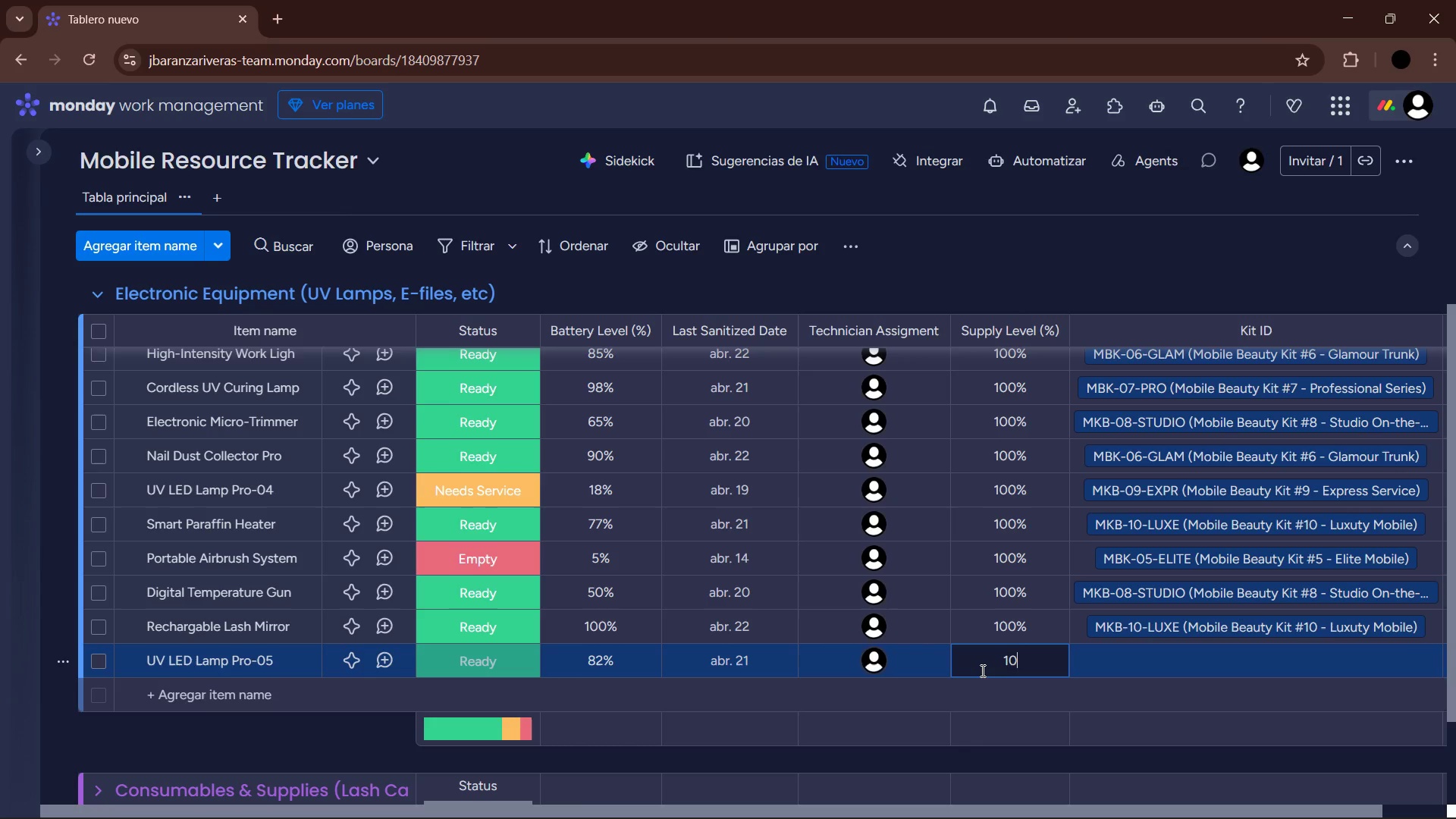 
key(Numpad0)
 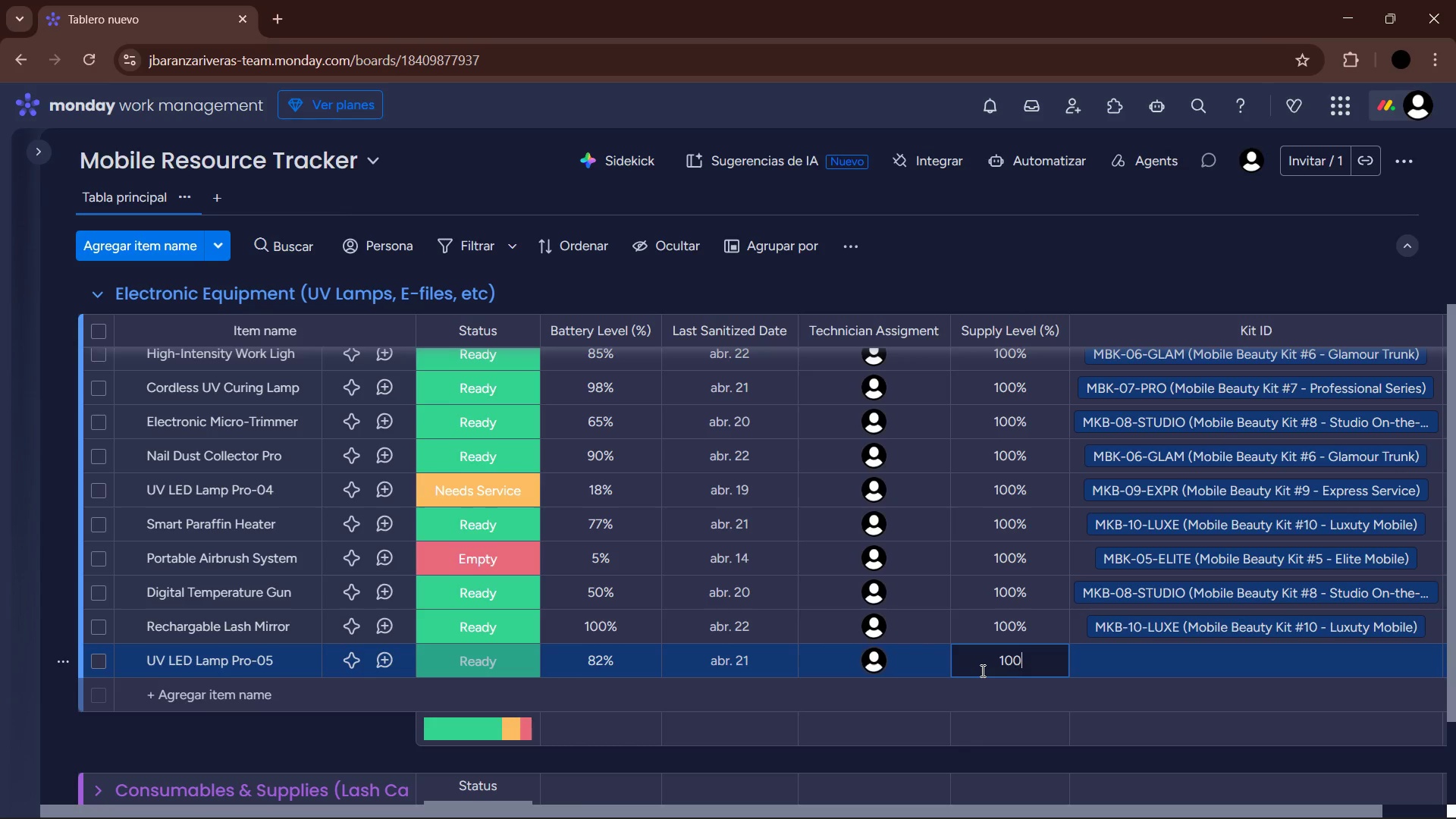 
key(Enter)
 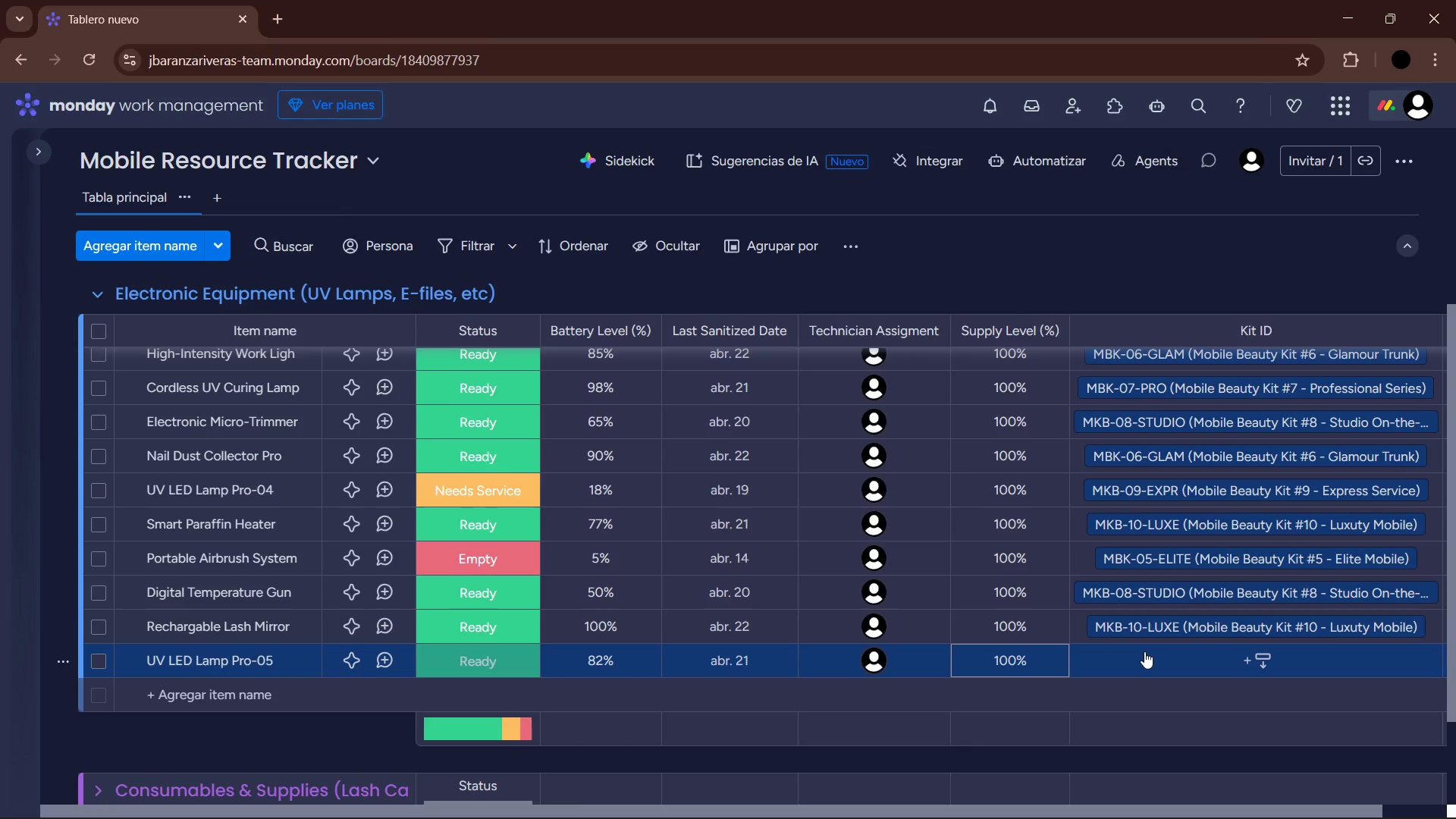 
wait(13.04)
 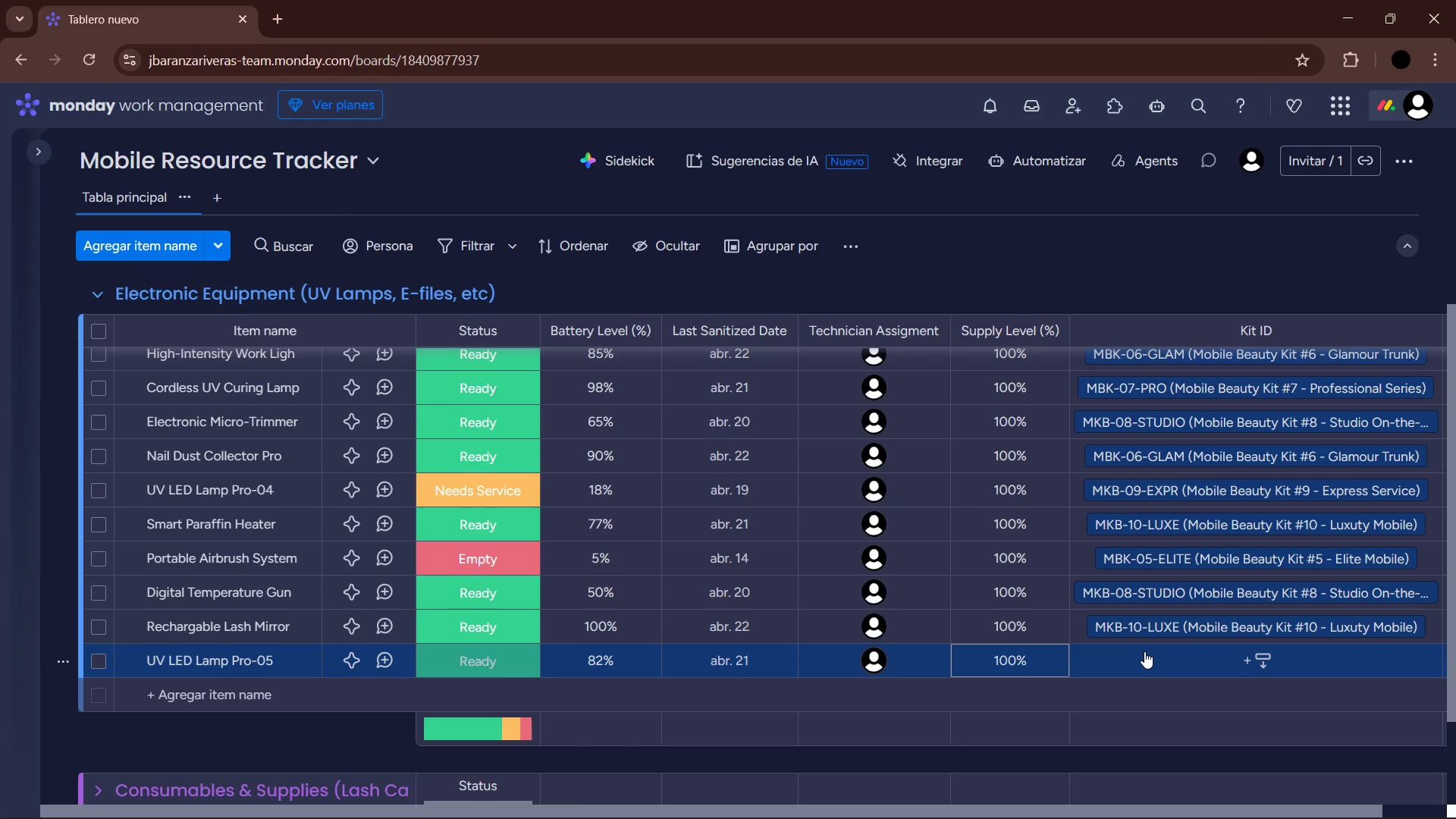 
mouse_move([627, 642])
 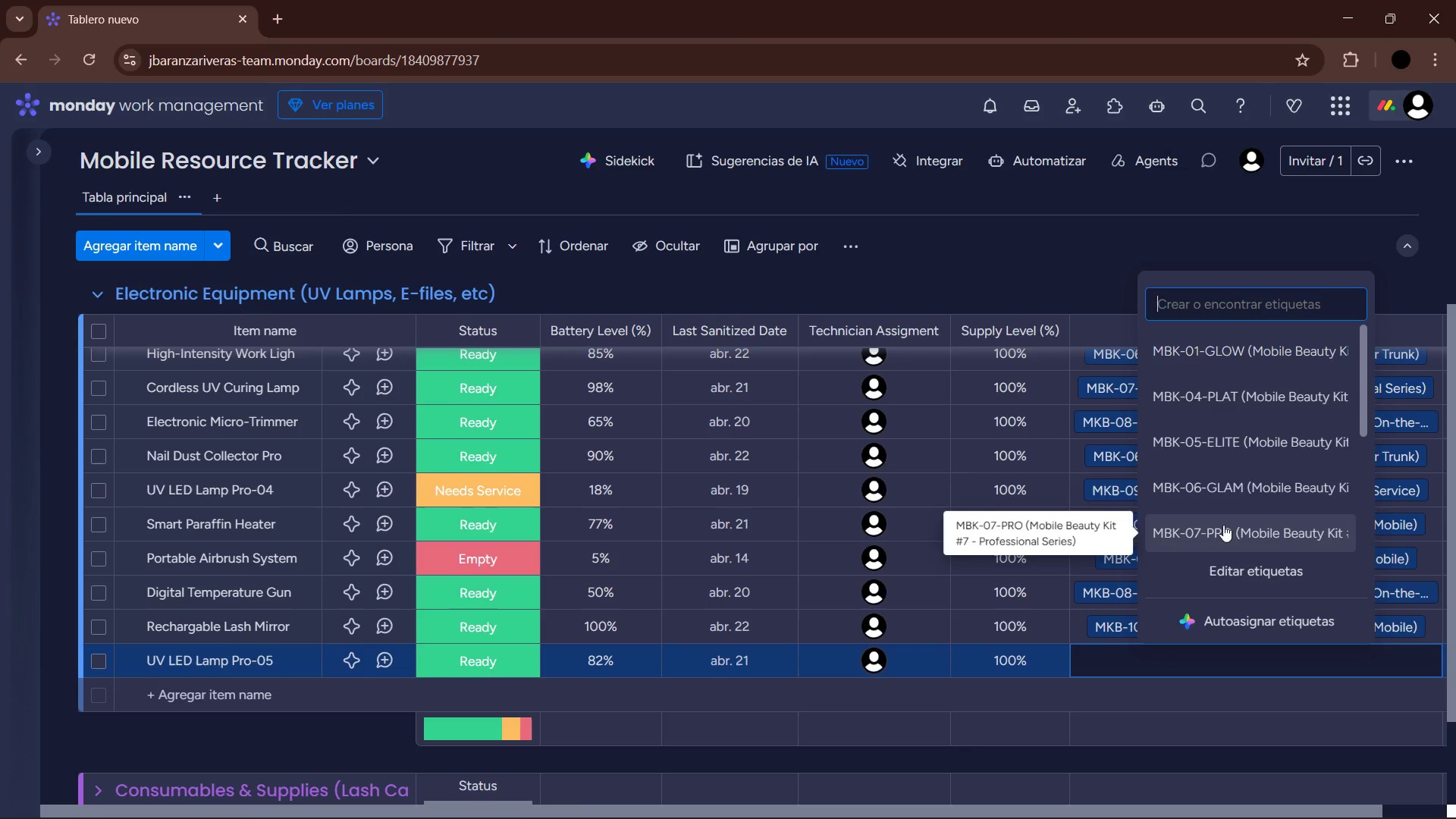 
scroll: coordinate [1241, 489], scroll_direction: down, amount: 2.0
 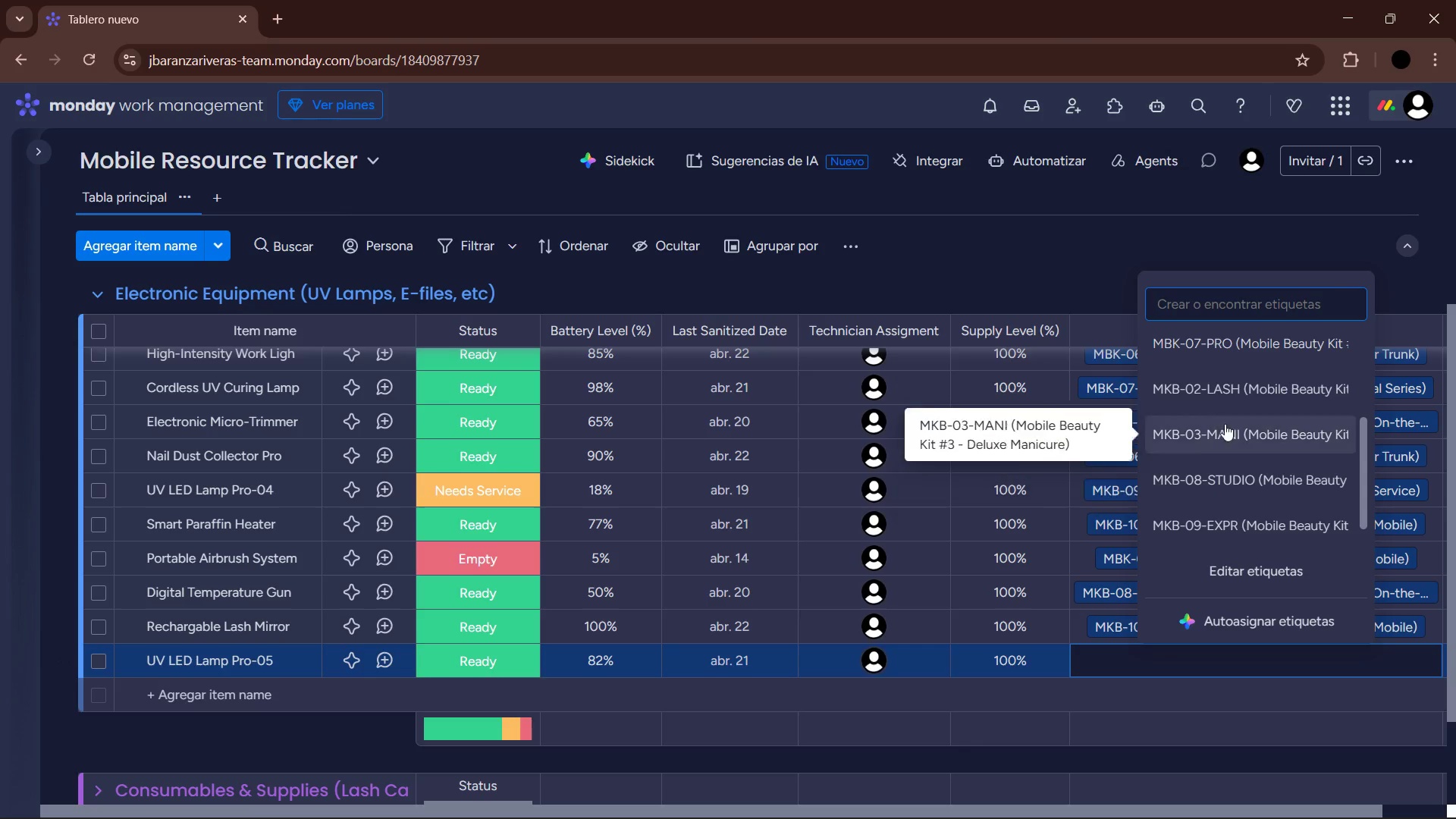 
left_click([1223, 388])
 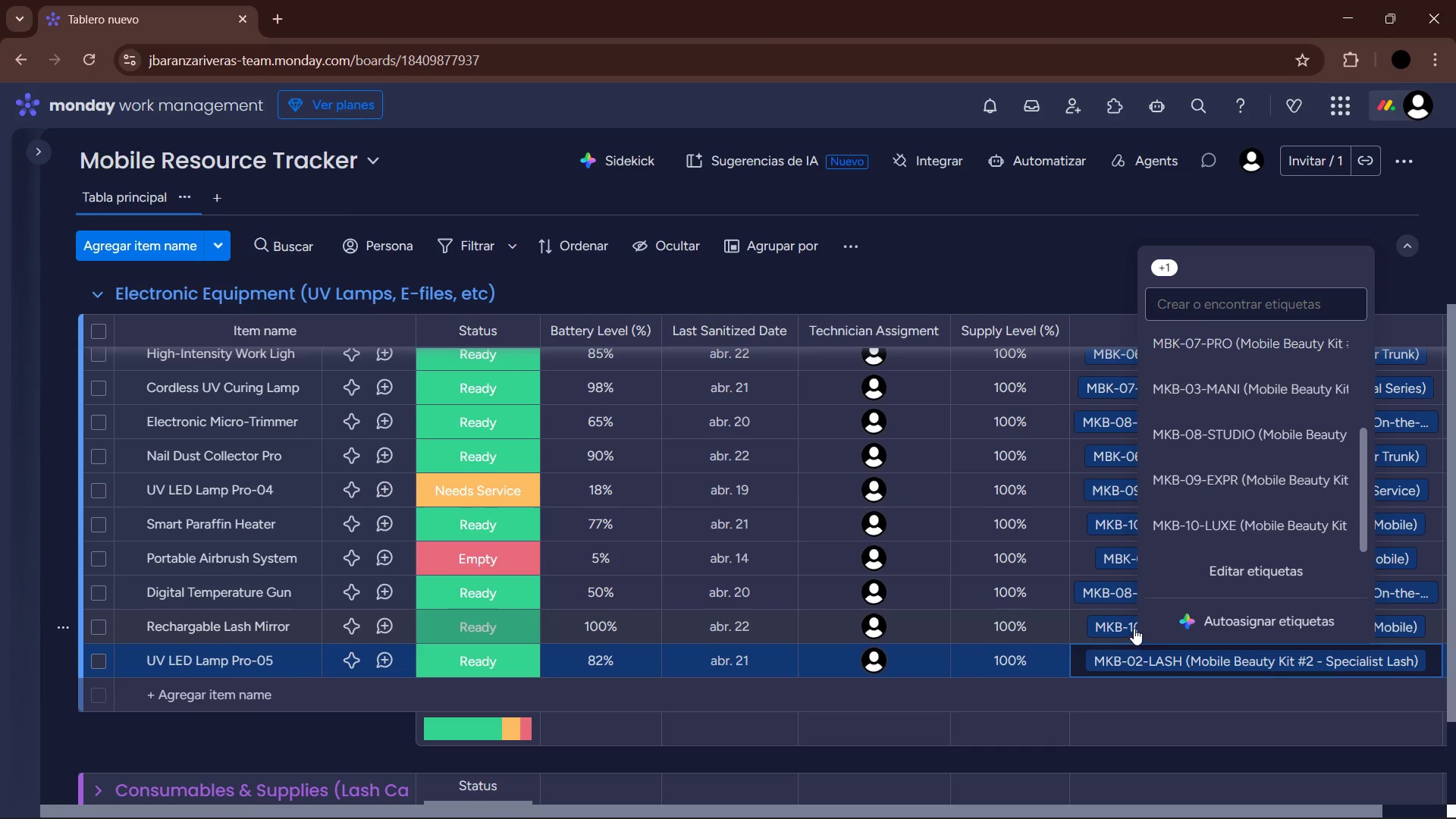 
left_click([1113, 626])
 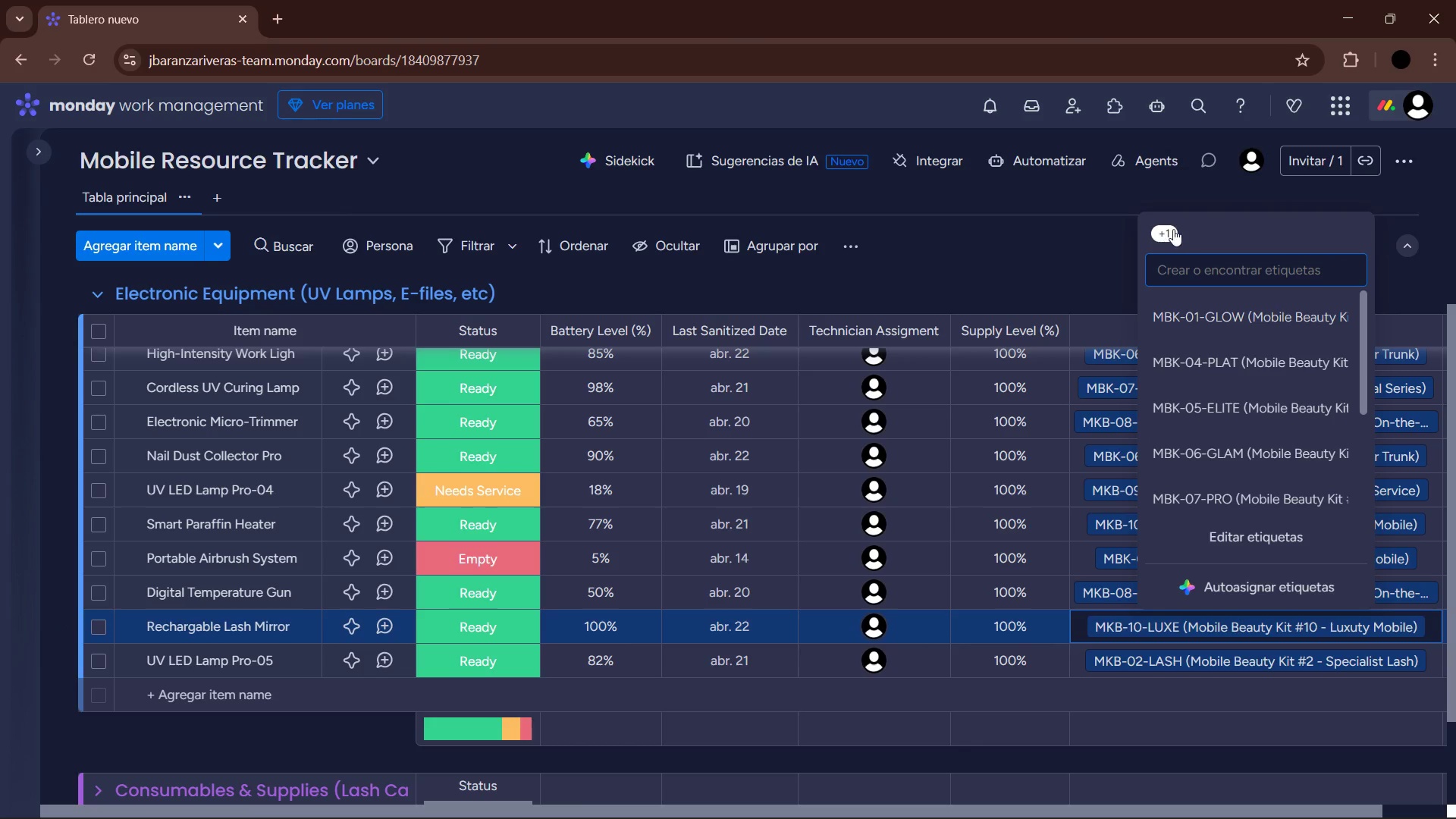 
left_click([1164, 228])
 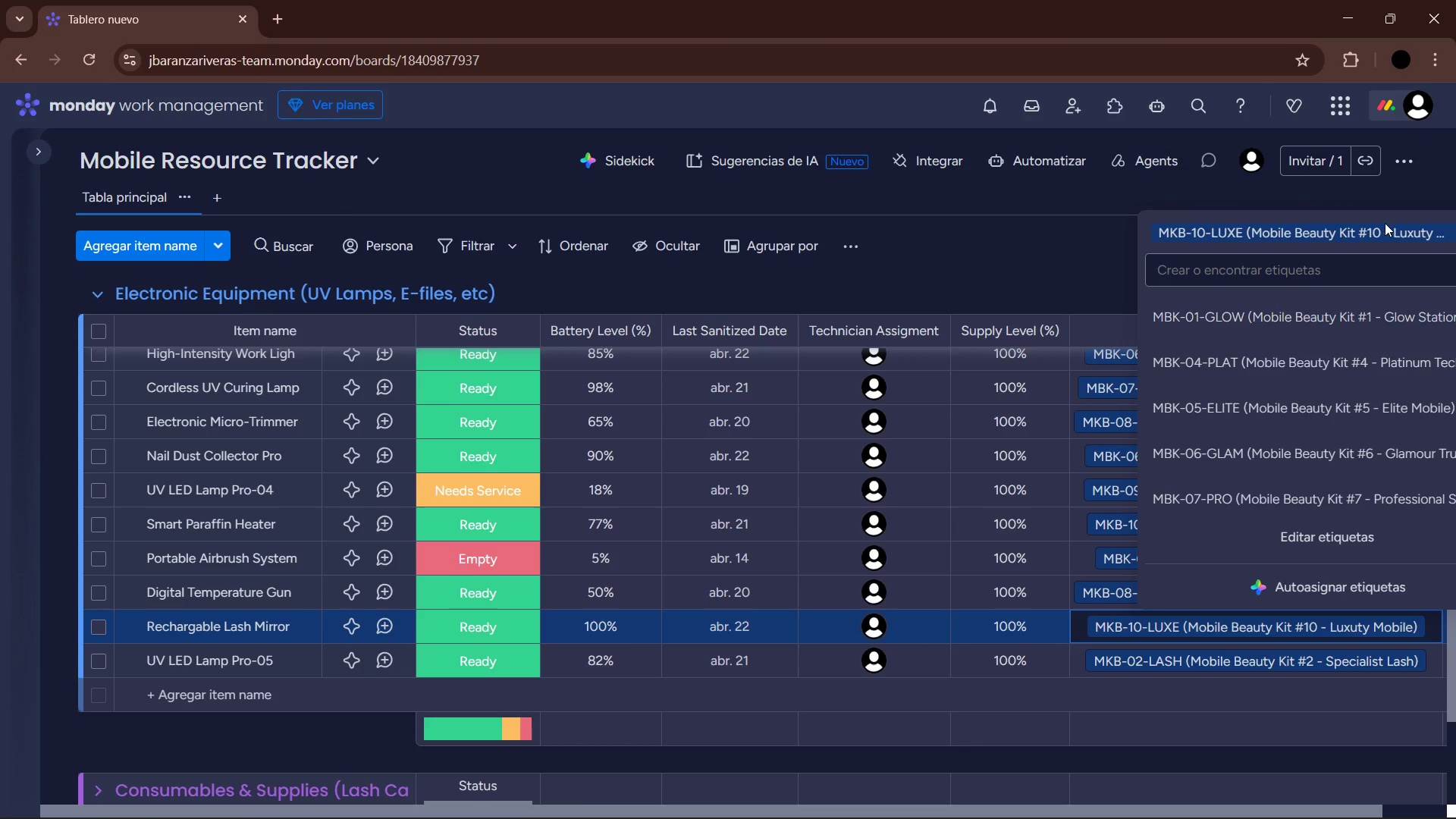 
wait(5.92)
 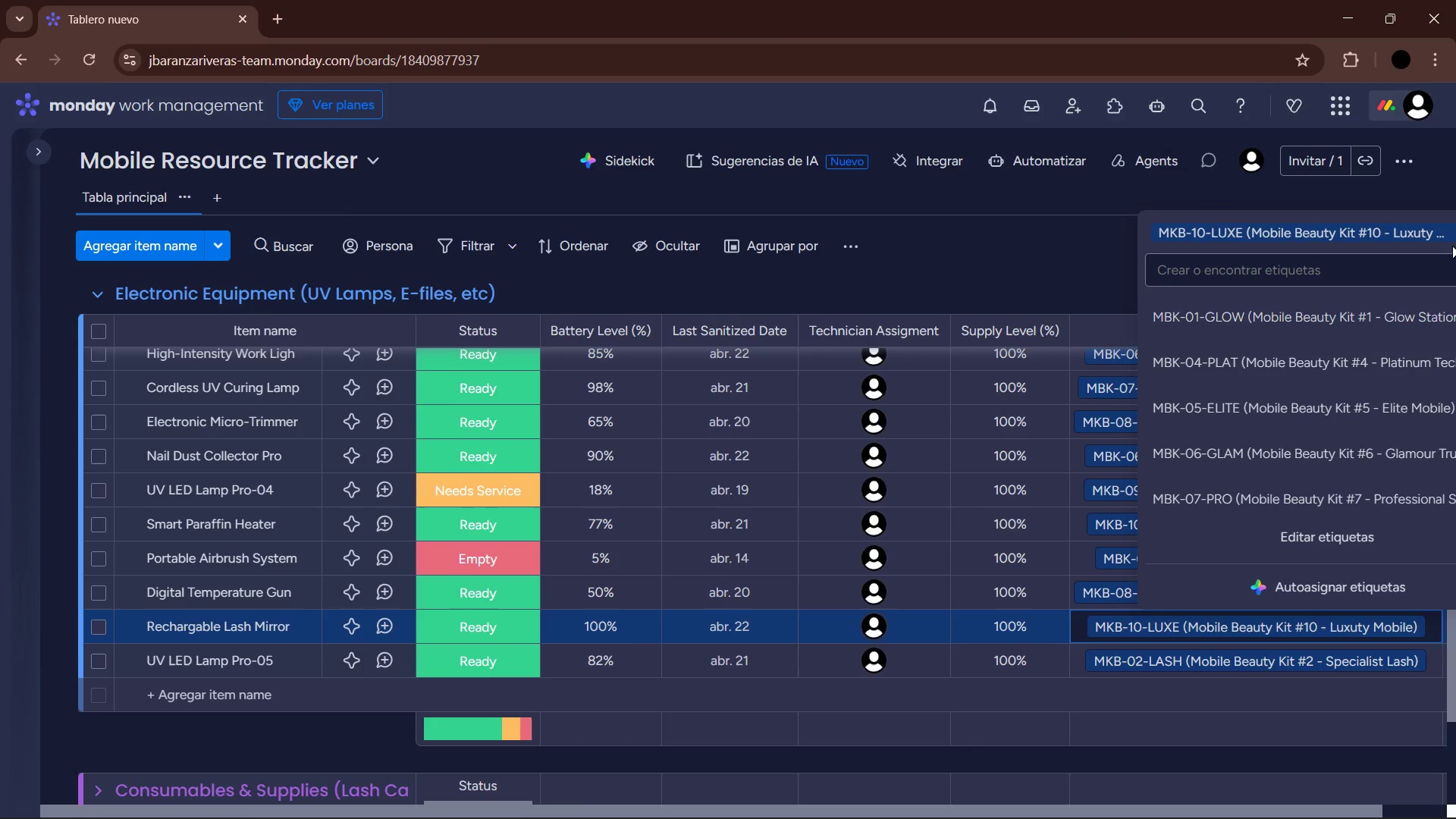 
left_click_drag(start_coordinate=[898, 811], to_coordinate=[984, 793])
 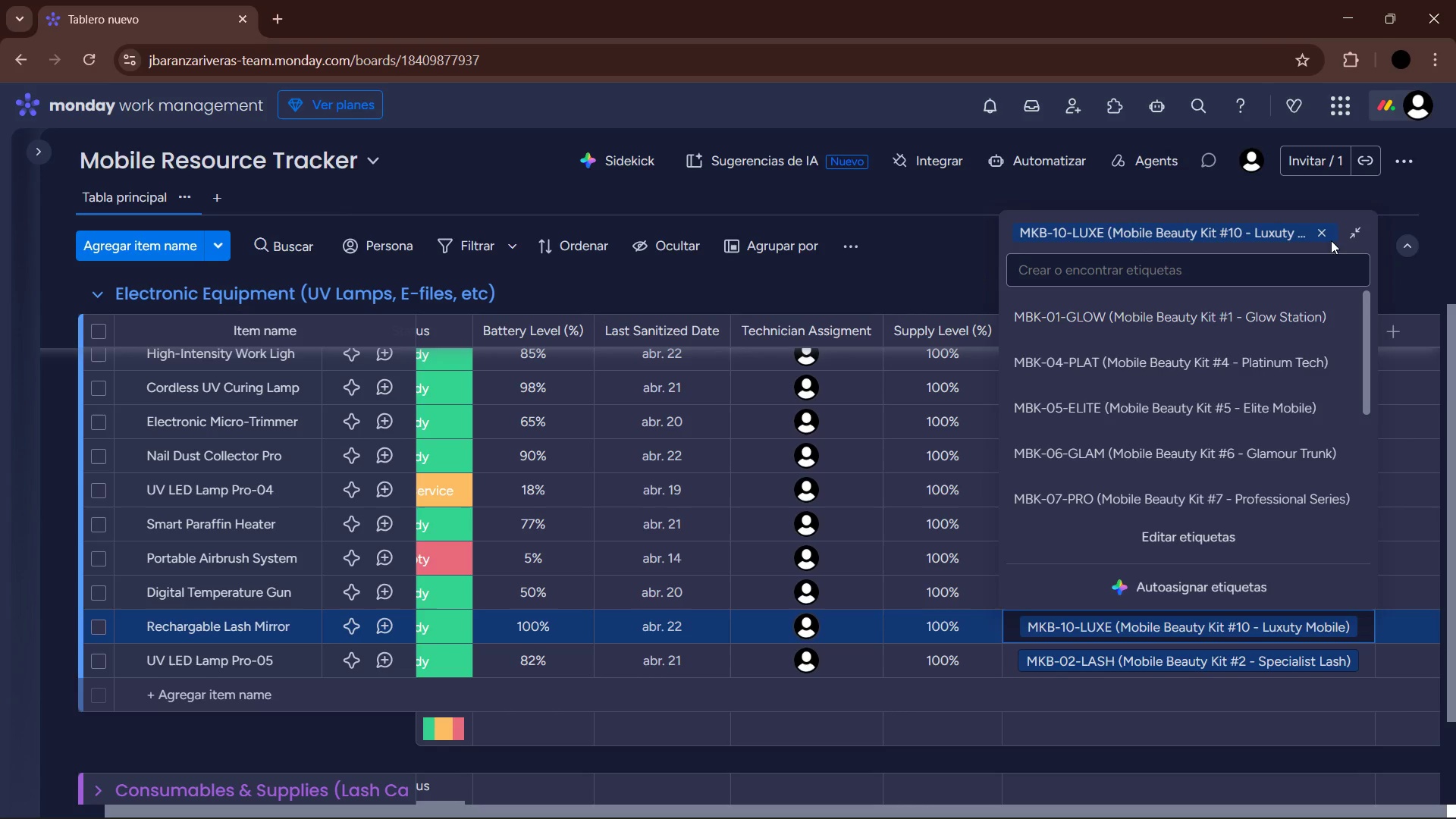 
left_click([1326, 236])
 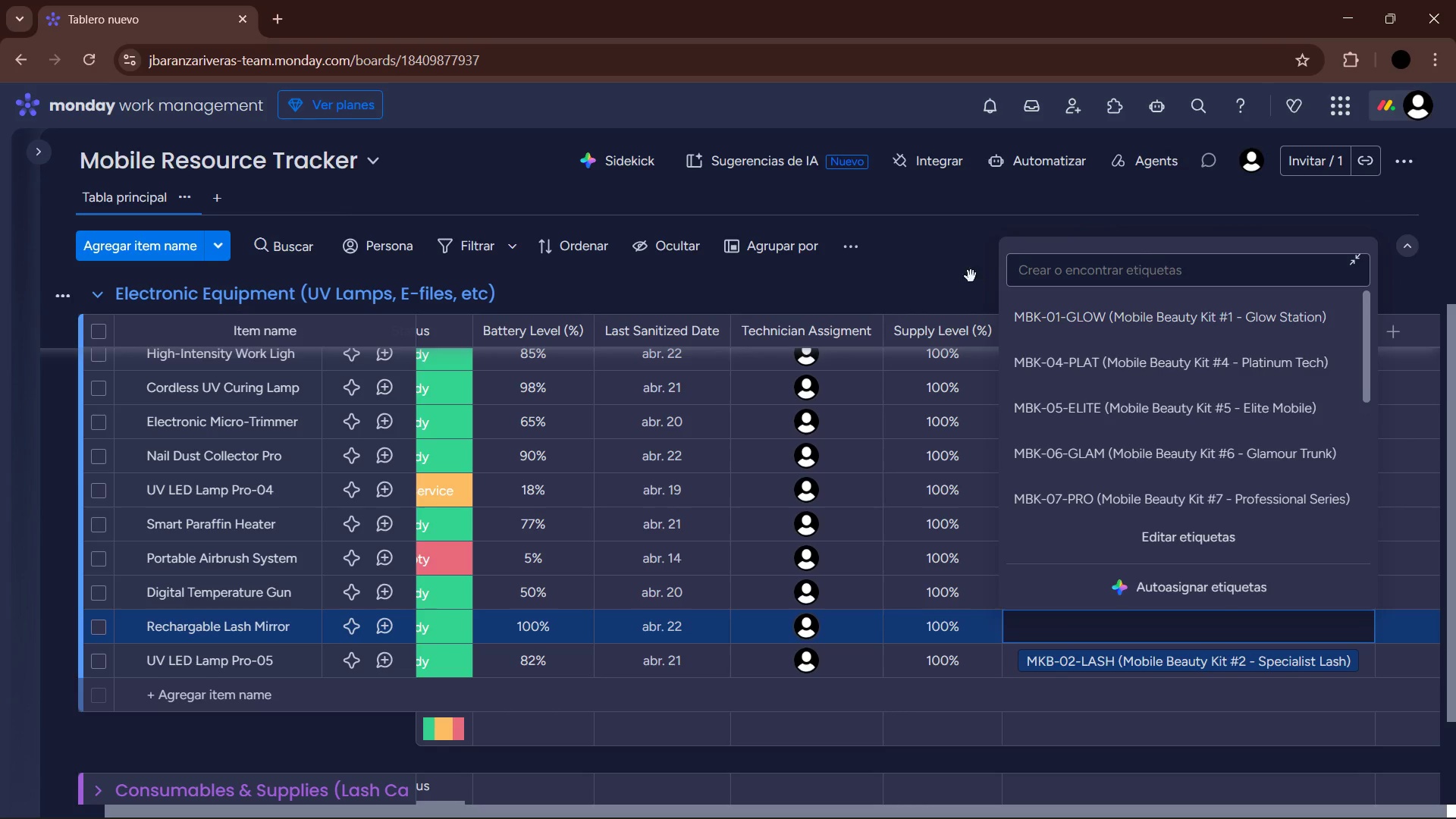 
left_click([898, 277])
 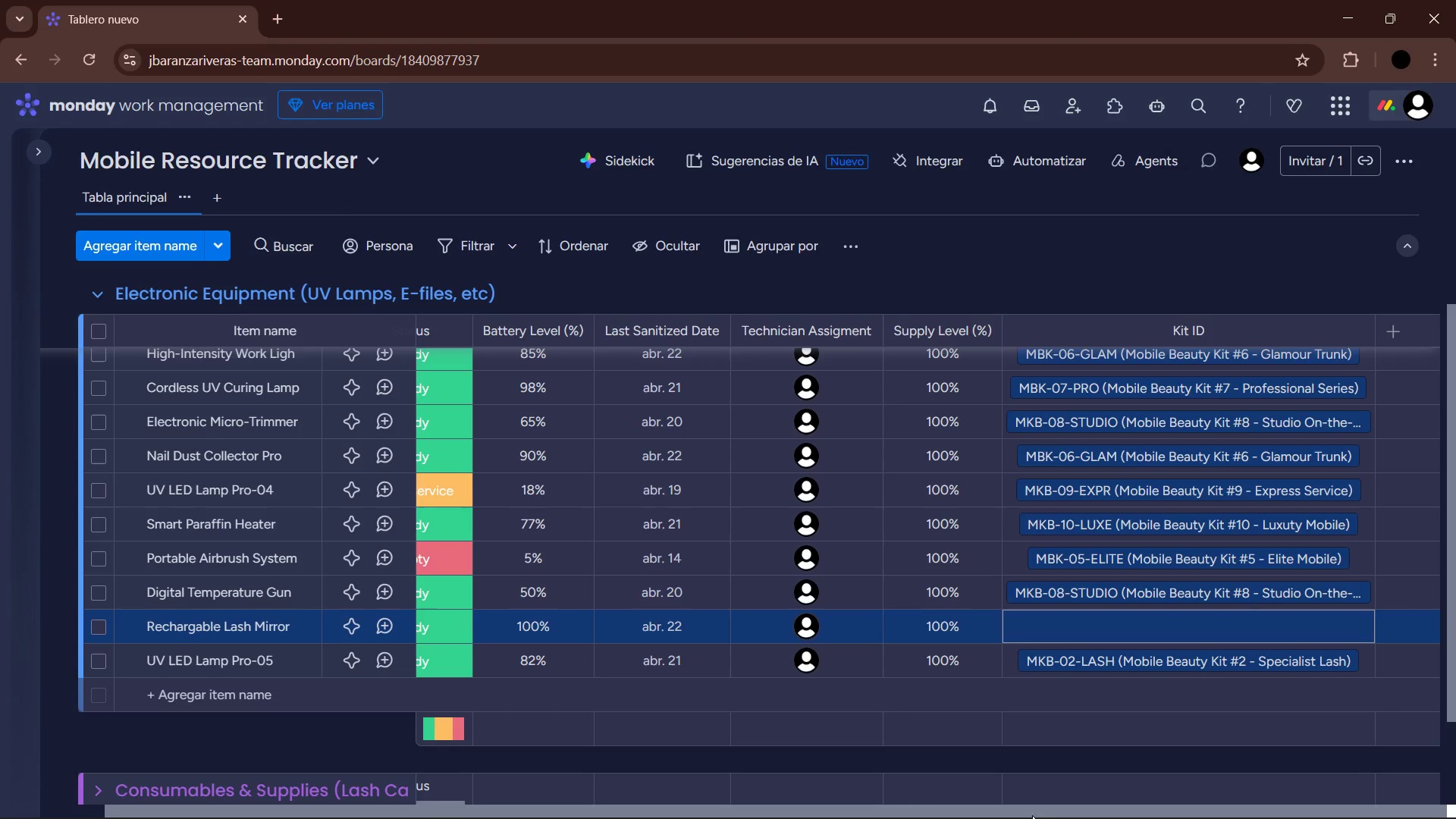 
left_click_drag(start_coordinate=[1038, 811], to_coordinate=[990, 804])
 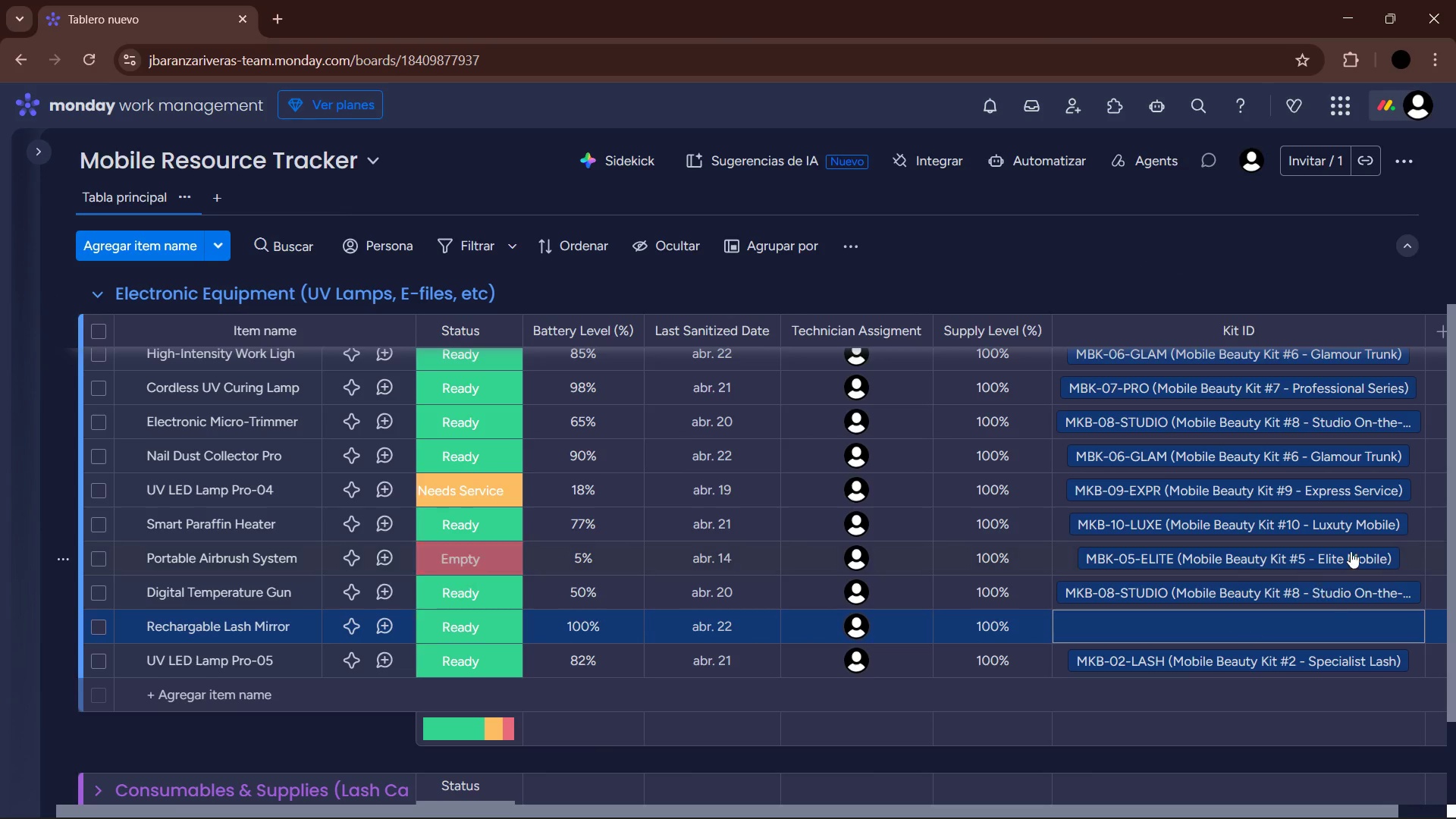 
mouse_move([1334, 603])
 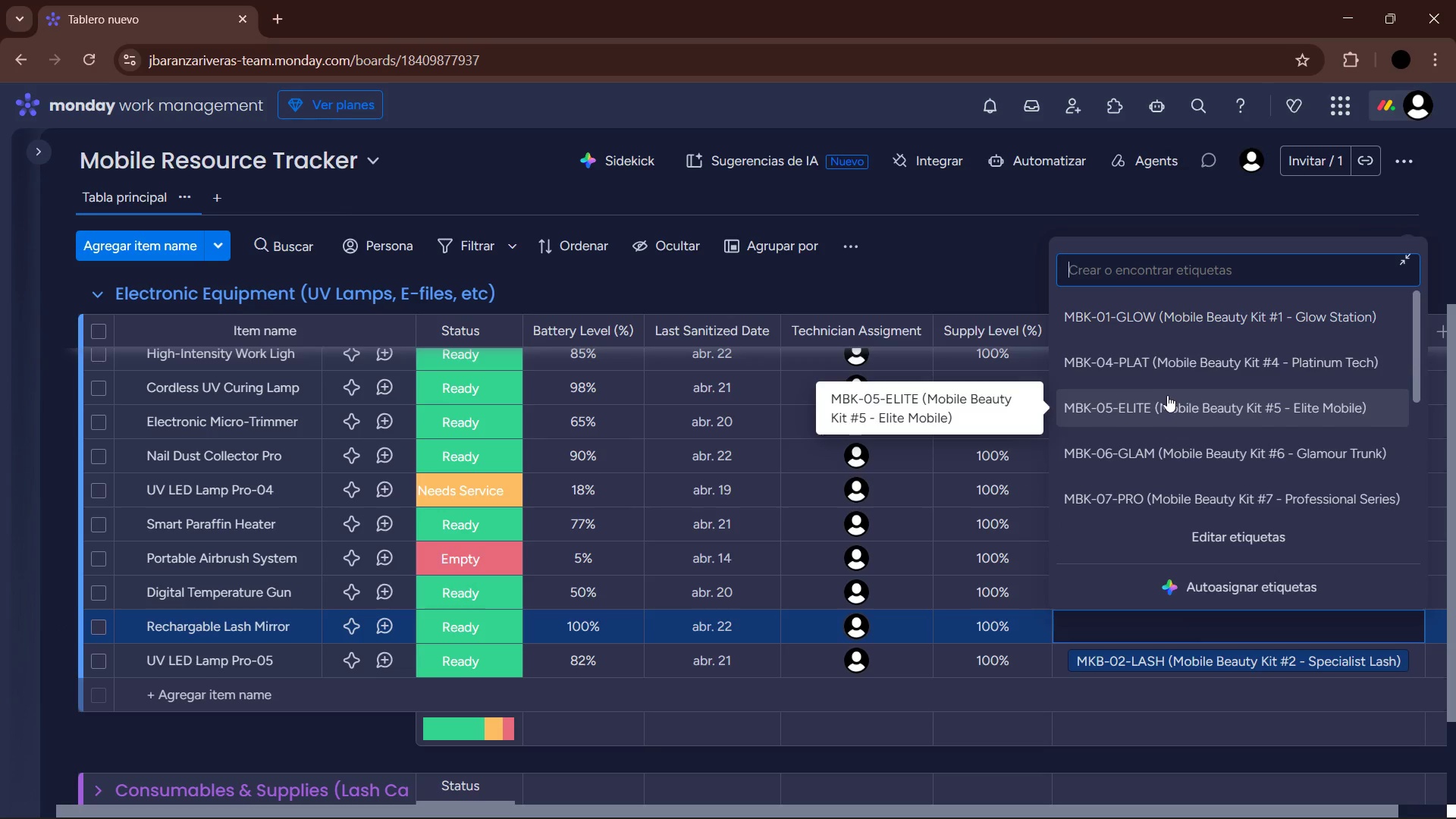 
scroll: coordinate [1156, 393], scroll_direction: down, amount: 1.0
 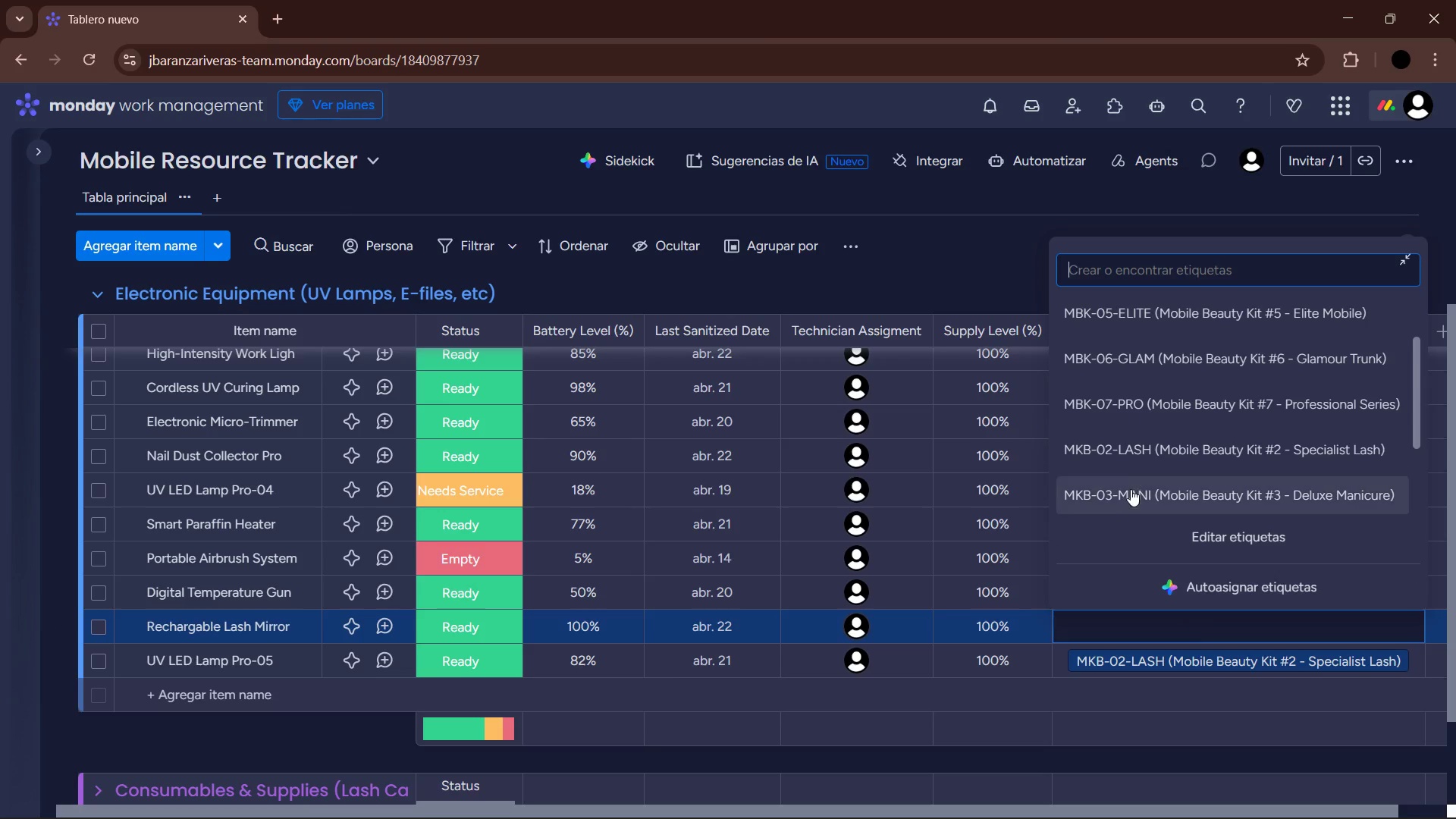 
left_click([1126, 508])
 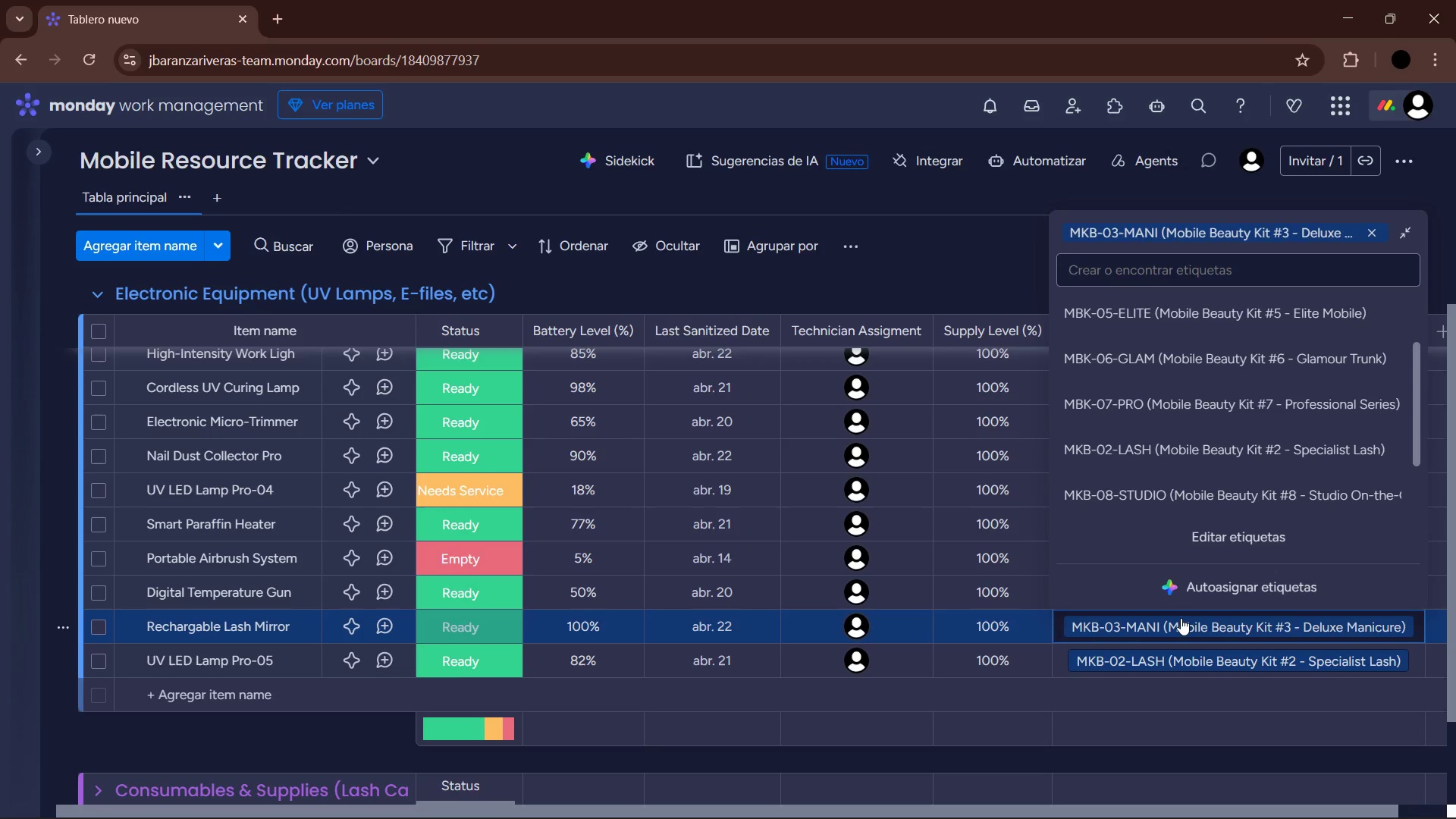 
wait(9.95)
 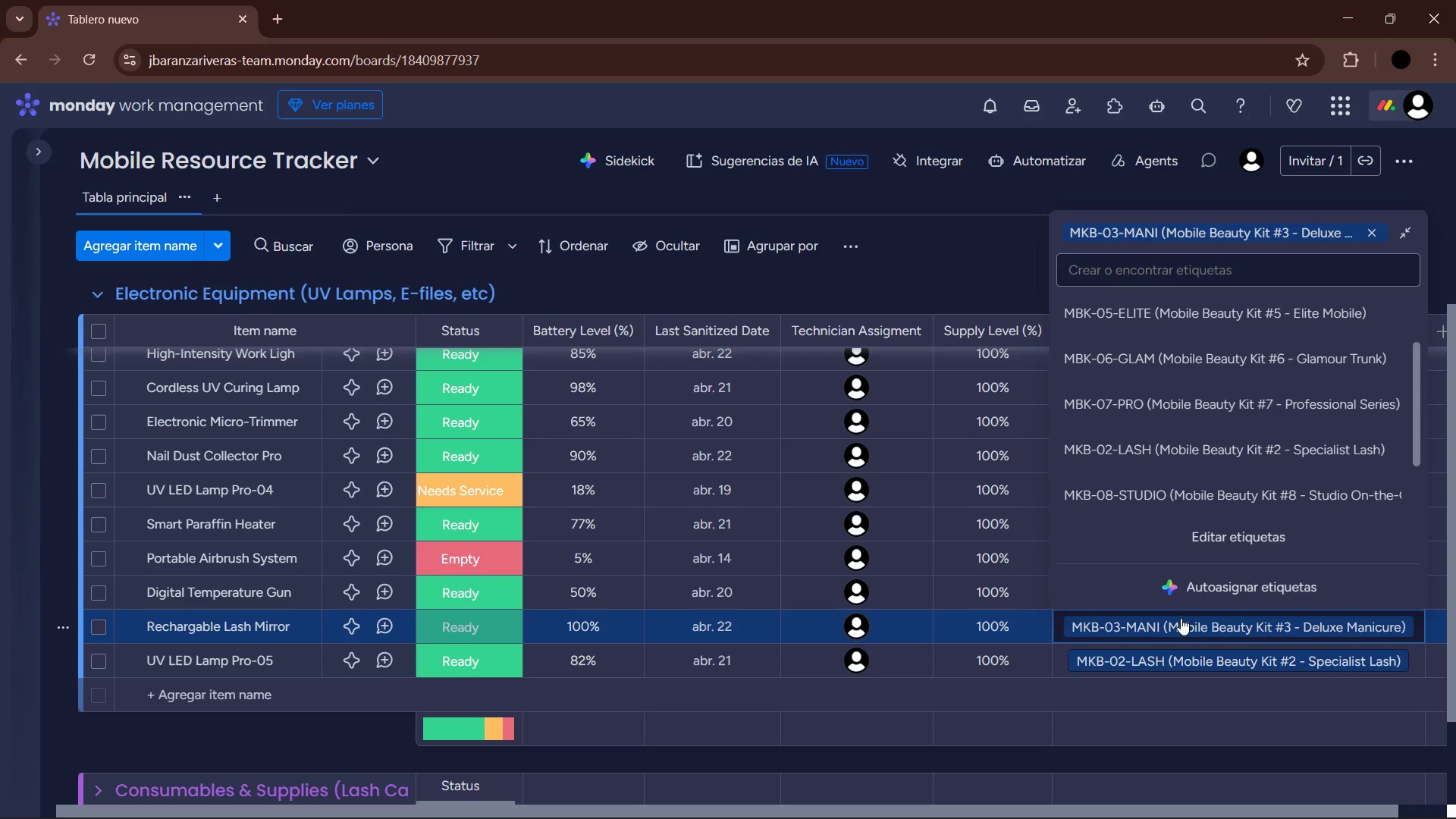 
double_click([300, 693])
 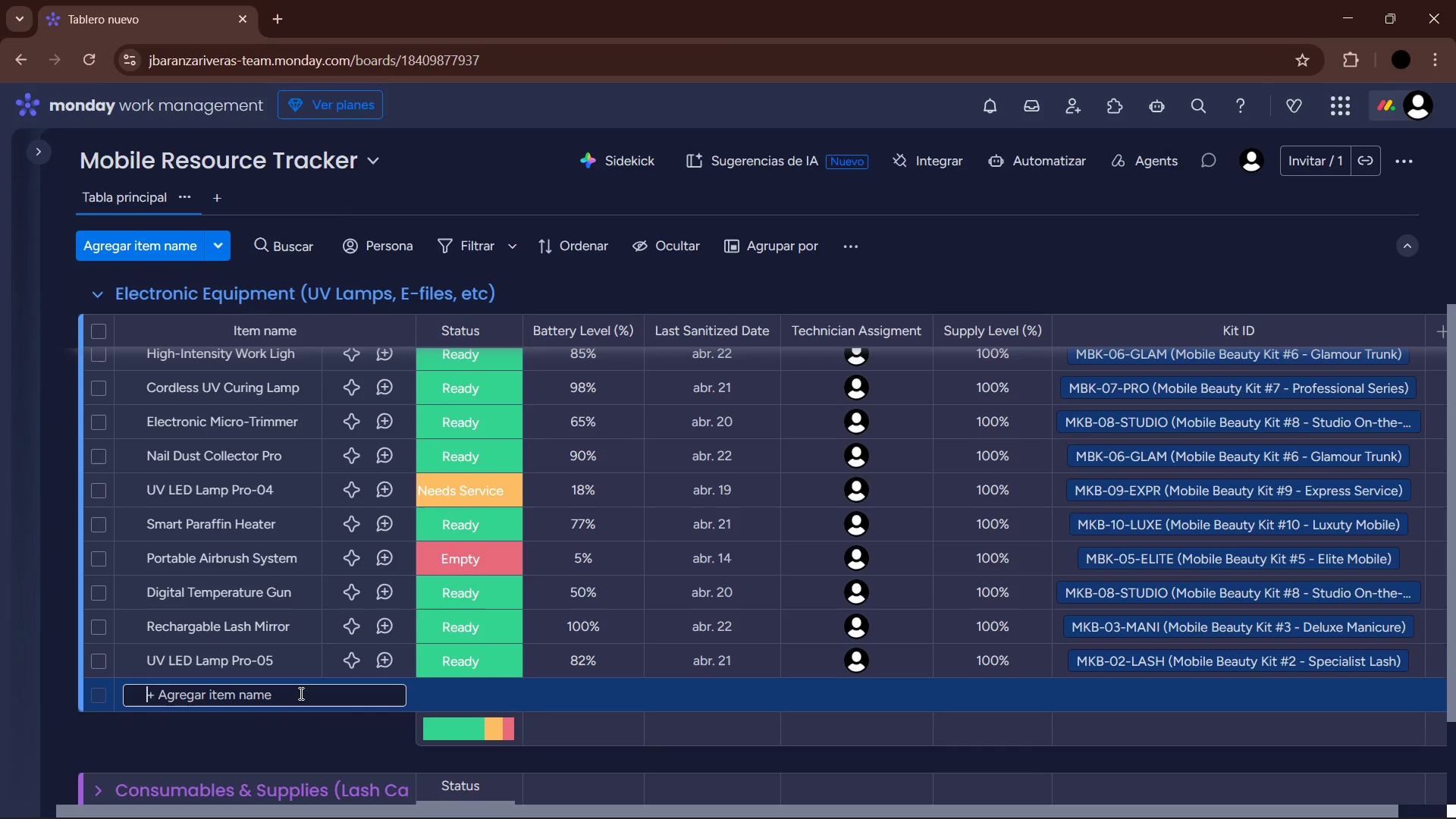 
wait(6.12)
 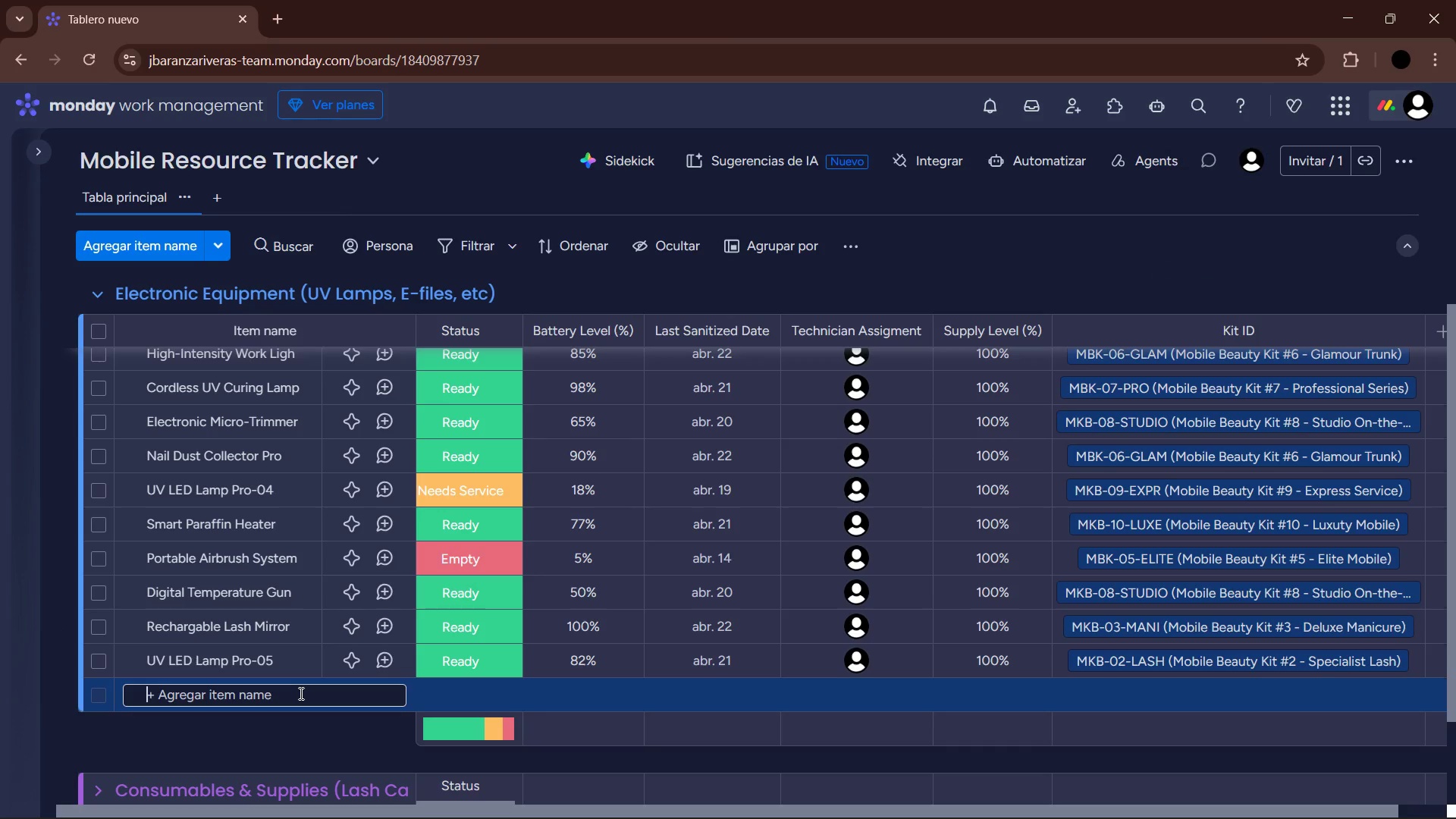 
type(Ultrasonic Tool Cleaner)
 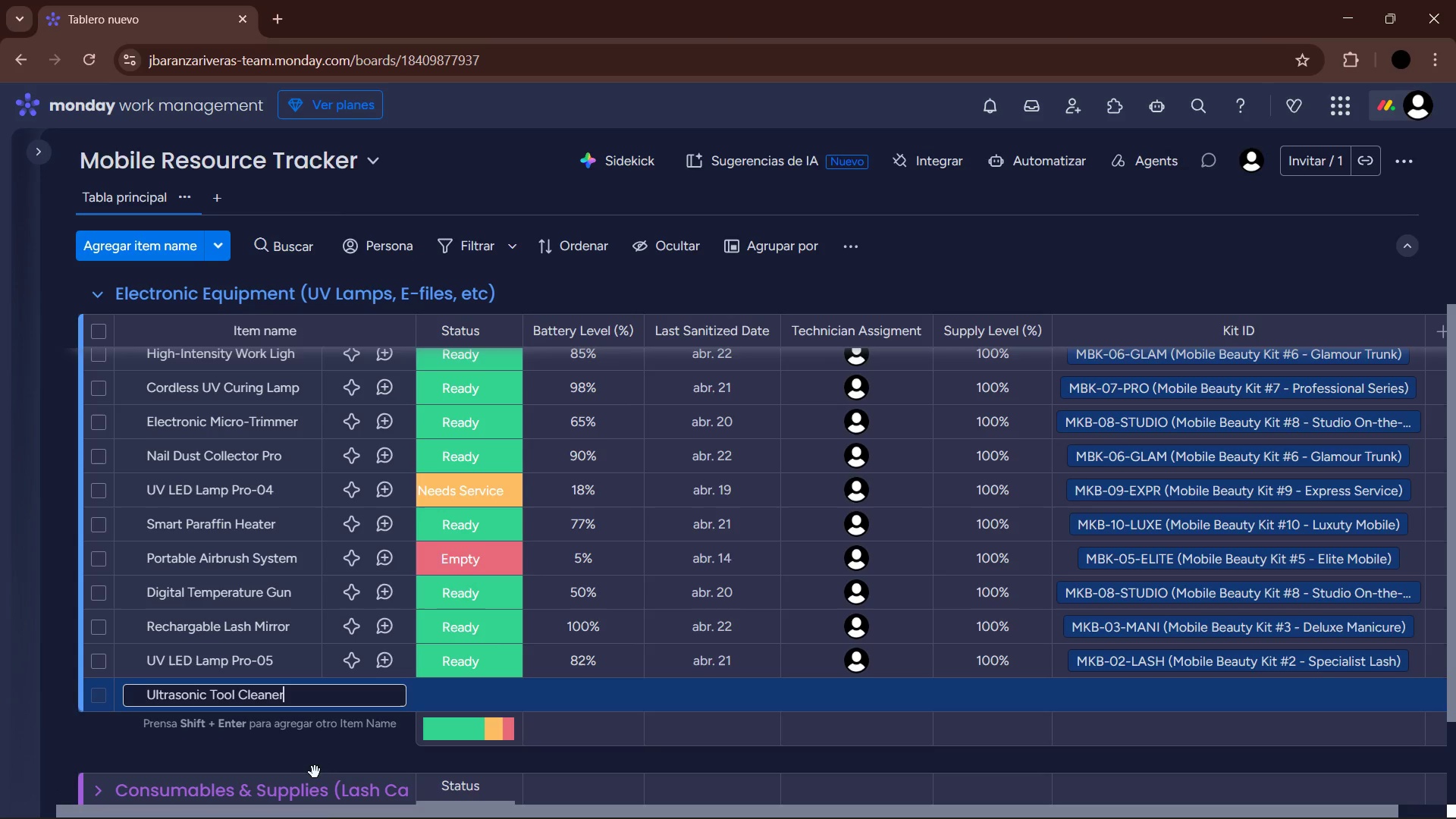 
left_click([314, 760])
 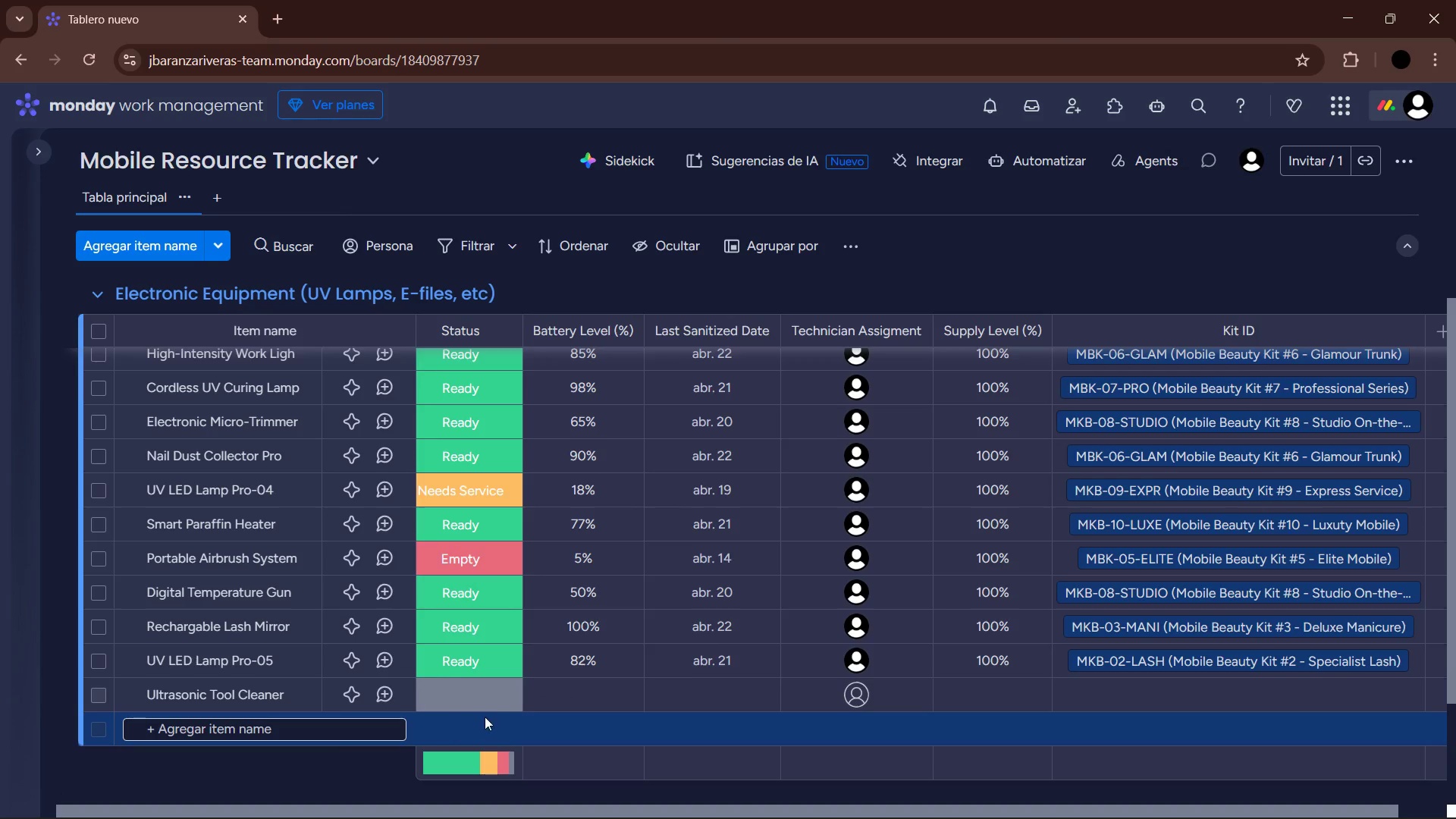 
left_click([490, 699])
 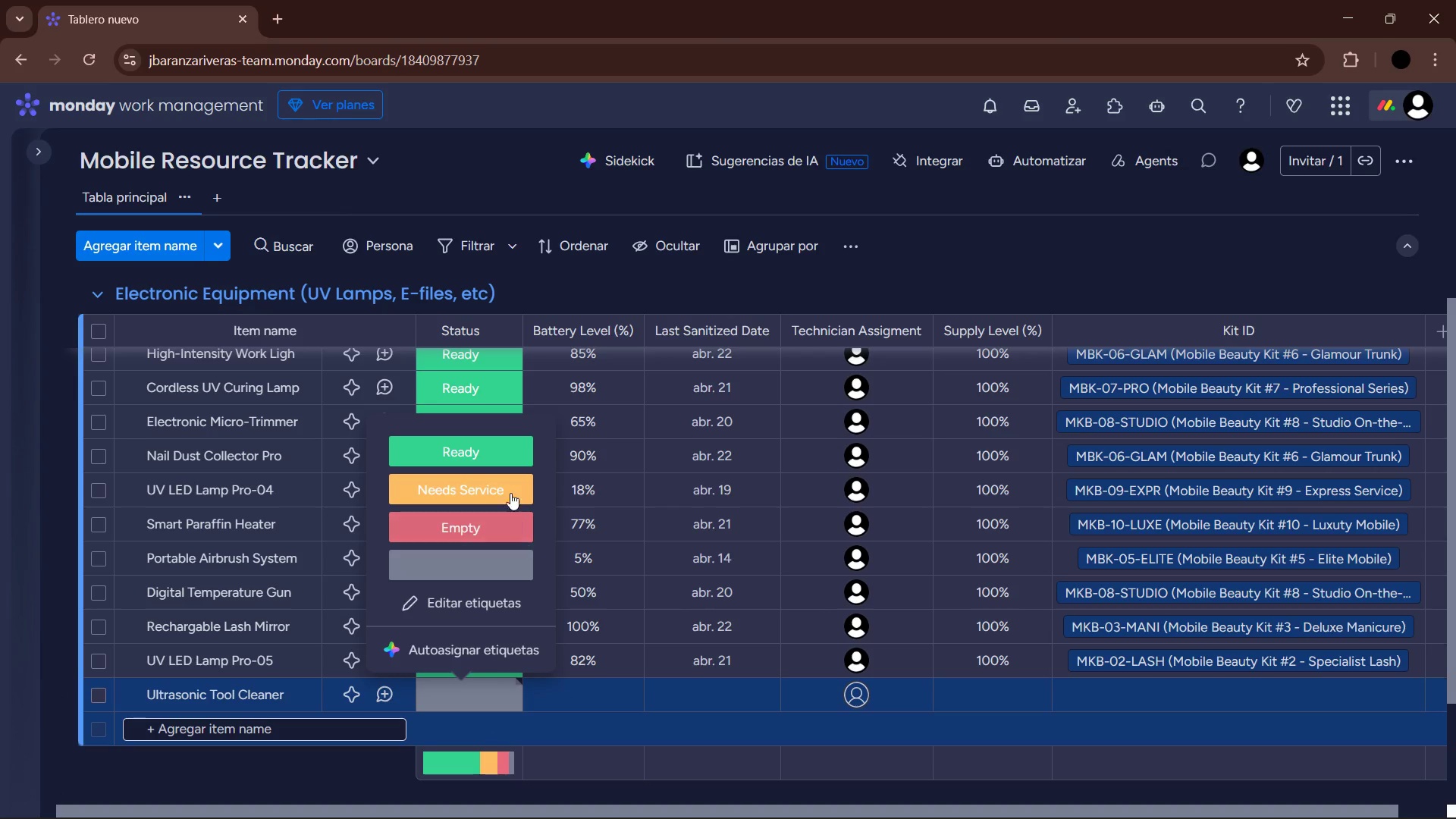 
left_click([479, 456])
 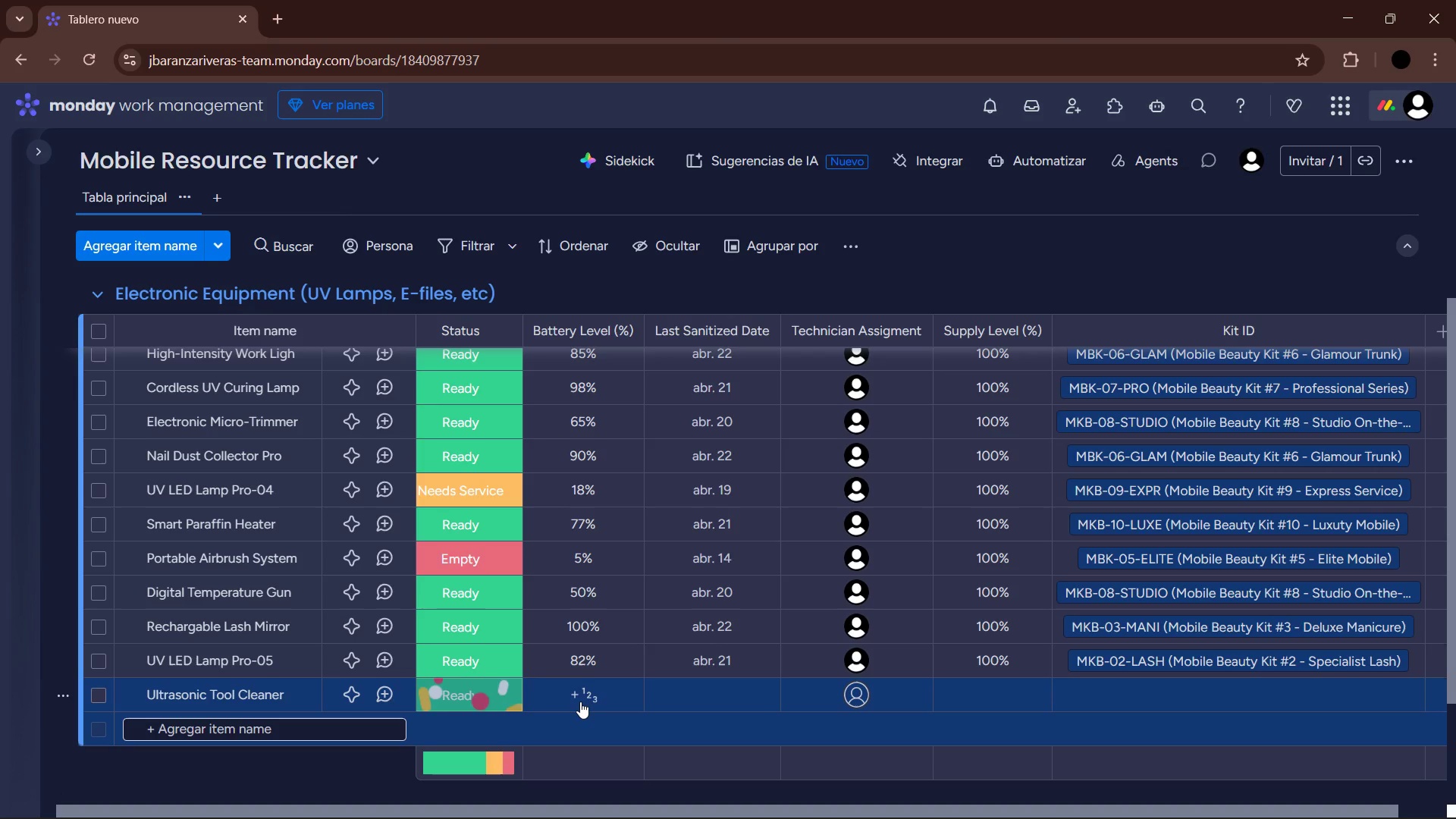 
left_click([579, 701])
 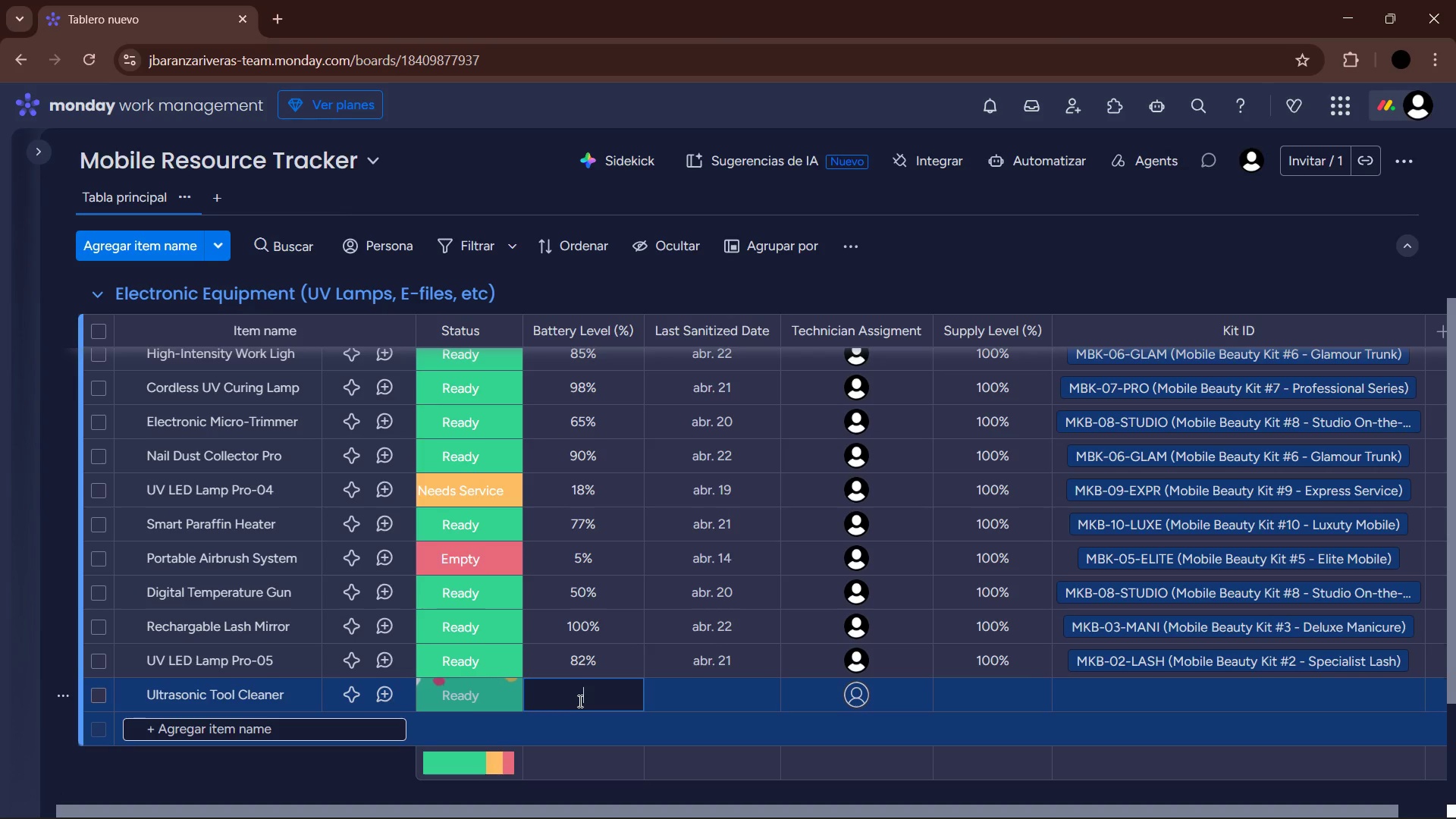 
key(Numpad9)
 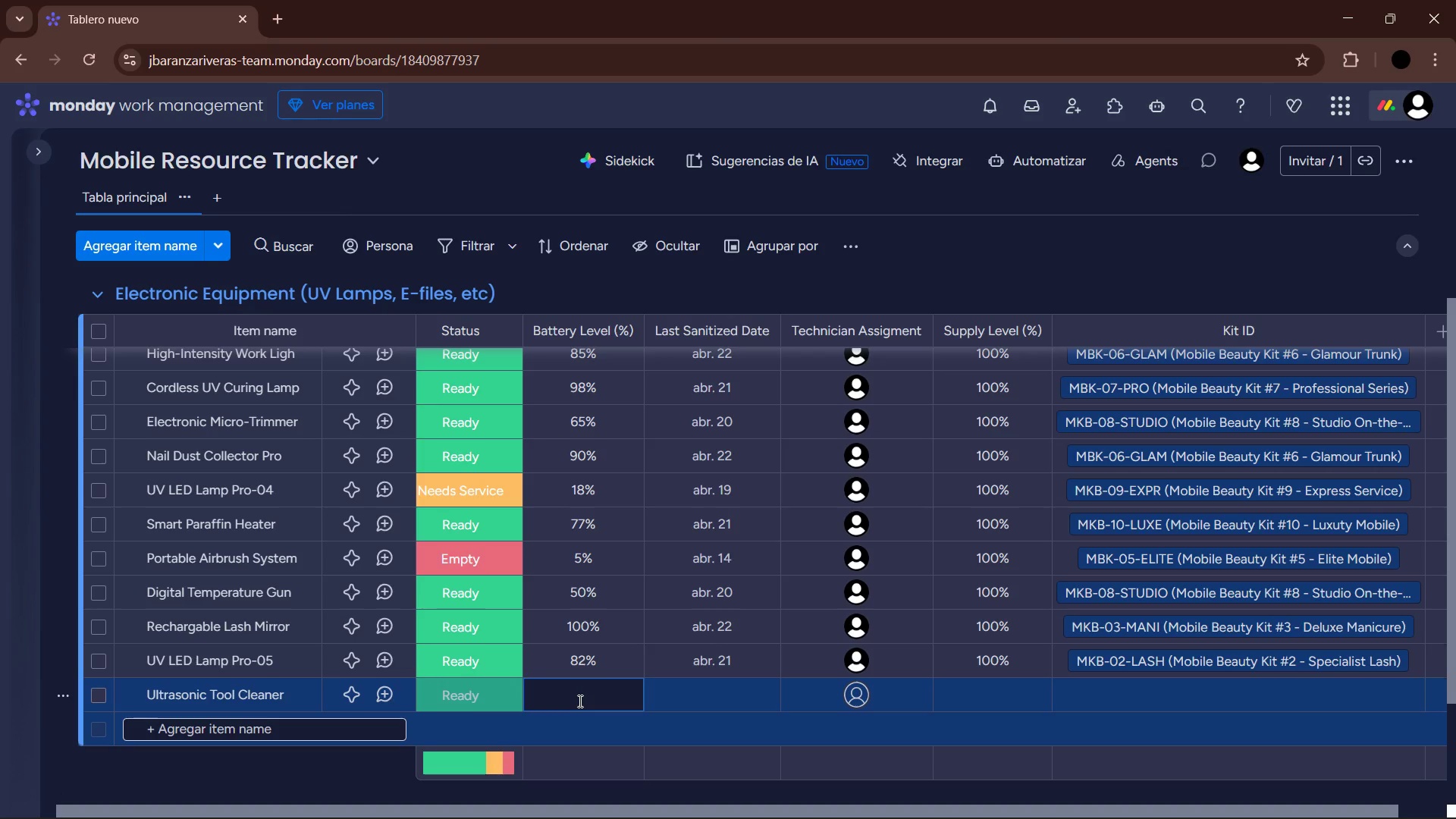 
key(Numpad5)
 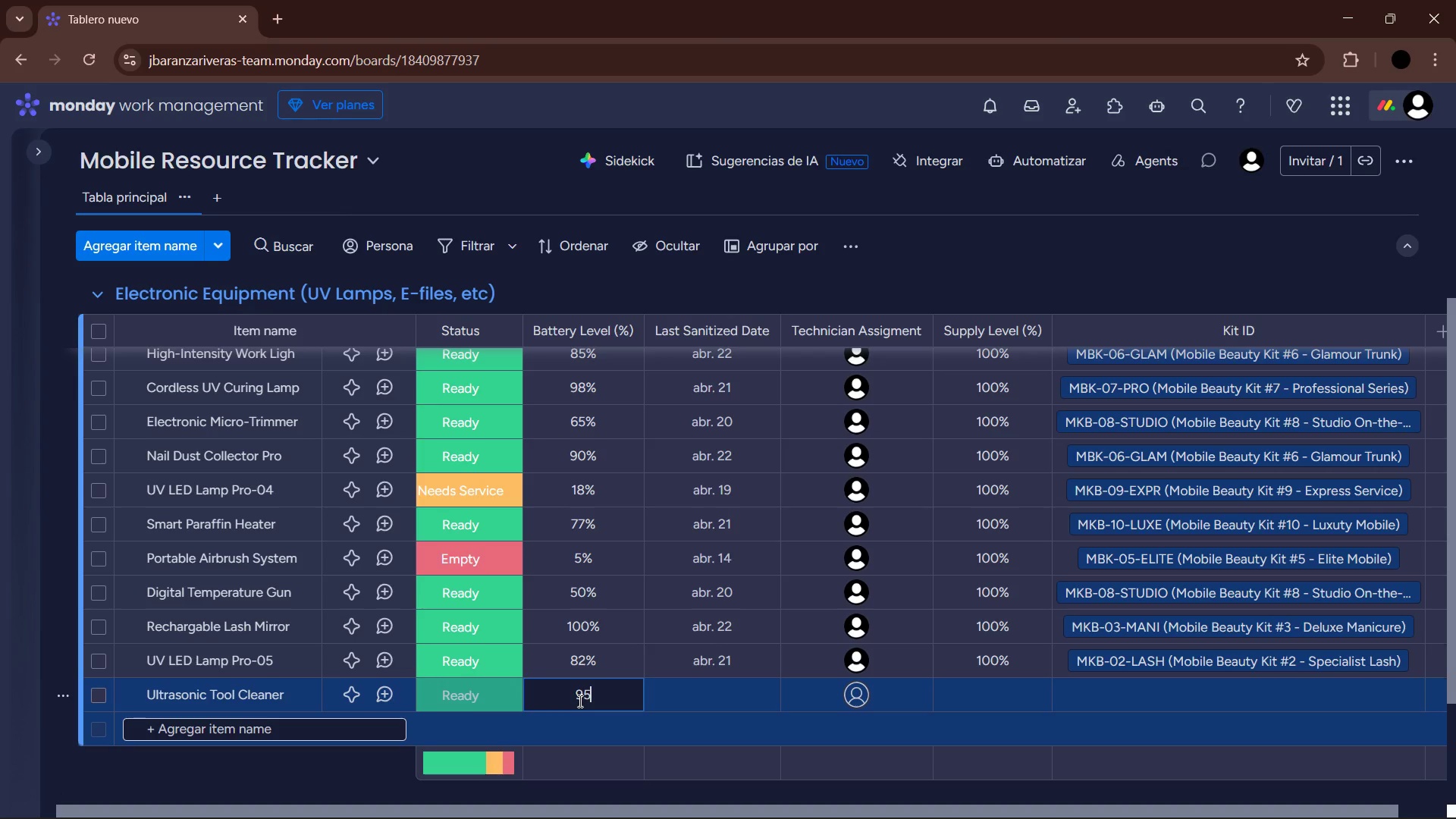 
key(Enter)
 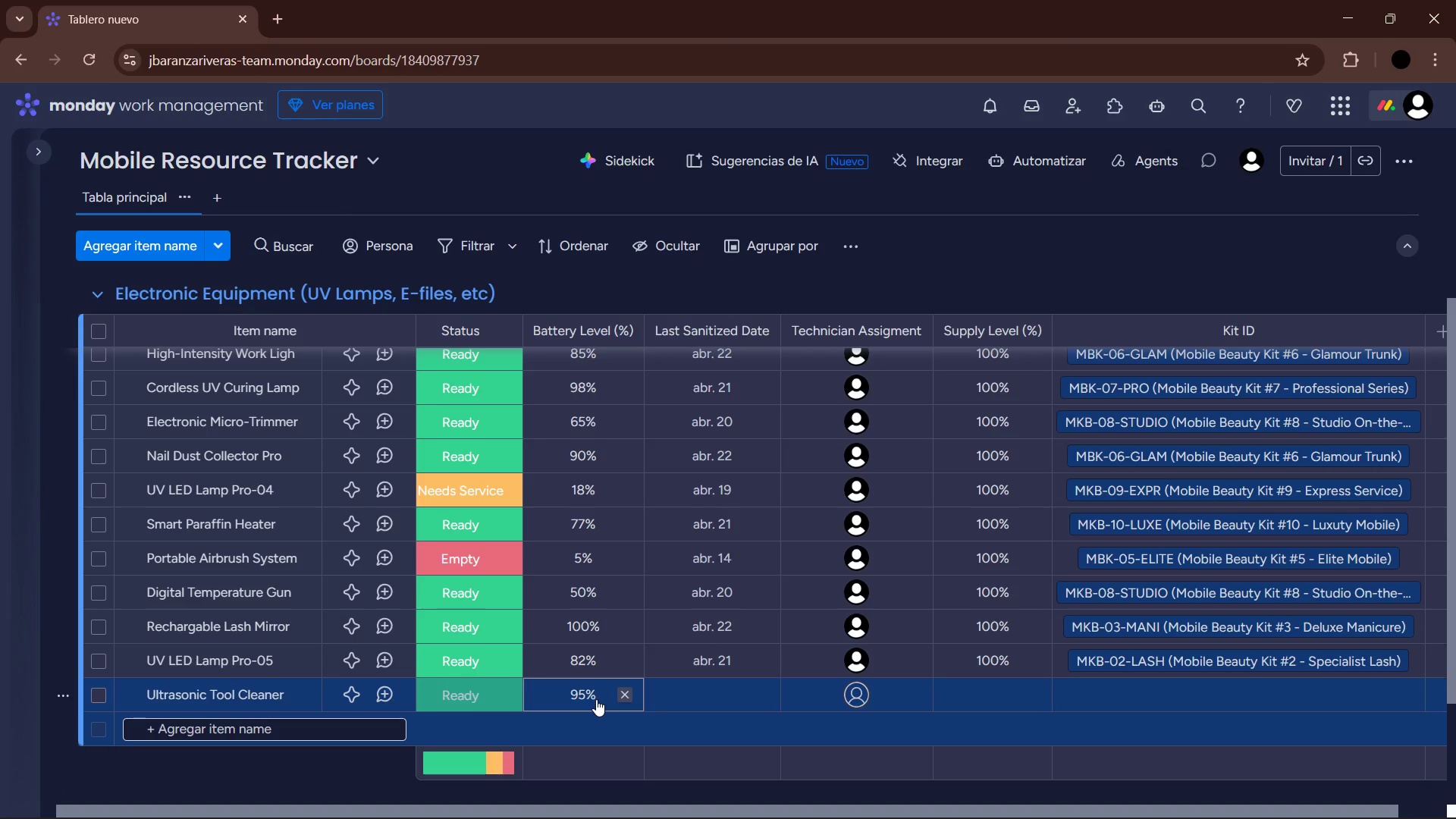 
wait(8.58)
 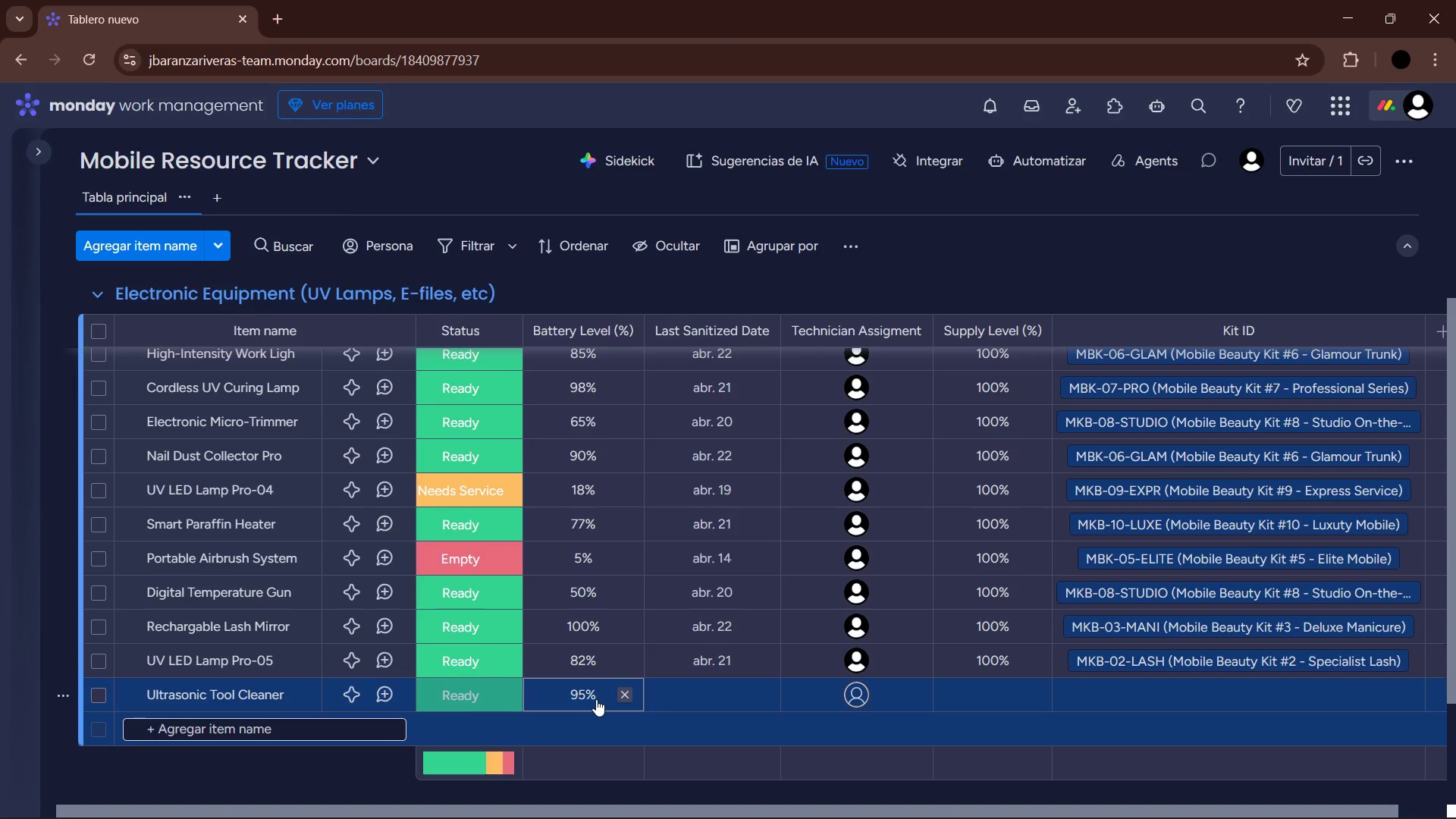 
left_click([676, 541])
 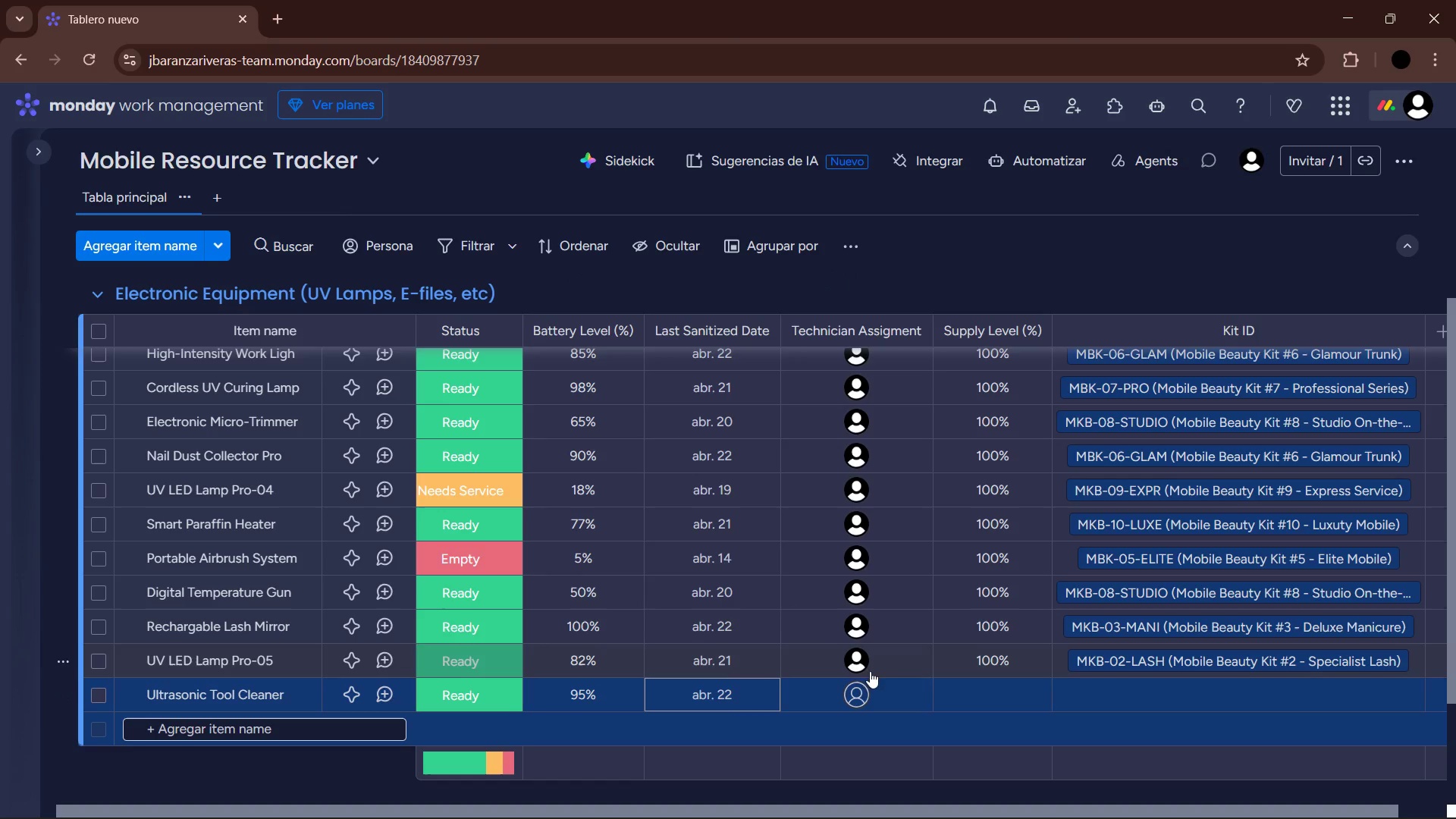 
left_click([863, 684])
 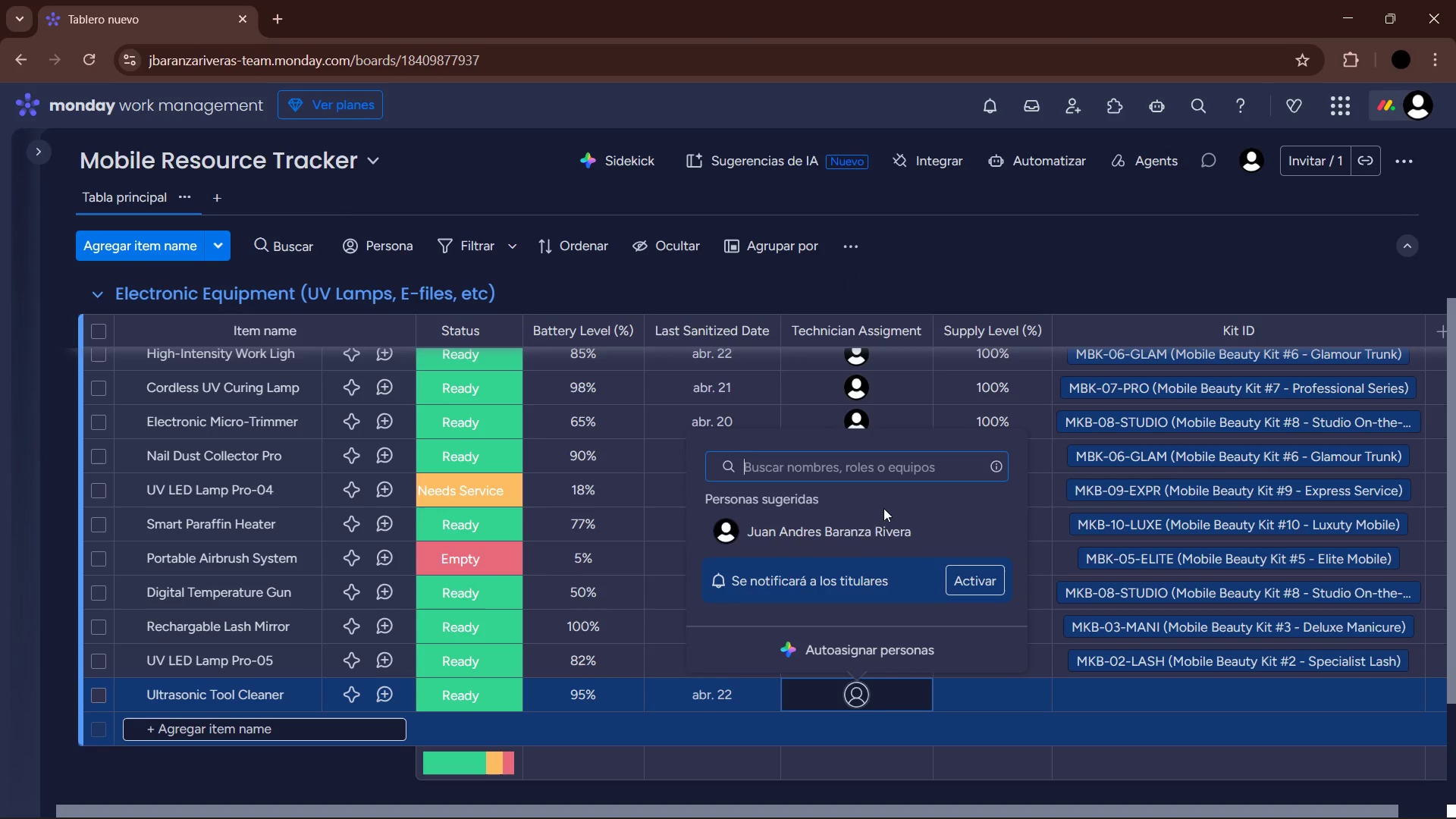 
left_click([855, 530])
 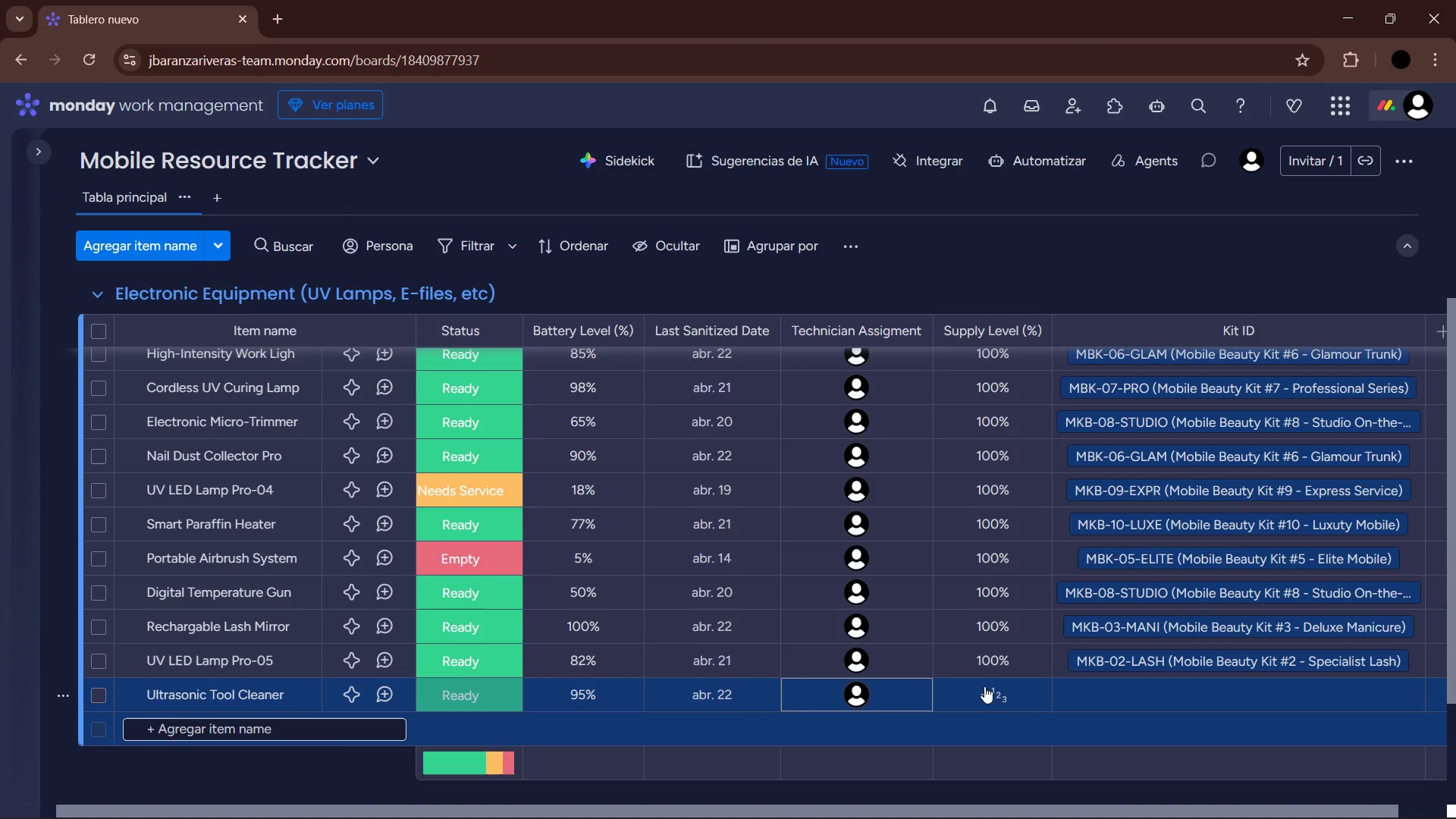 
left_click([984, 686])
 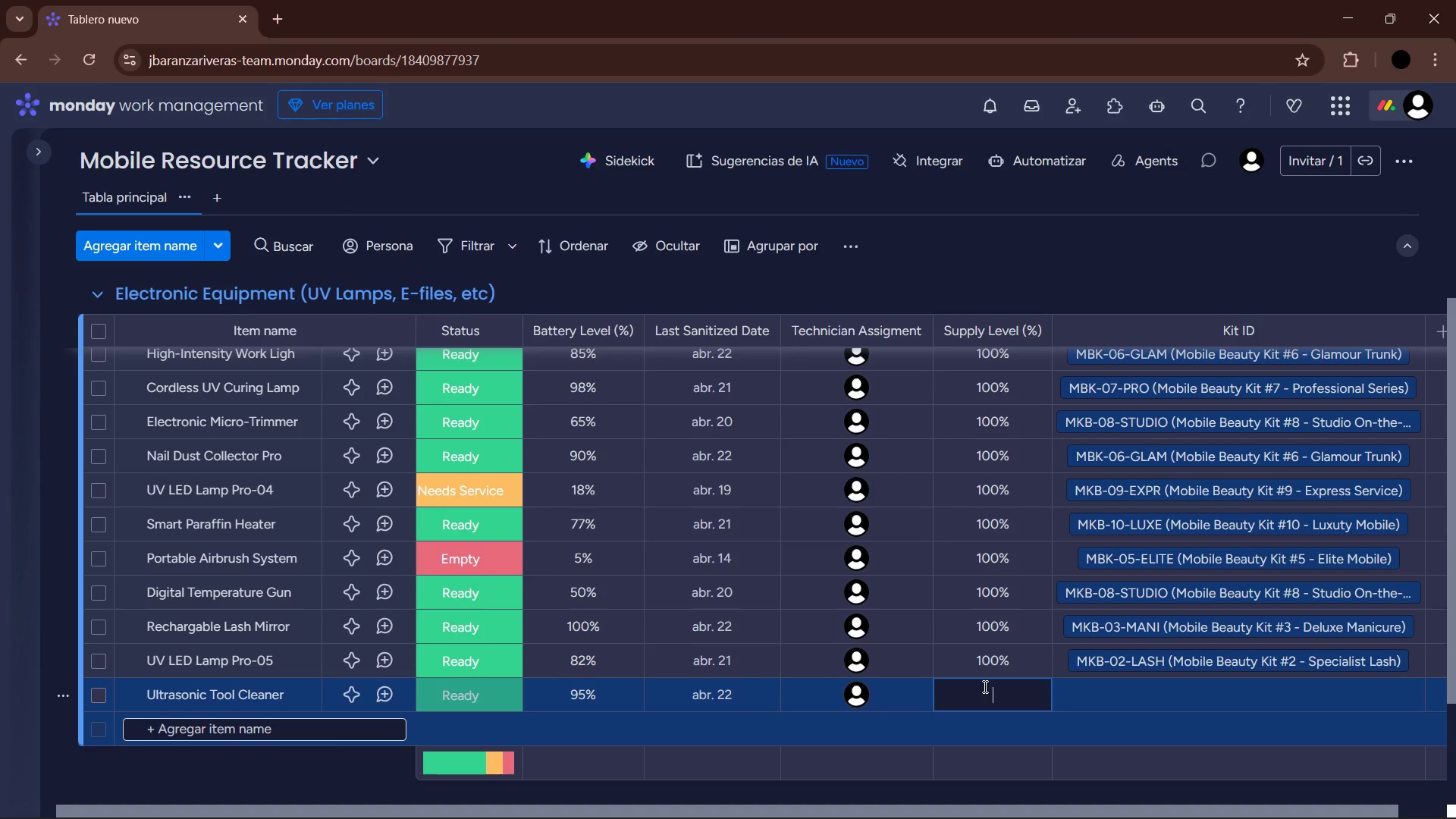 
key(Numpad1)
 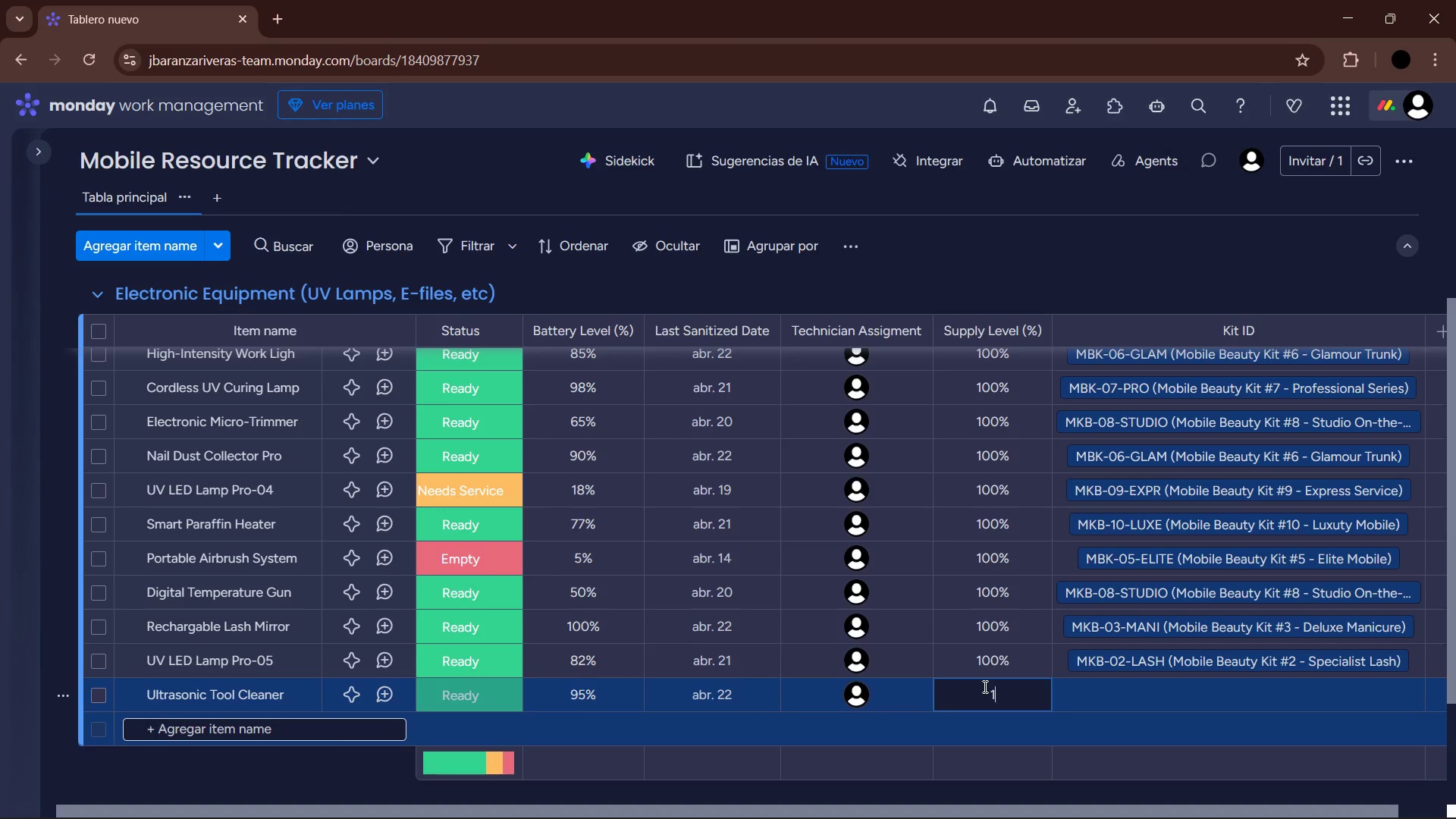 
key(Numpad0)
 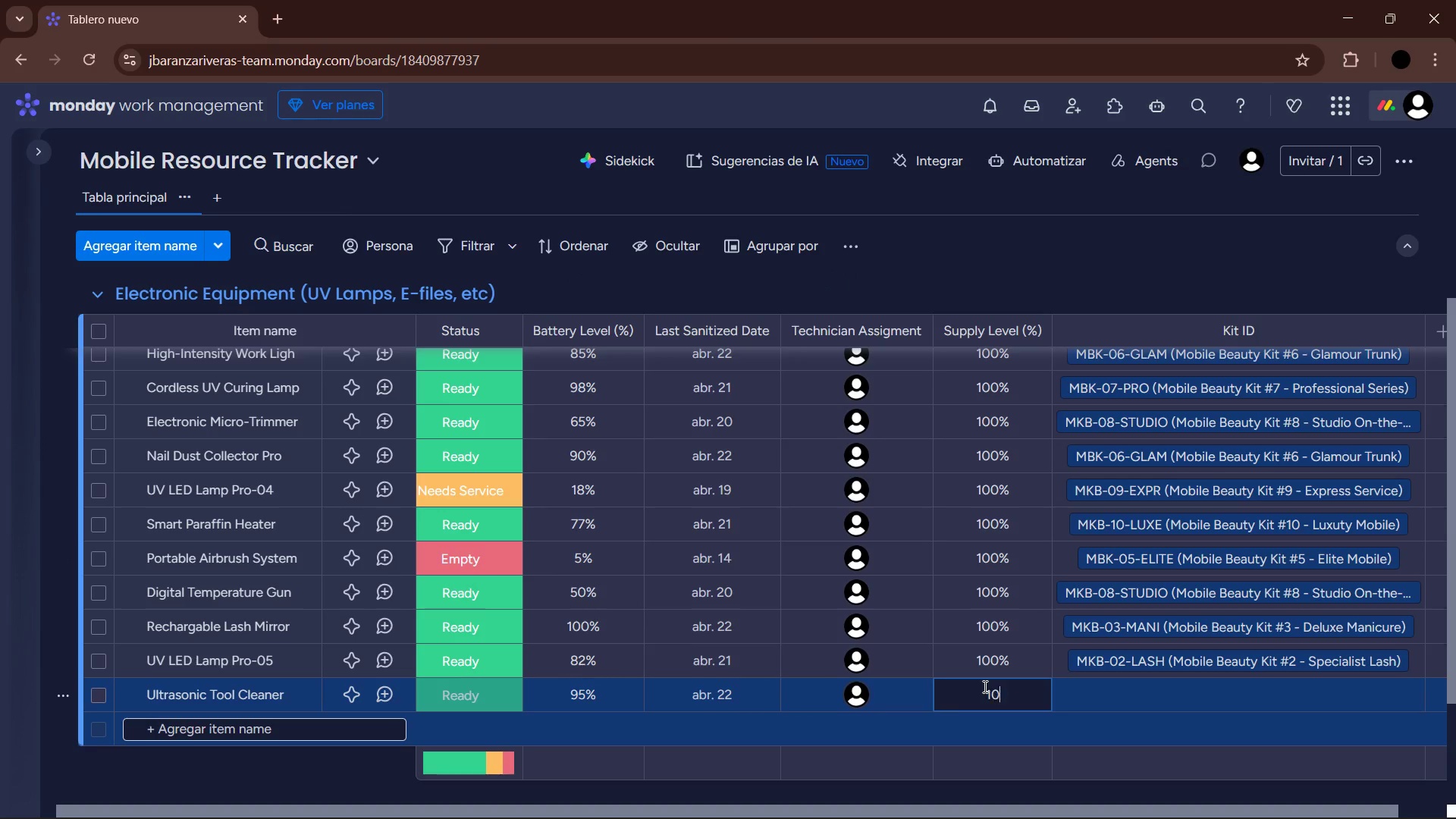 
key(Numpad0)
 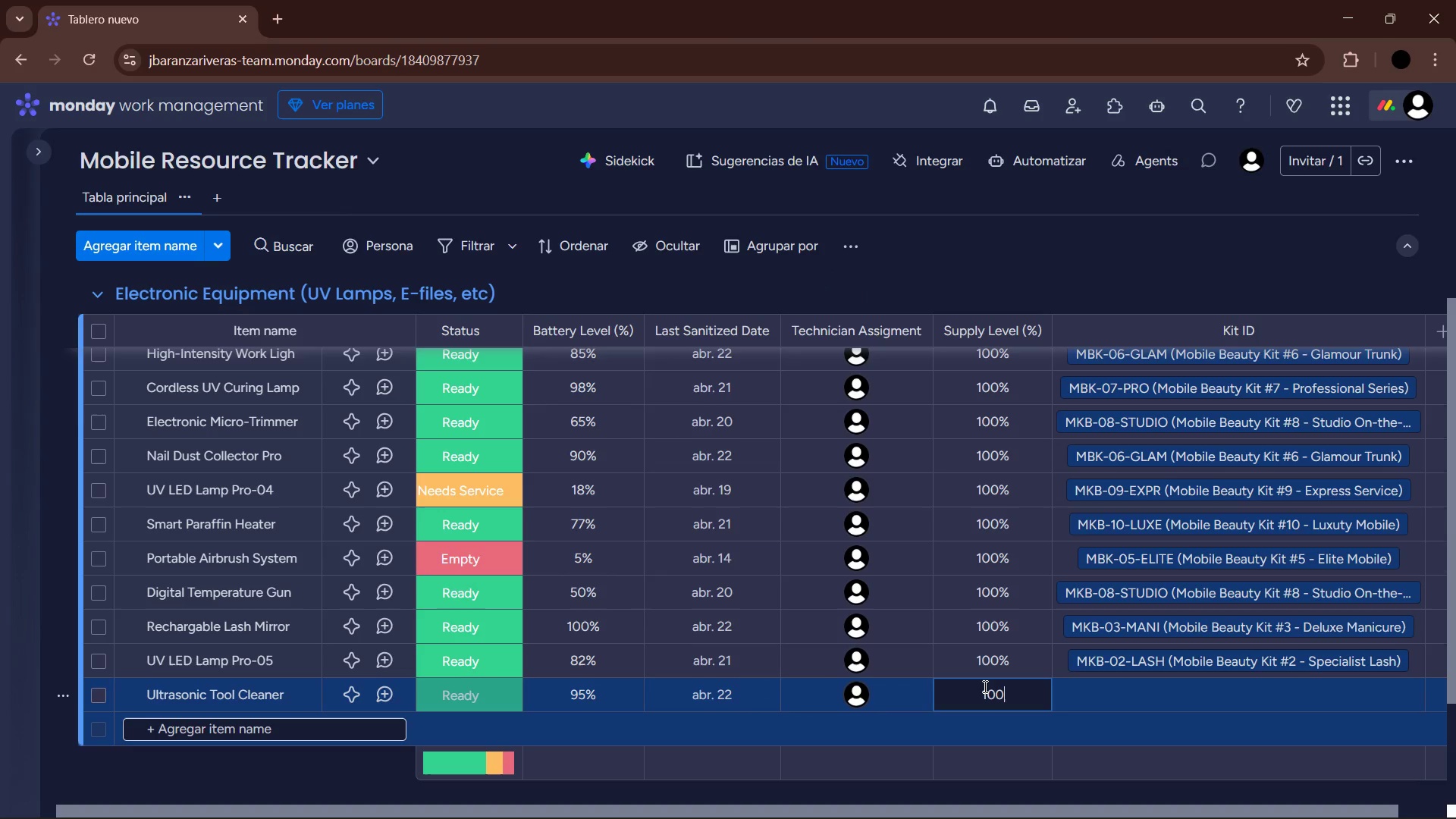 
key(Enter)
 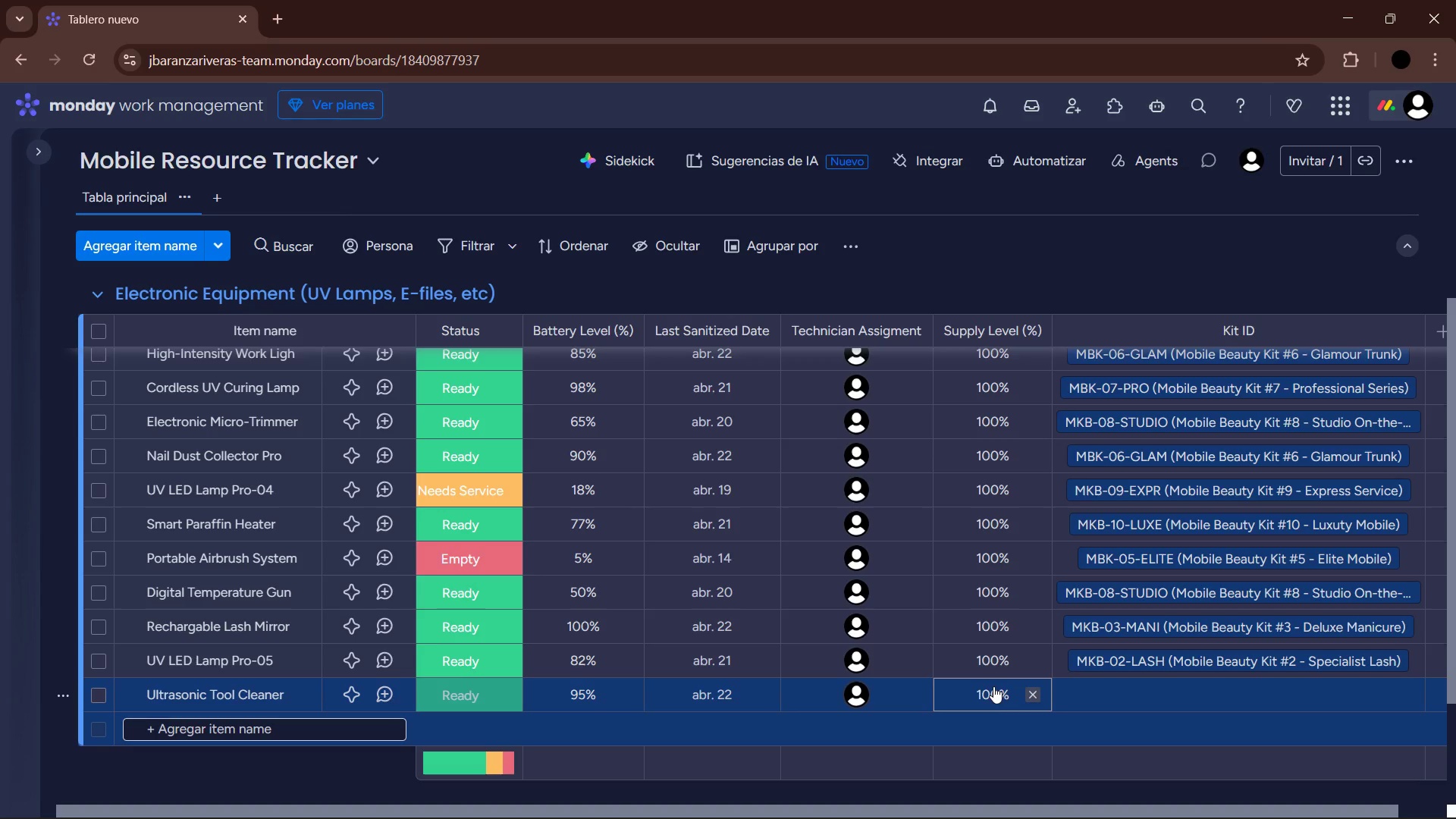 
left_click([1251, 695])
 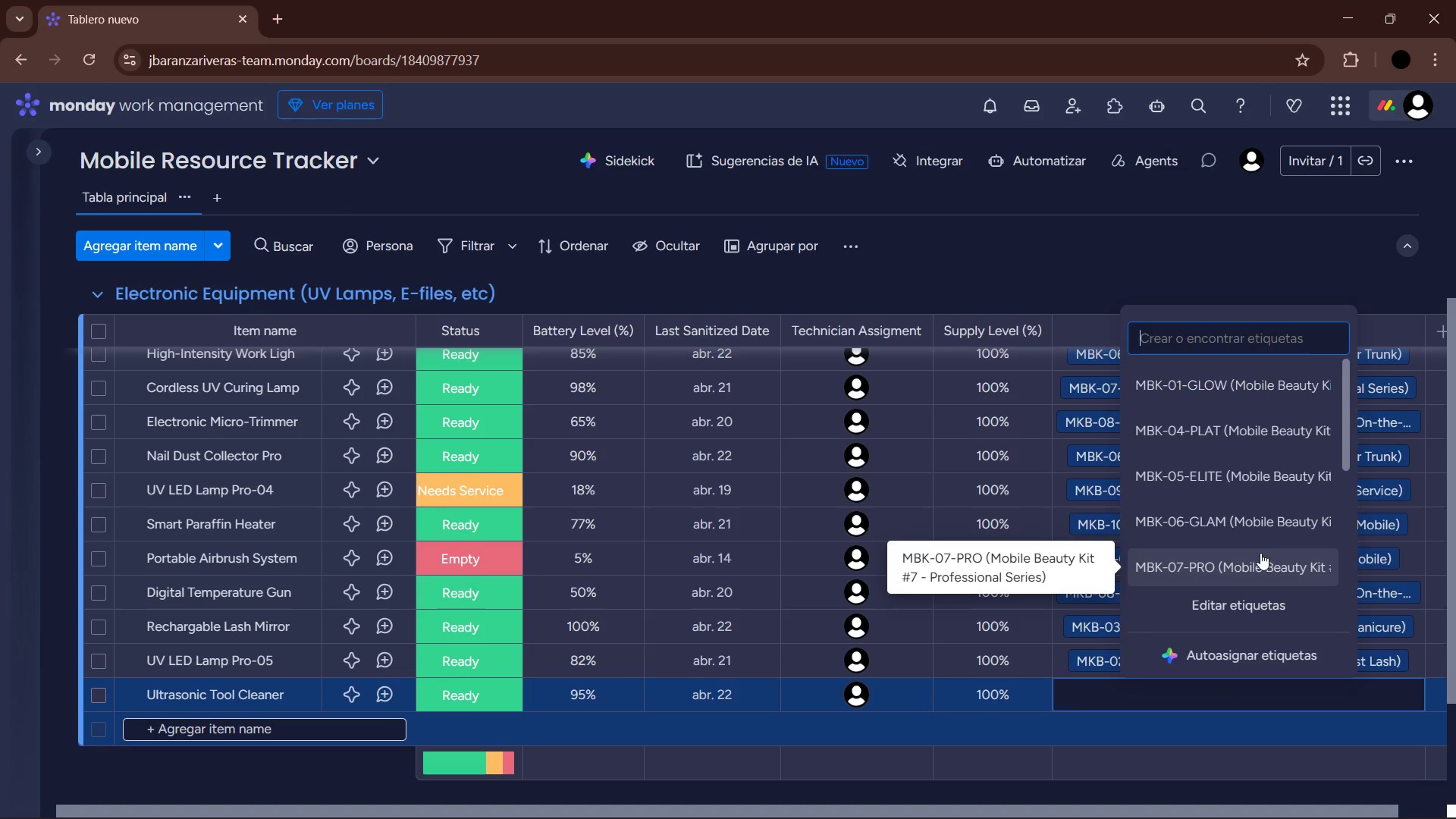 
scroll: coordinate [1254, 522], scroll_direction: down, amount: 8.0
 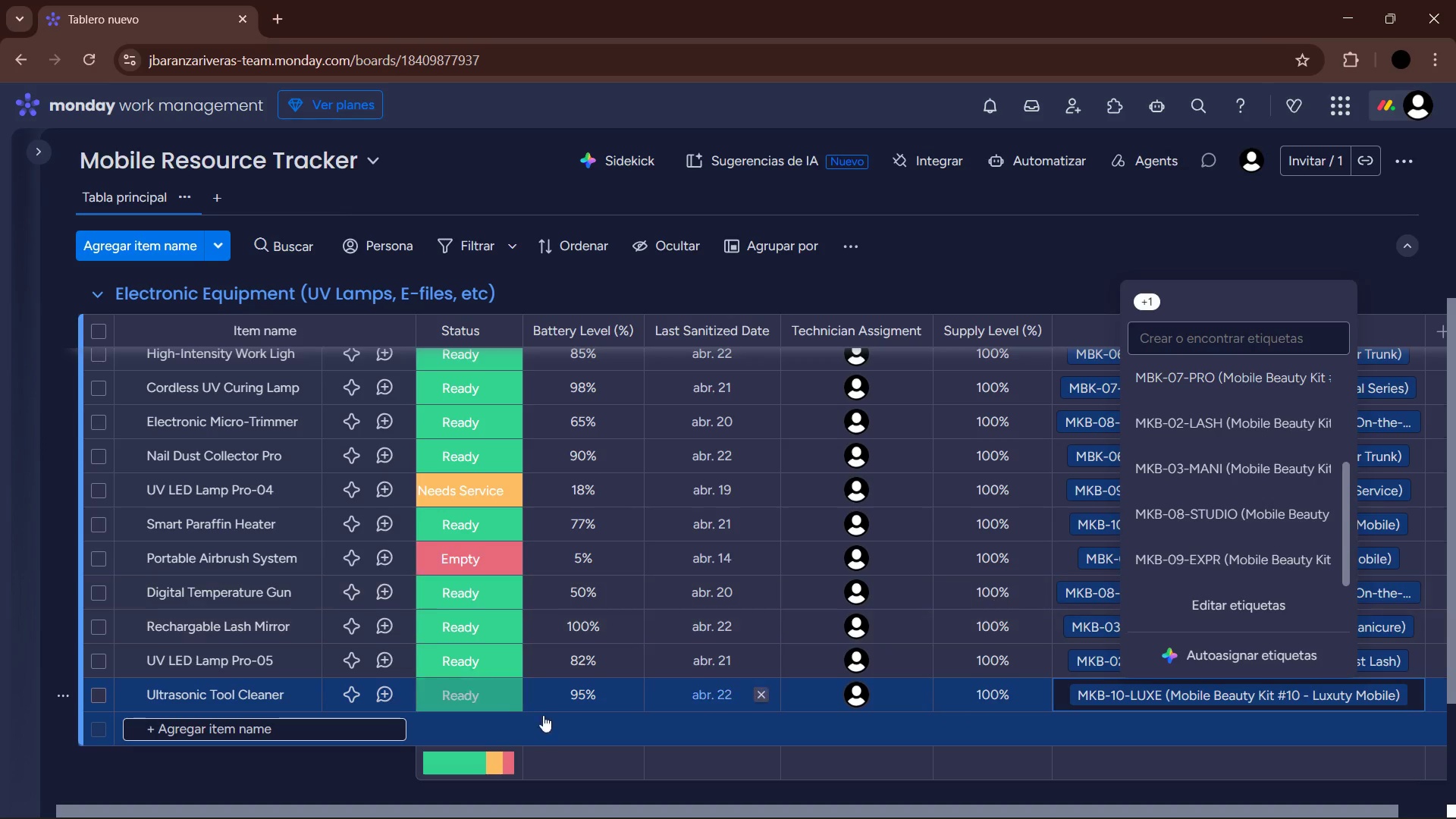 
left_click([371, 730])
 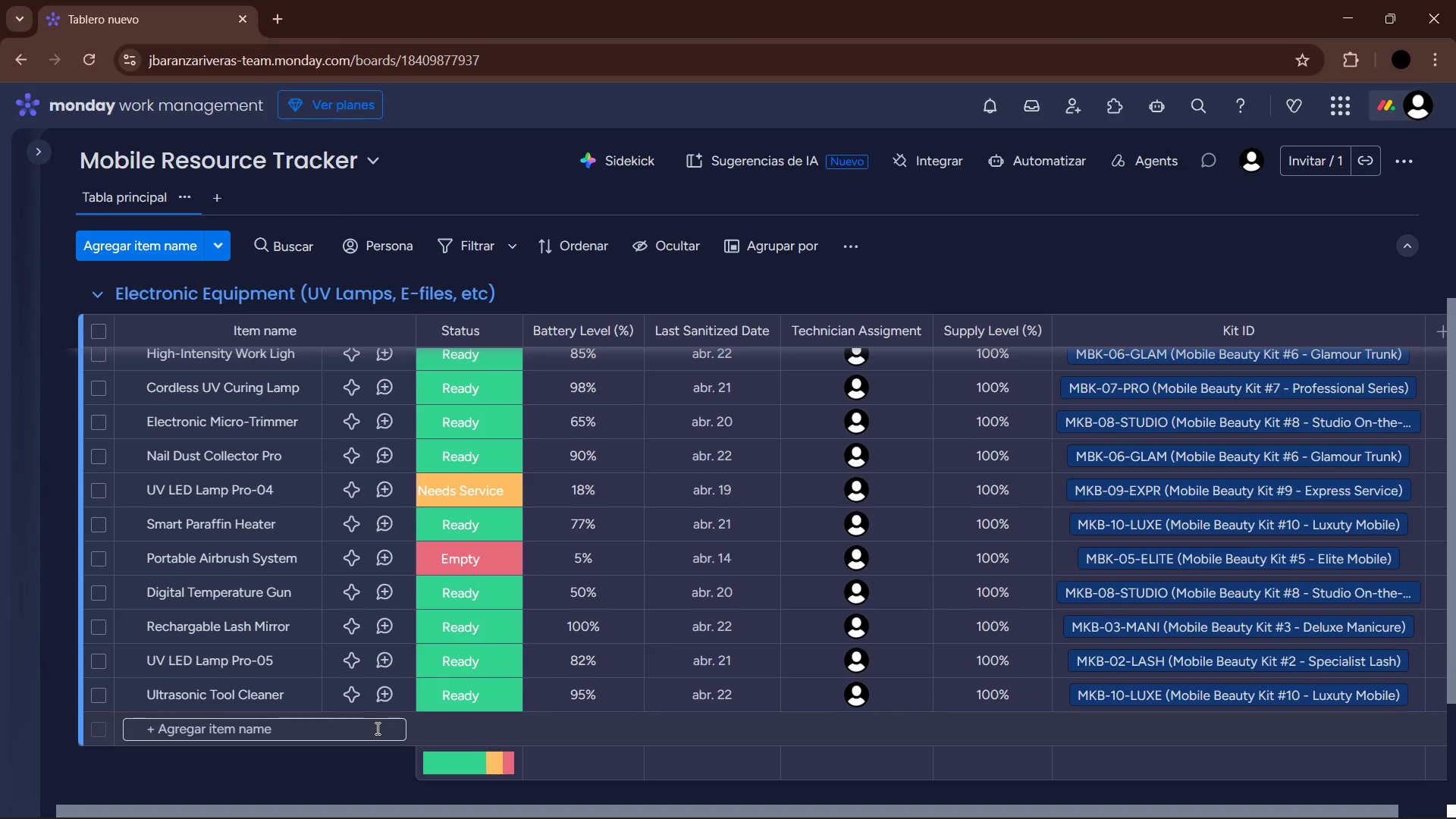 
wait(5.02)
 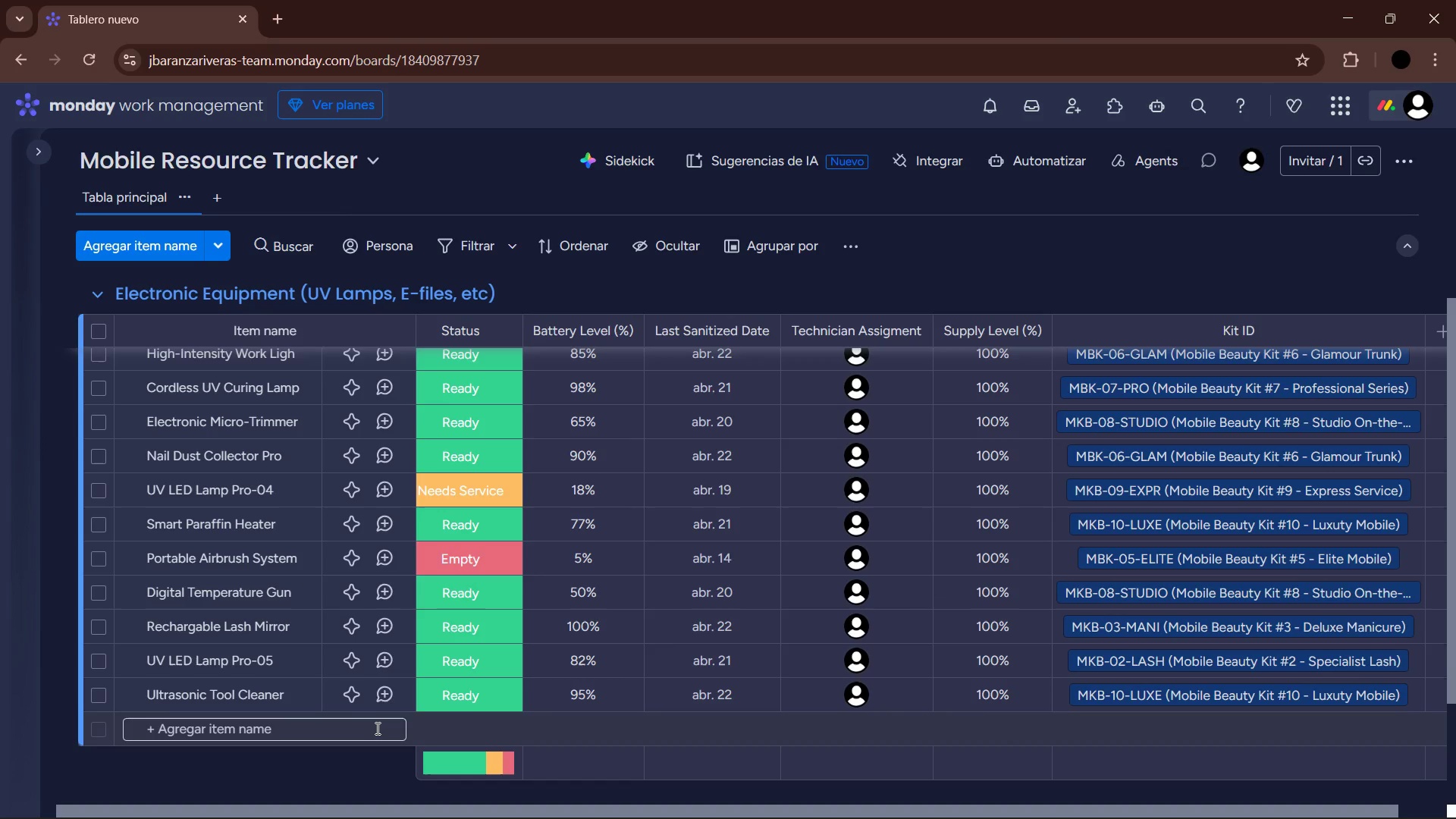 
type(Battery )
 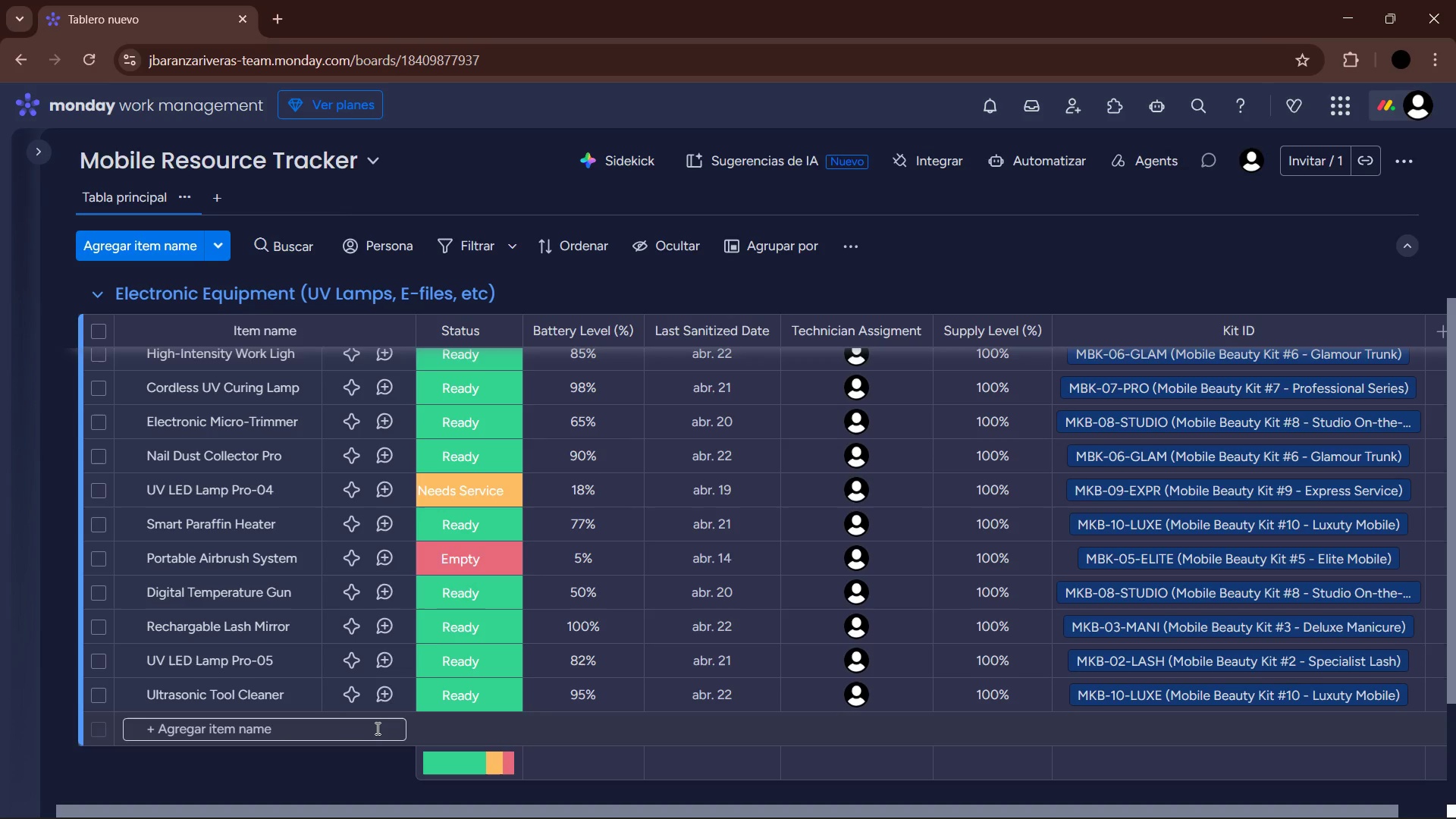 
left_click([376, 728])
 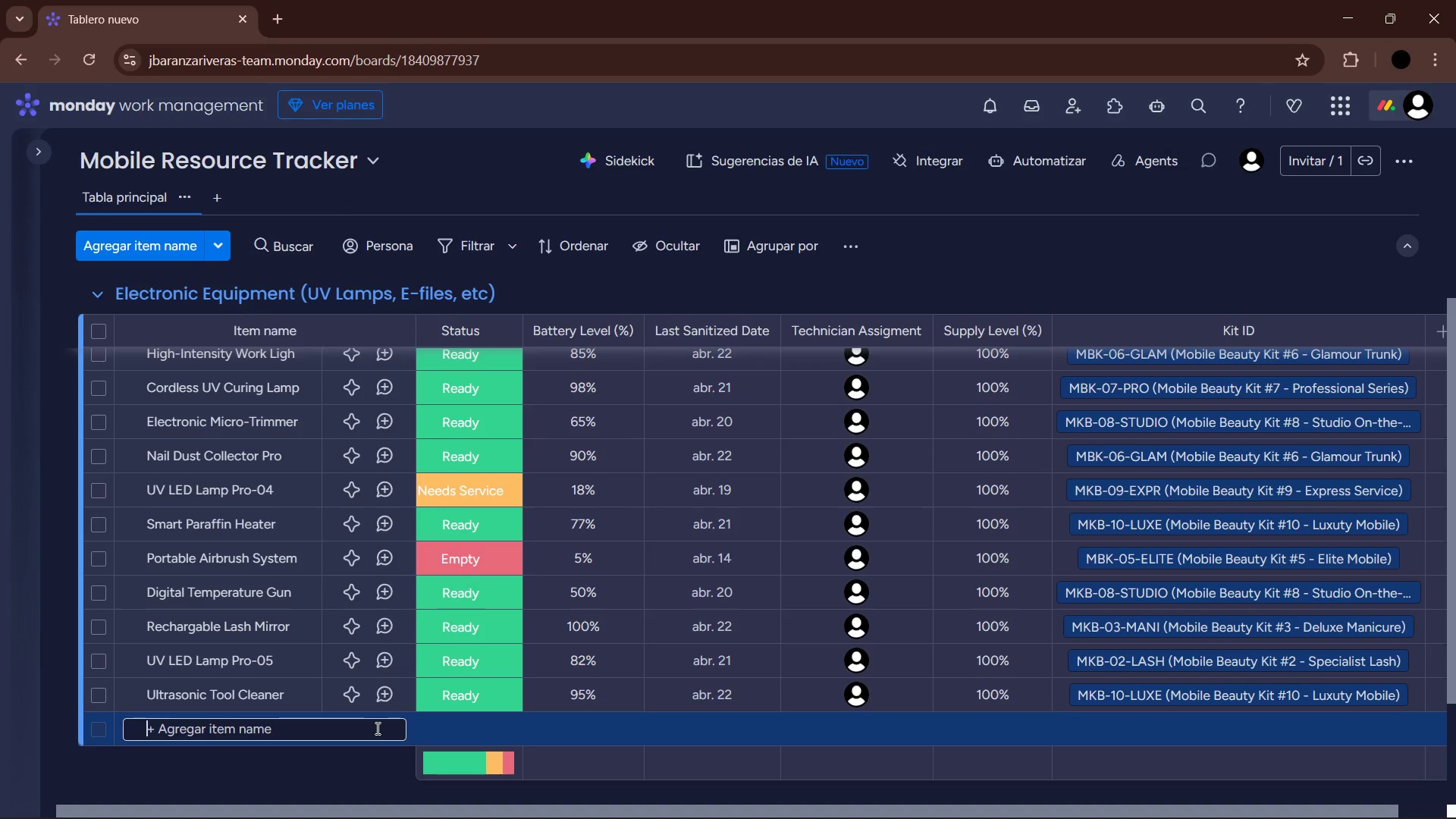 
type(Bast[Delete][Delete])
 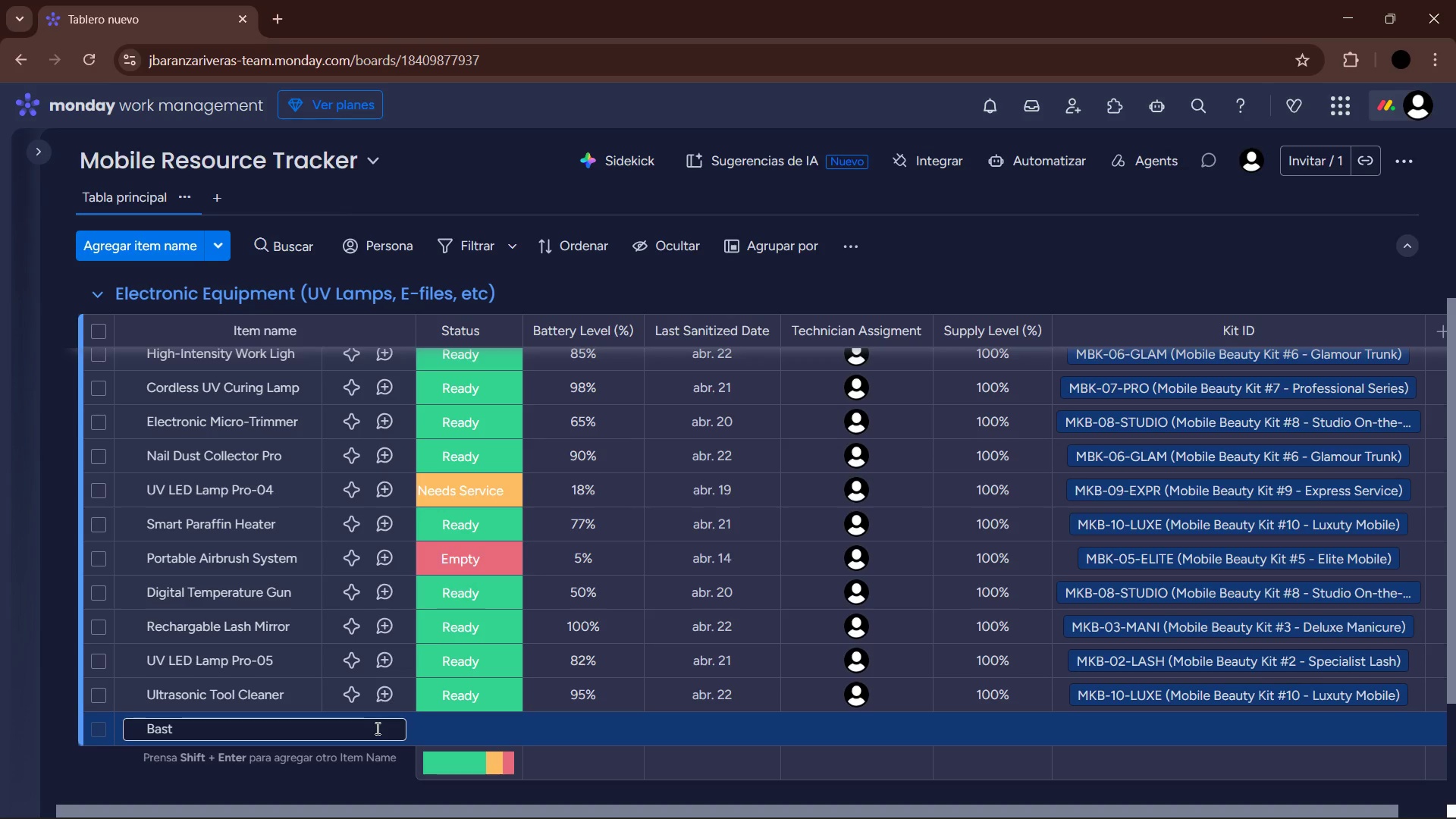 
key(Enter)
 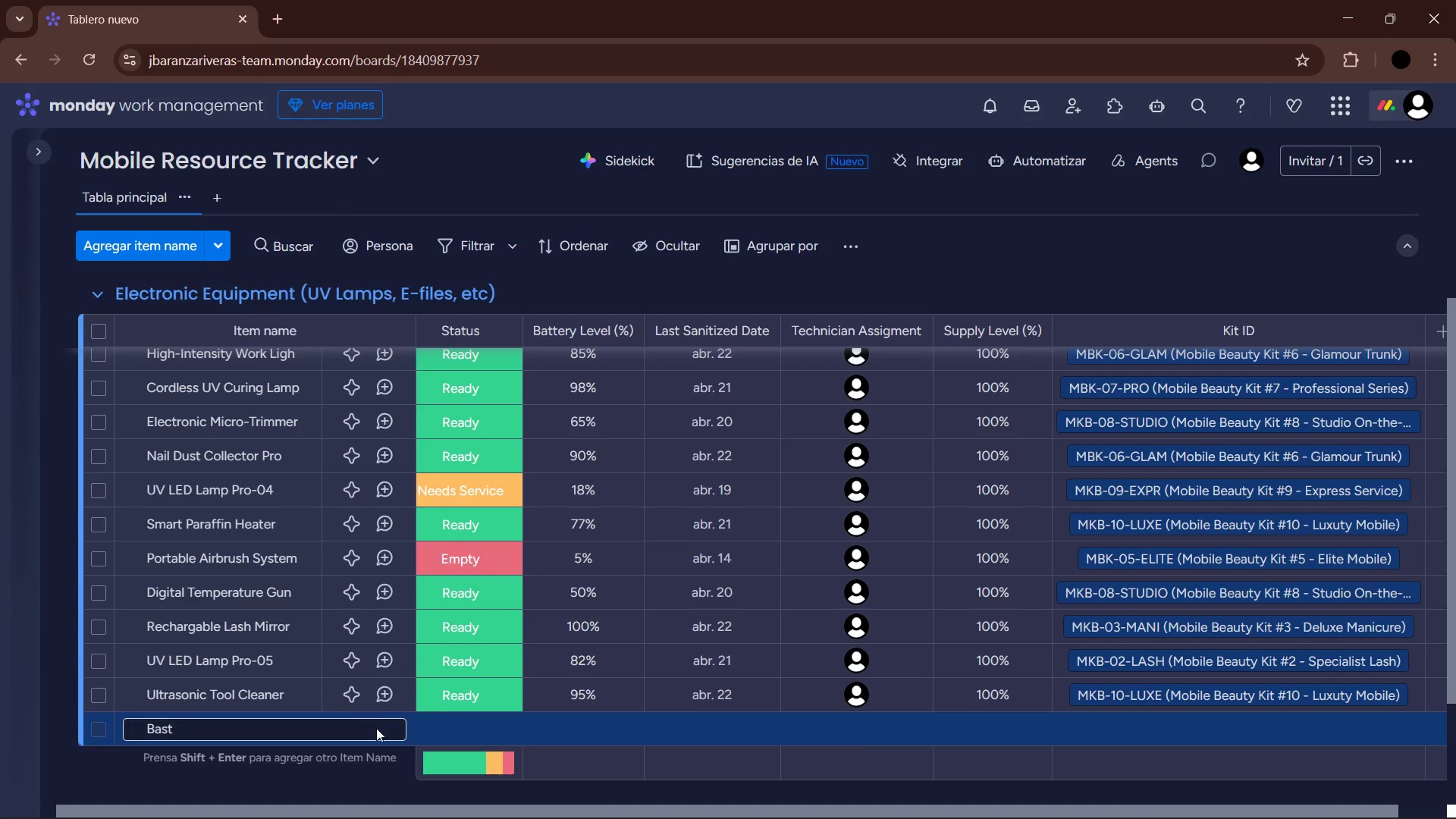 
key(Backspace)
 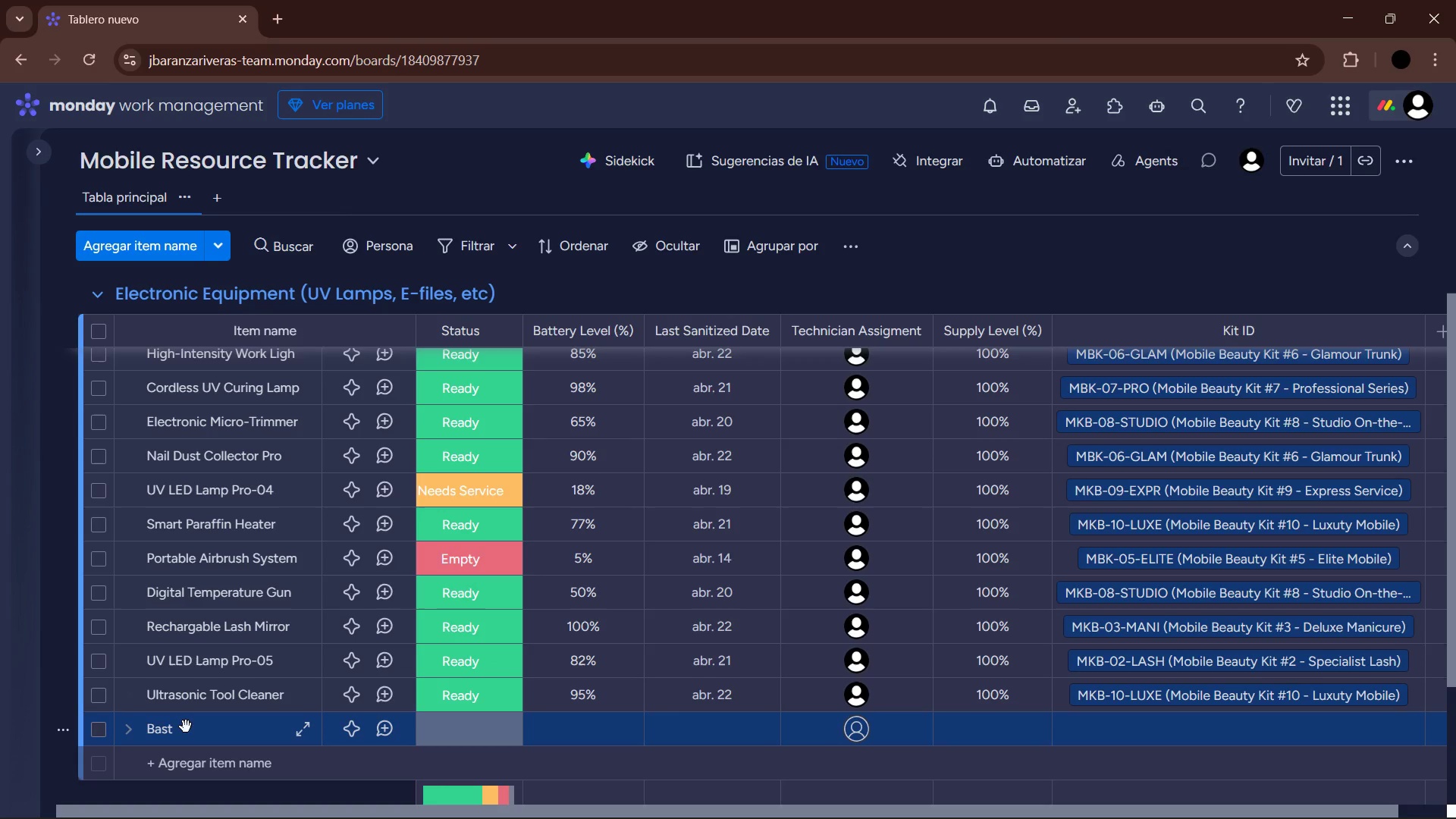 
double_click([174, 731])
 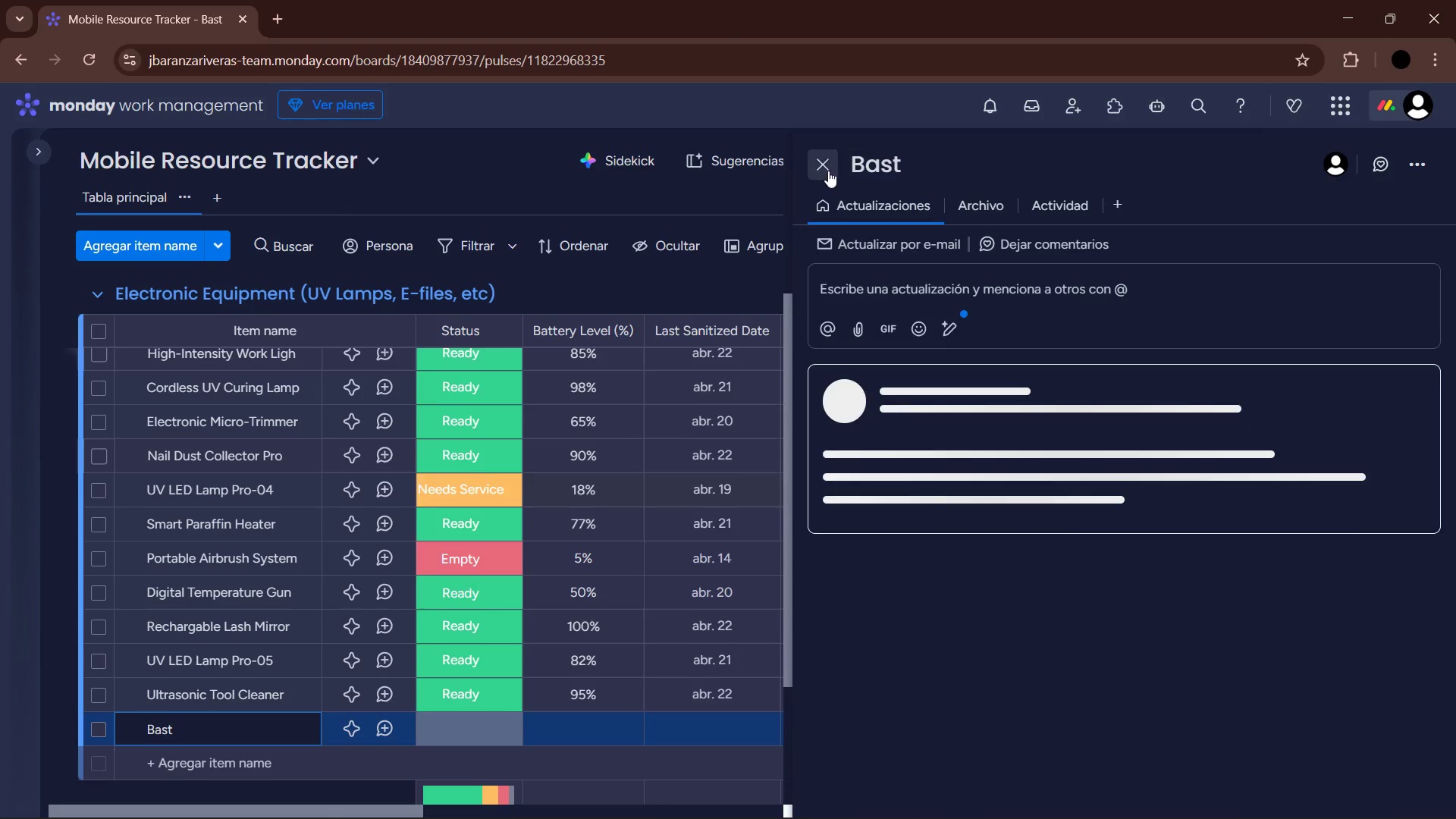 
left_click([829, 164])
 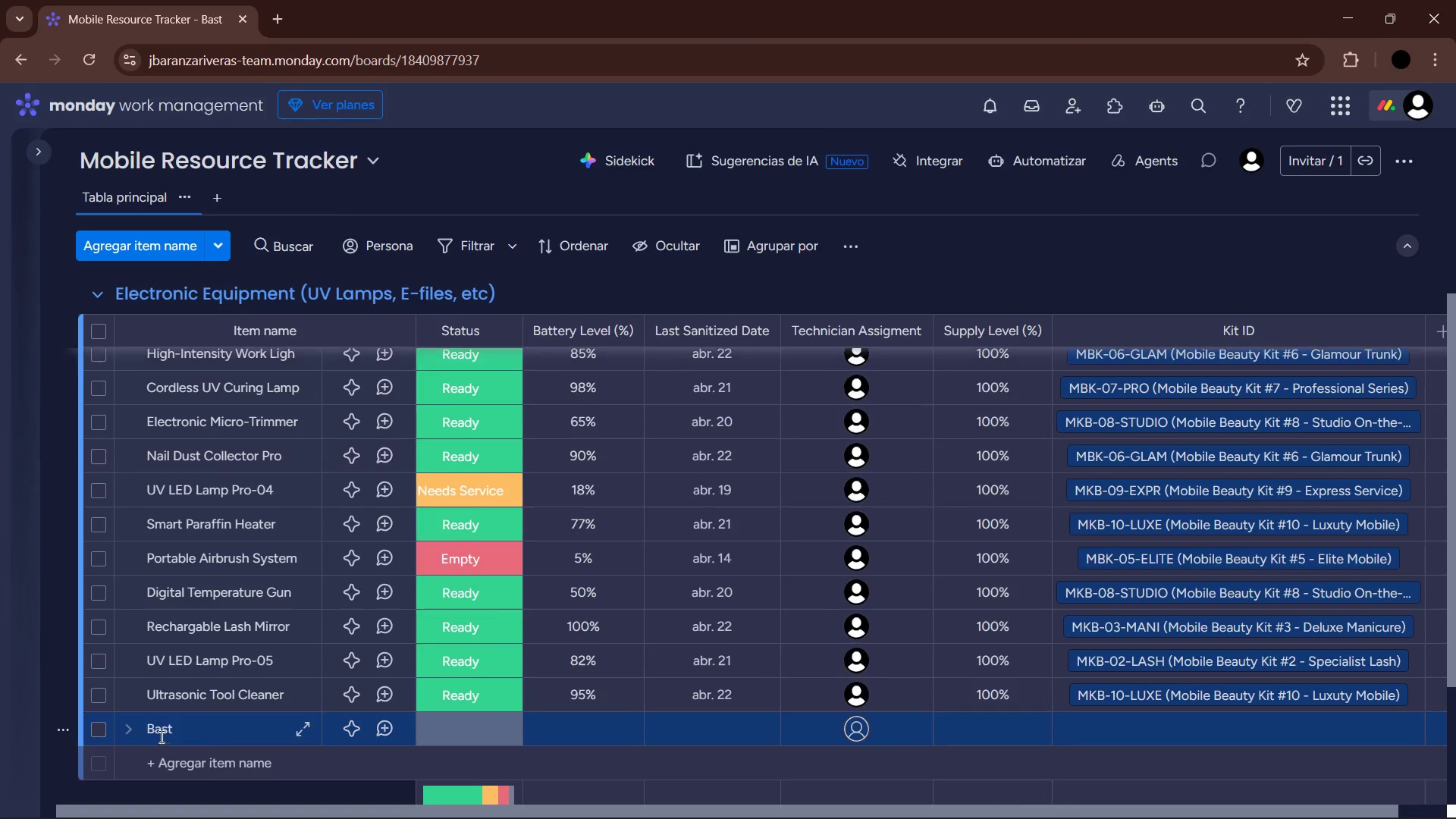 
left_click([171, 733])
 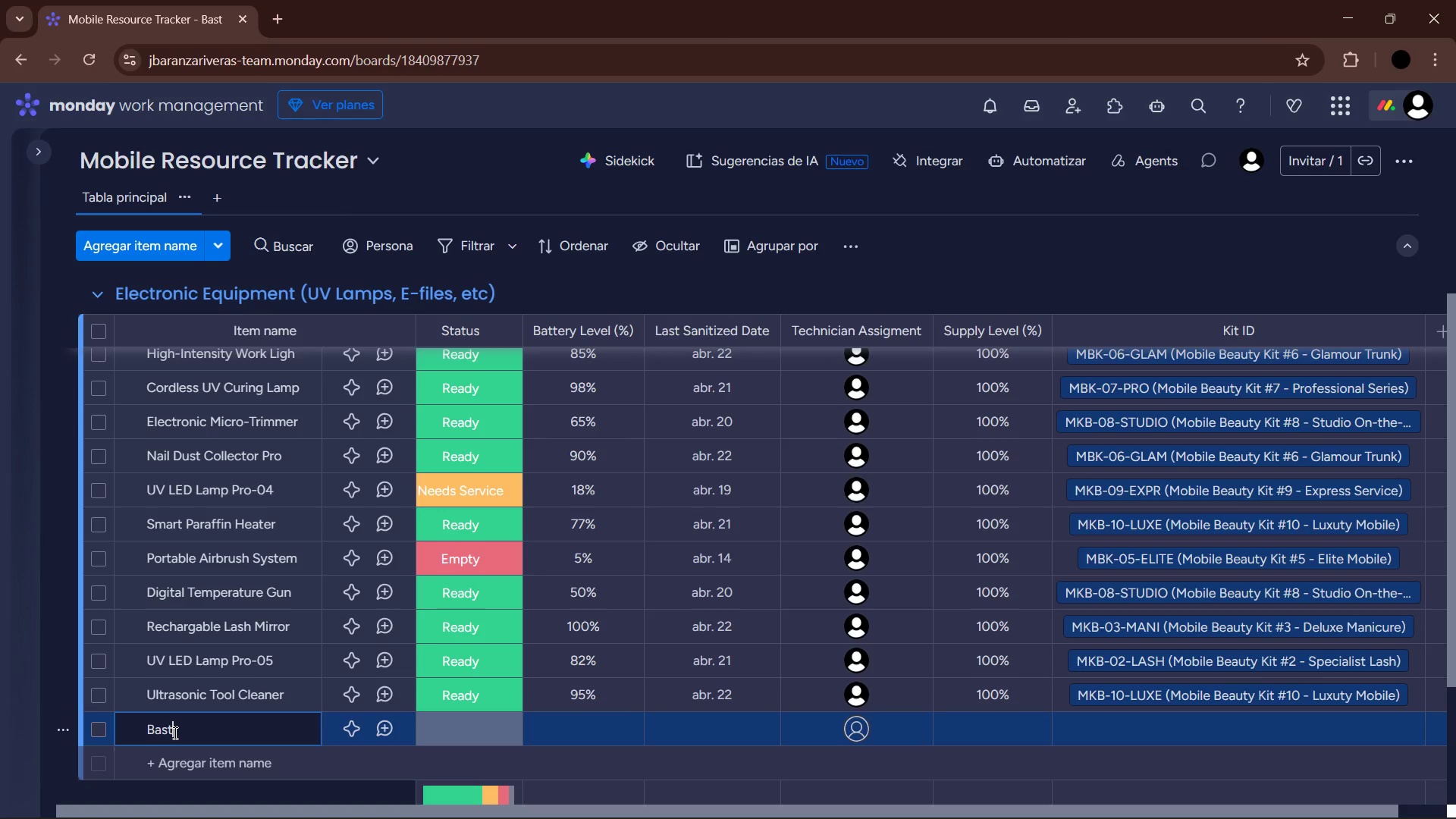 
key(Backspace)
key(Backspace)
type(ttery O)
key(Backspace)
type(Pack Station )
 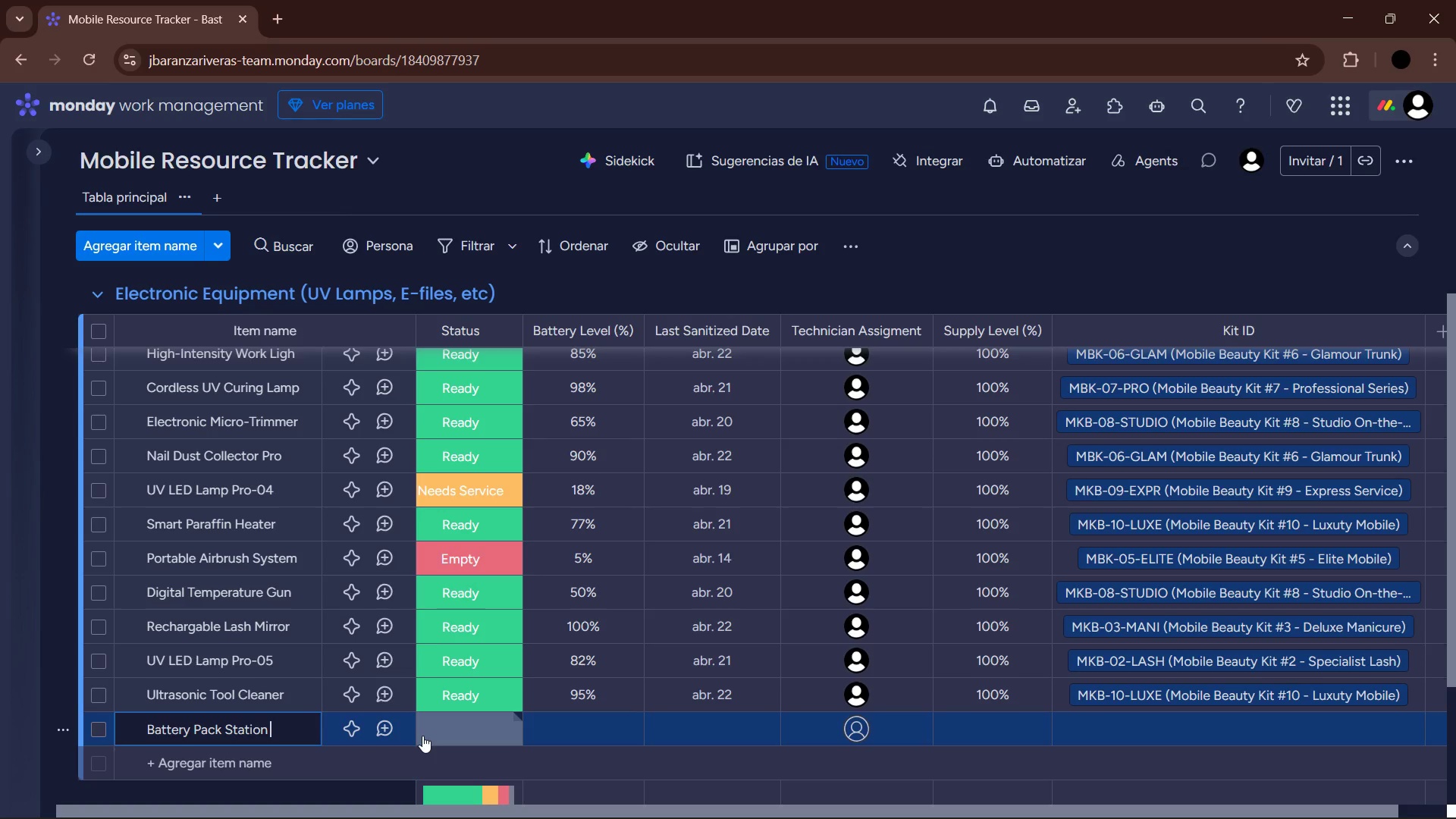 
key(Backspace)
 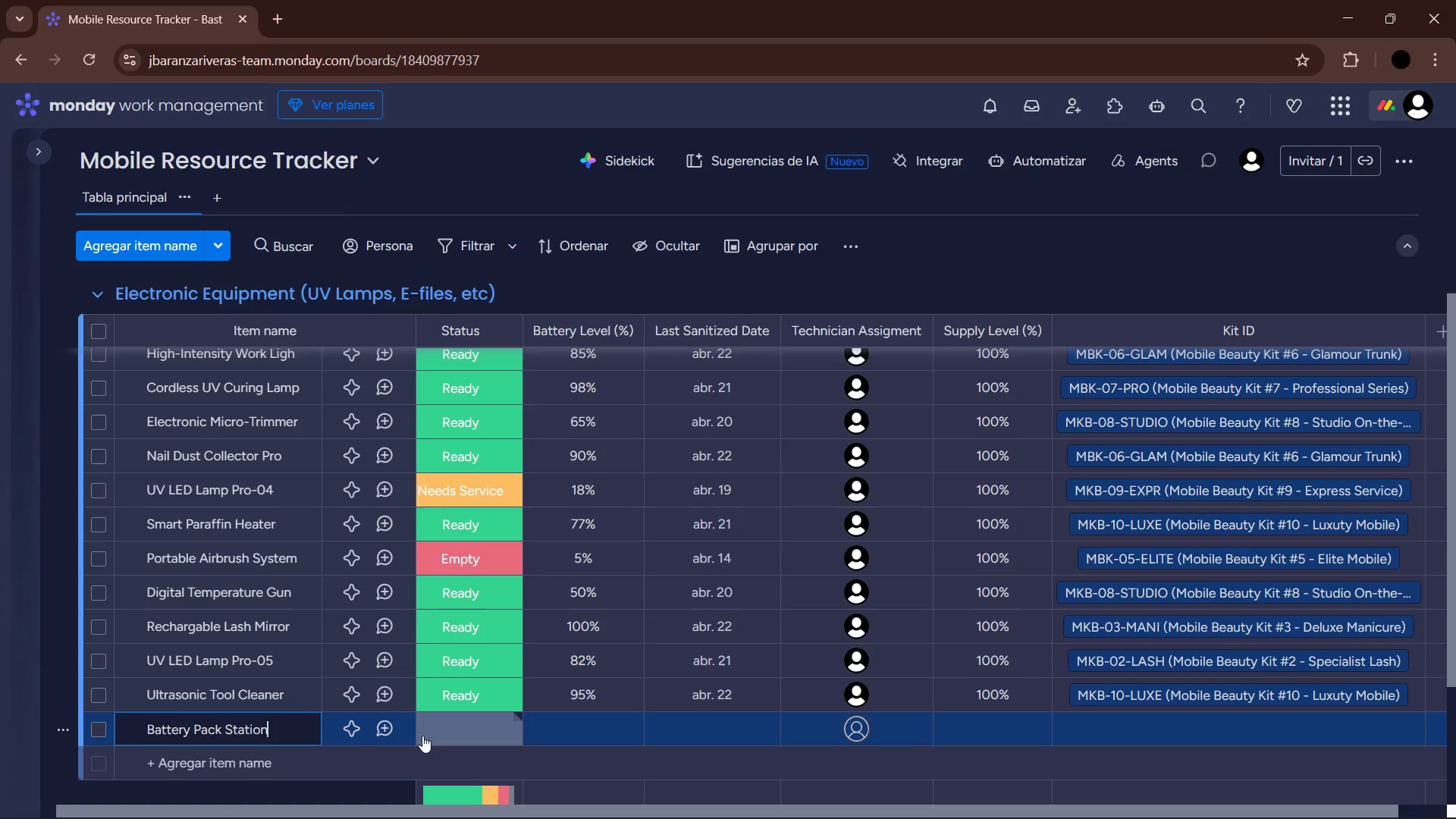 
key(Enter)
 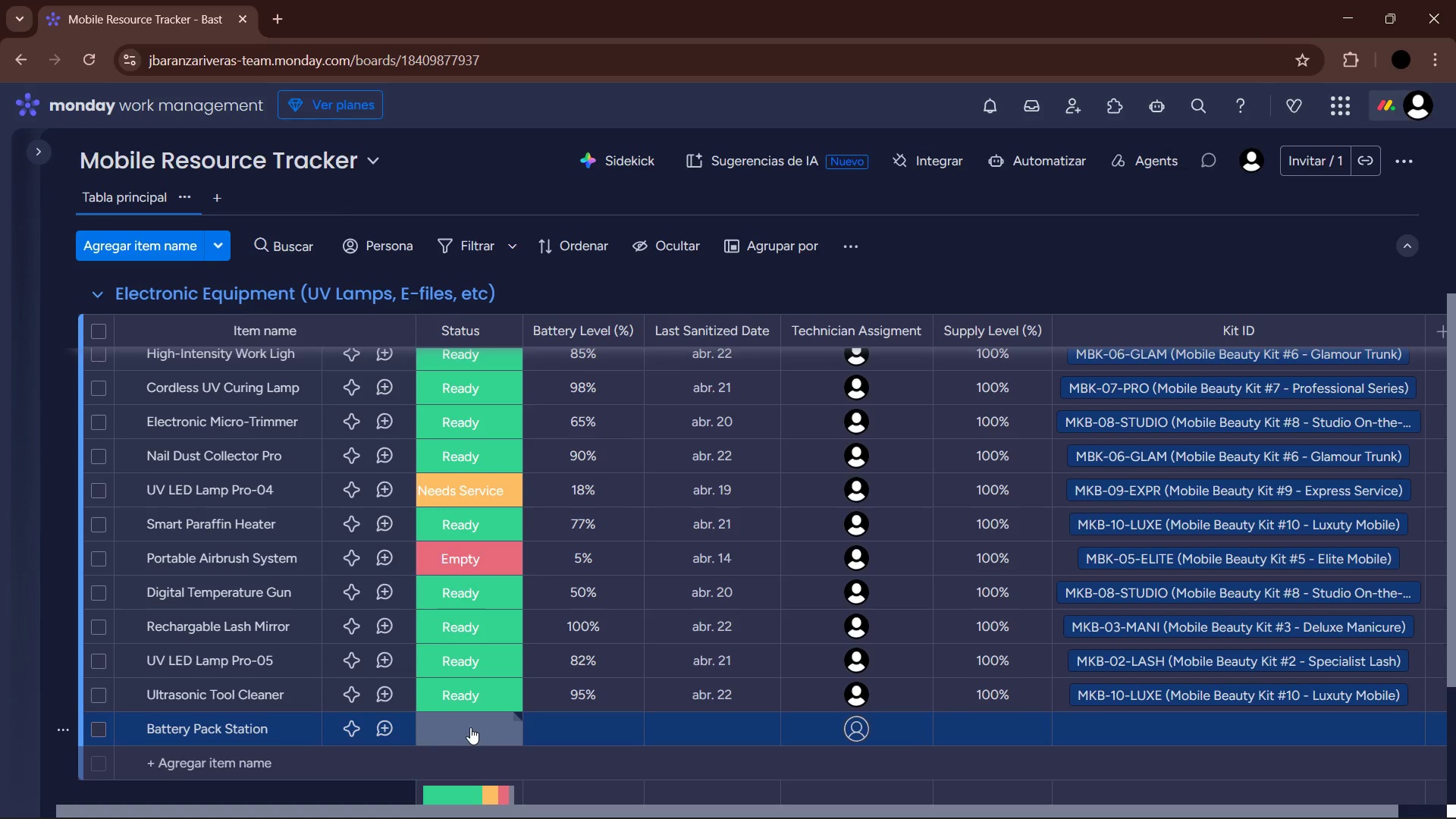 
left_click([470, 727])
 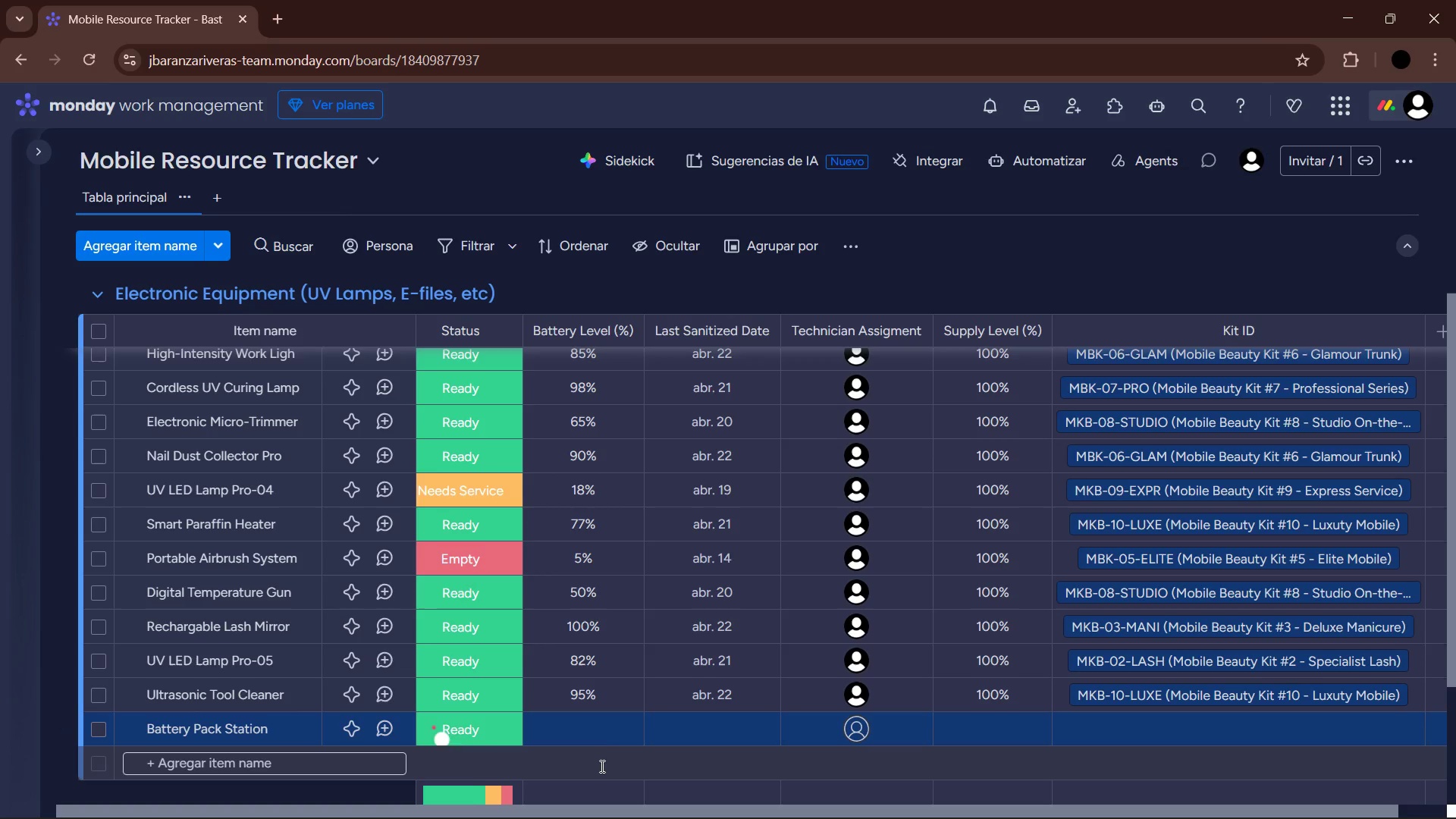 
left_click([589, 727])
 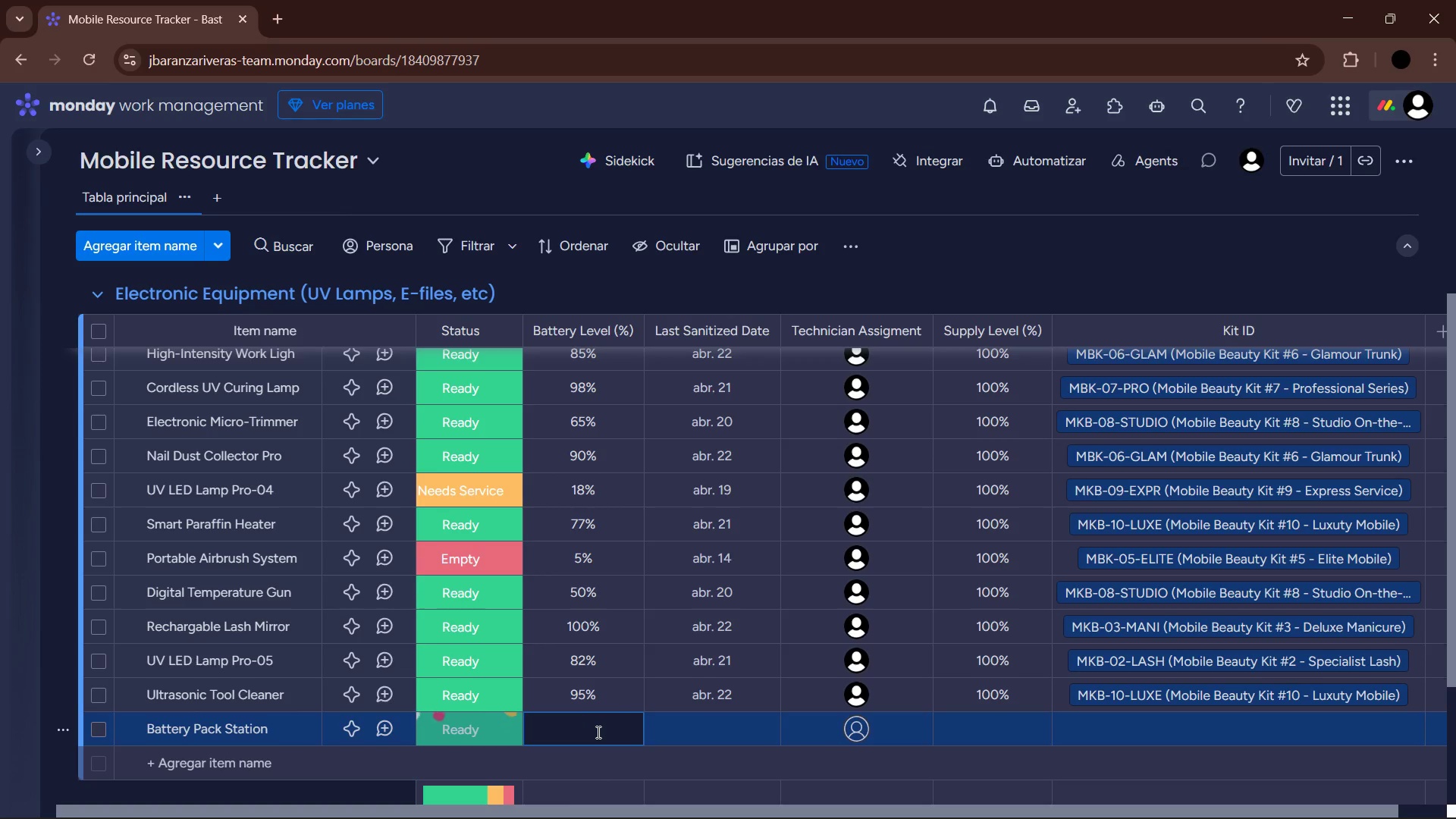 
key(Numpad1)
 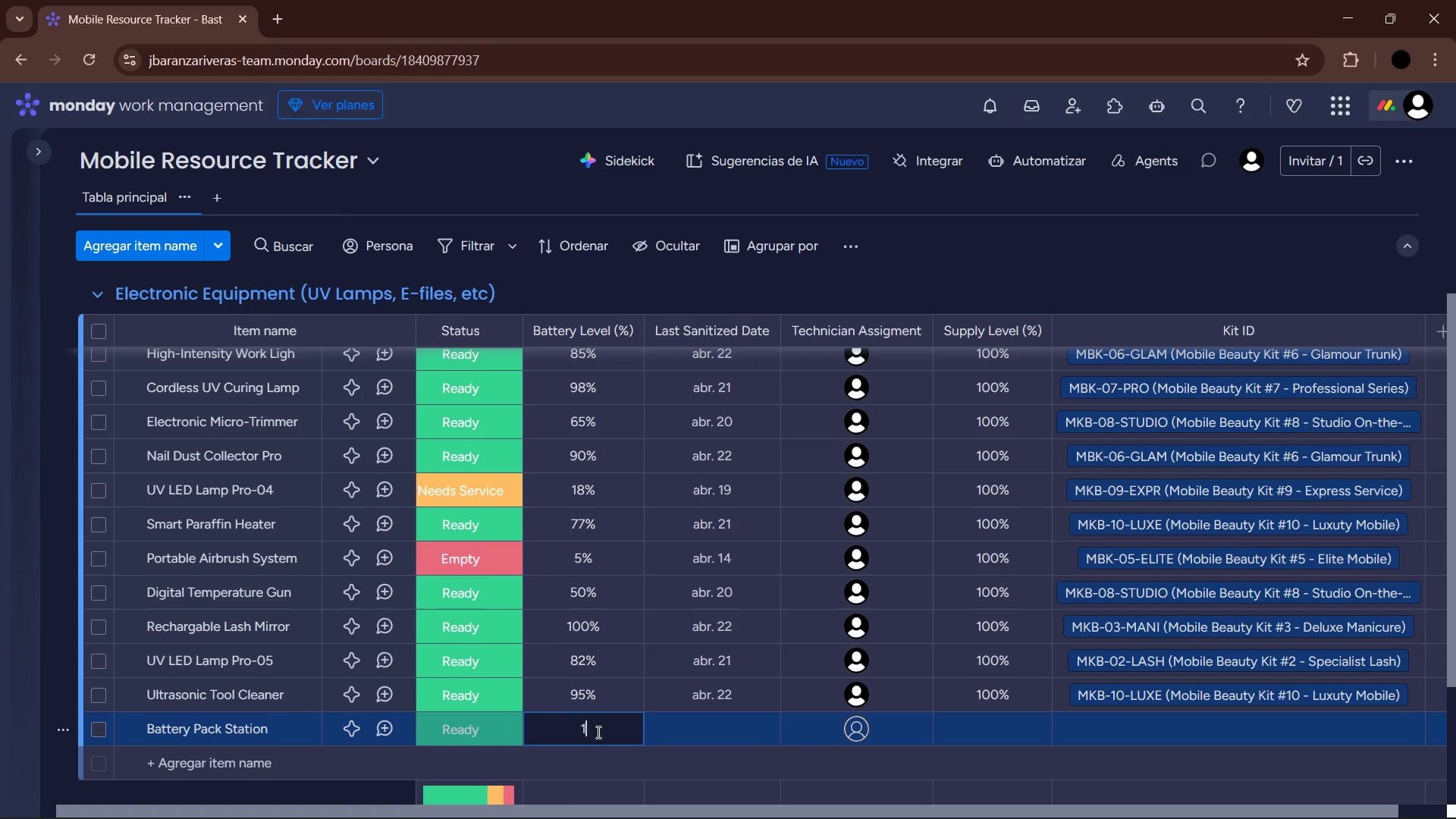 
key(Numpad0)
 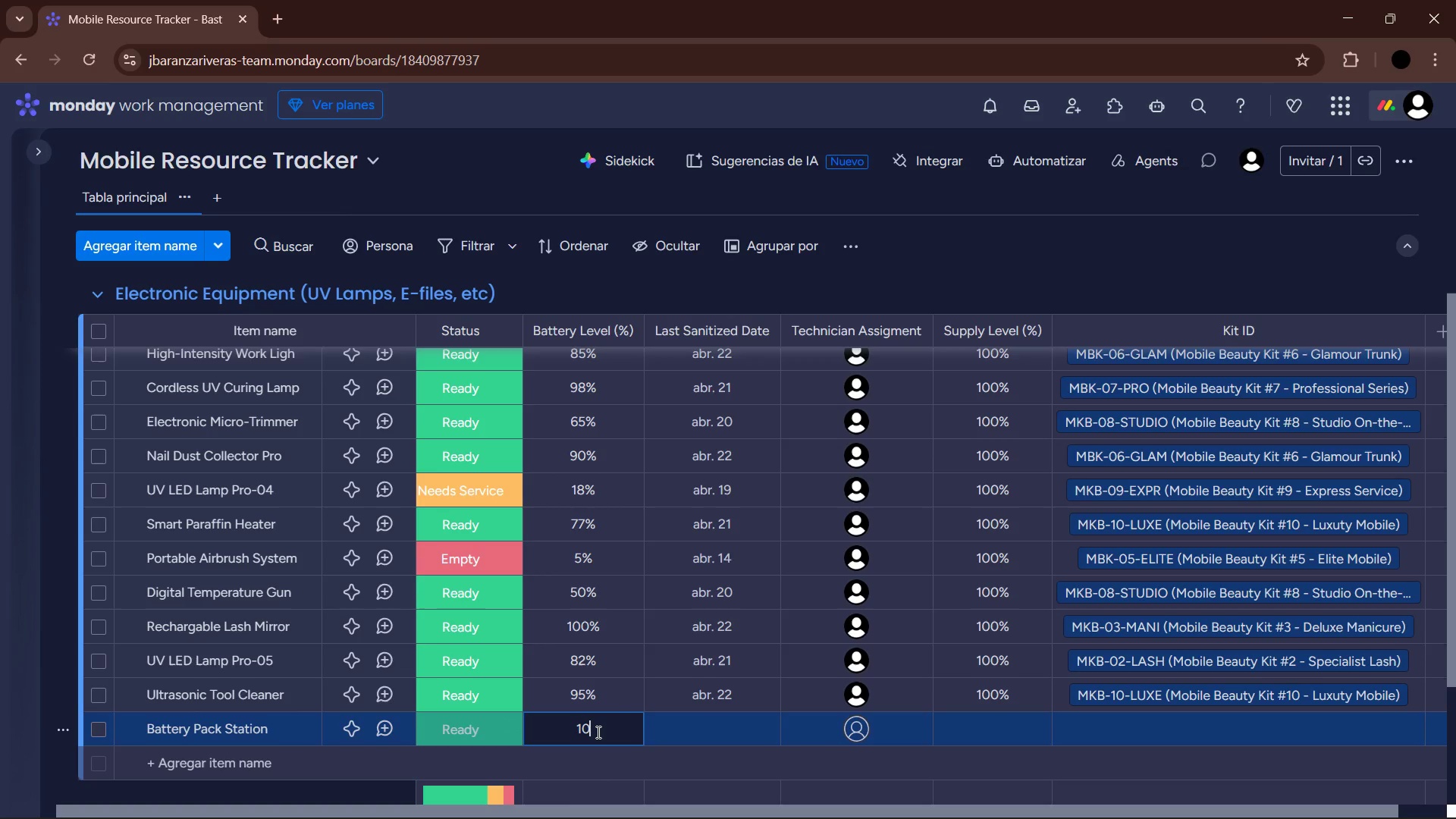 
key(Numpad0)
 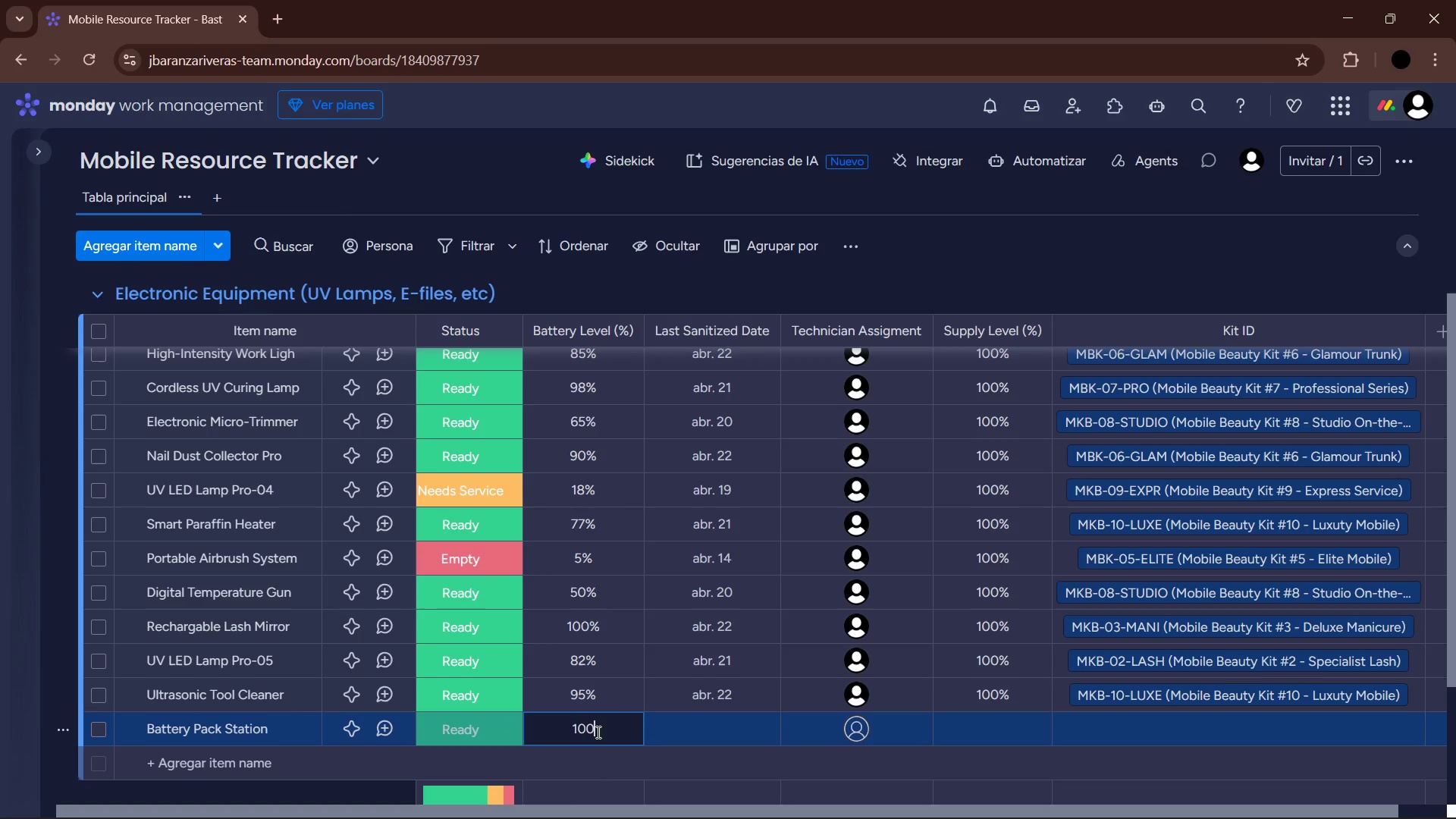 
key(Enter)
 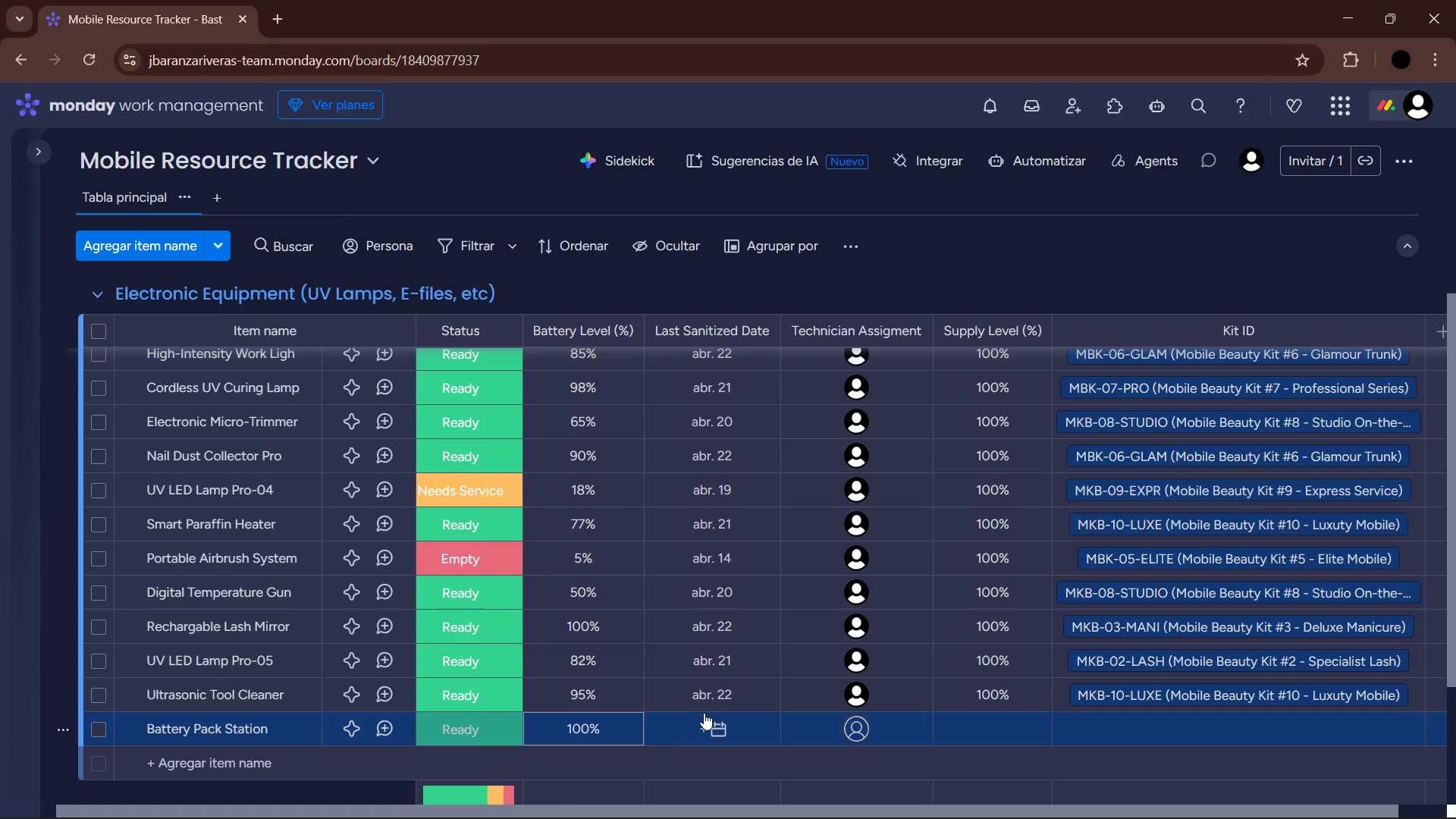 
left_click([709, 726])
 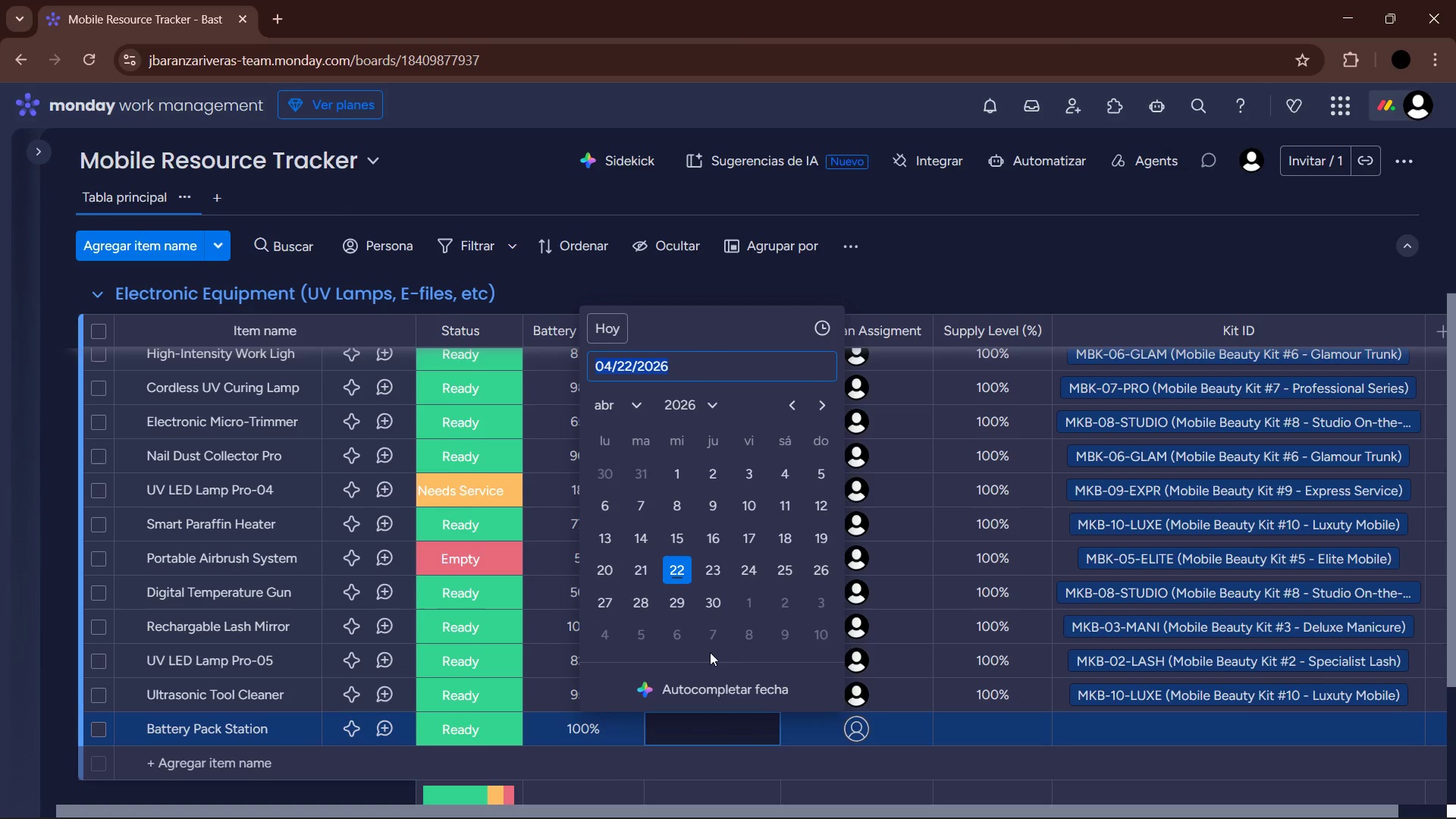 
left_click([681, 577])
 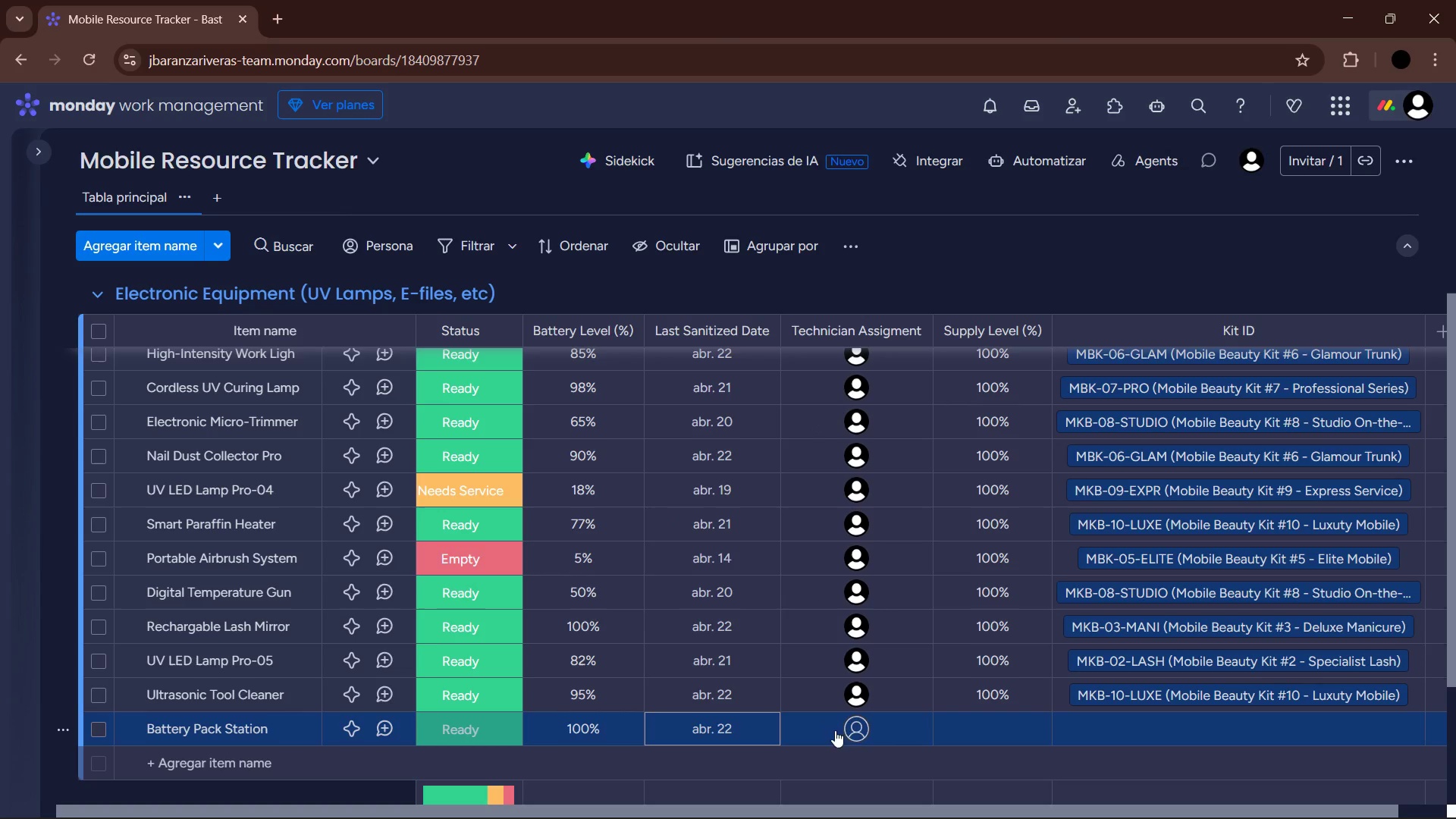 
left_click([864, 720])
 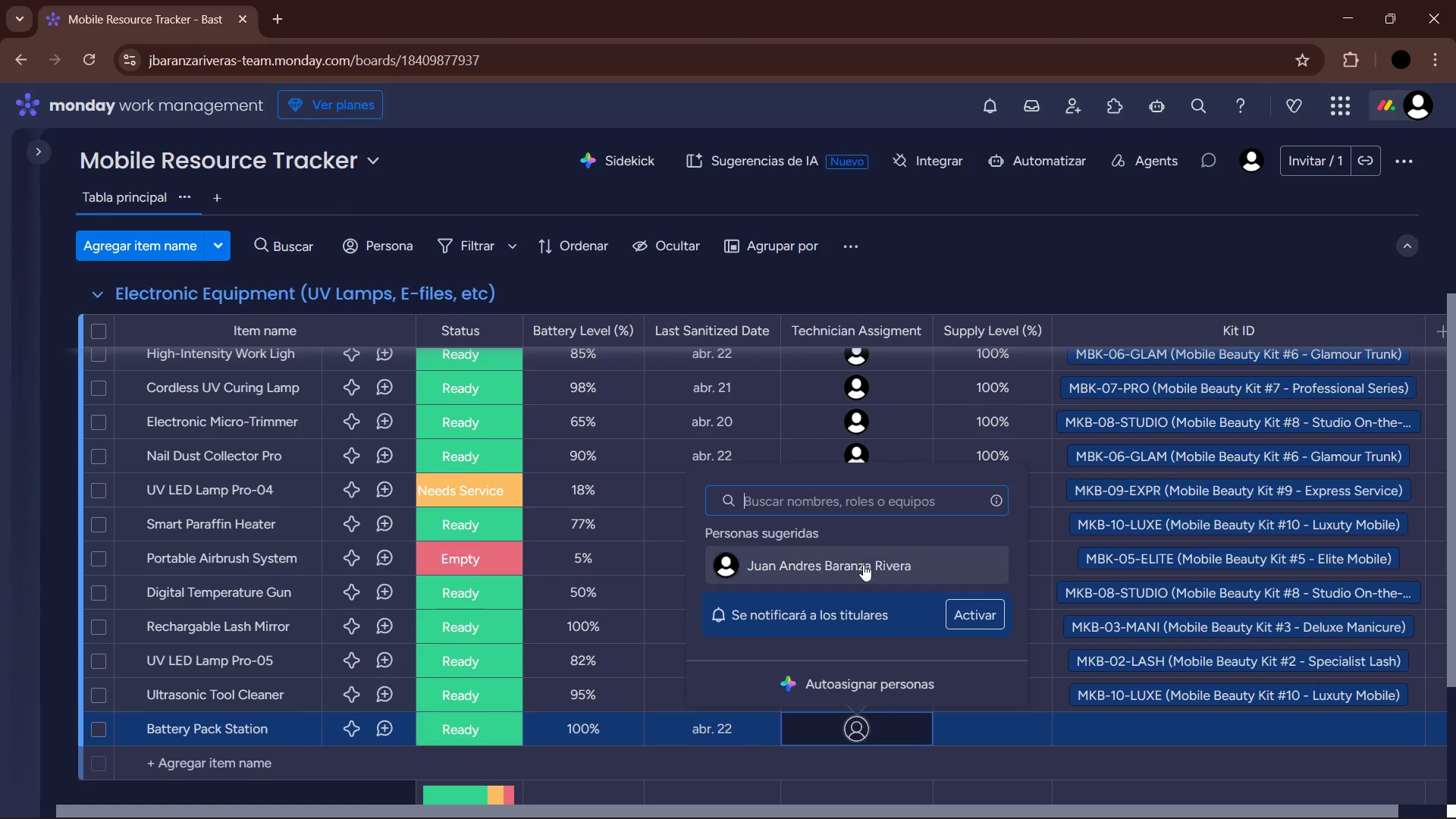 
left_click([836, 560])
 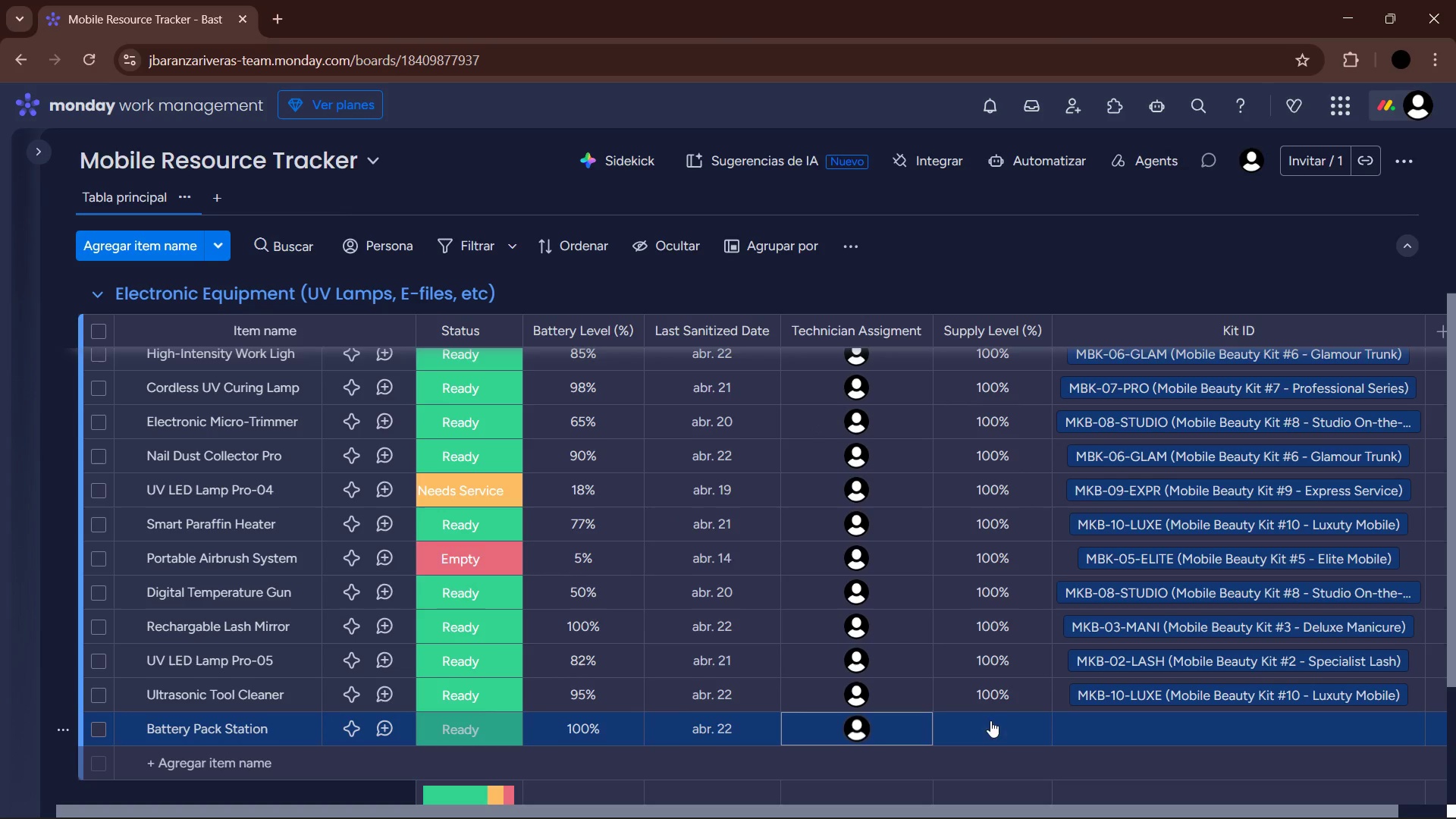 
left_click([990, 731])
 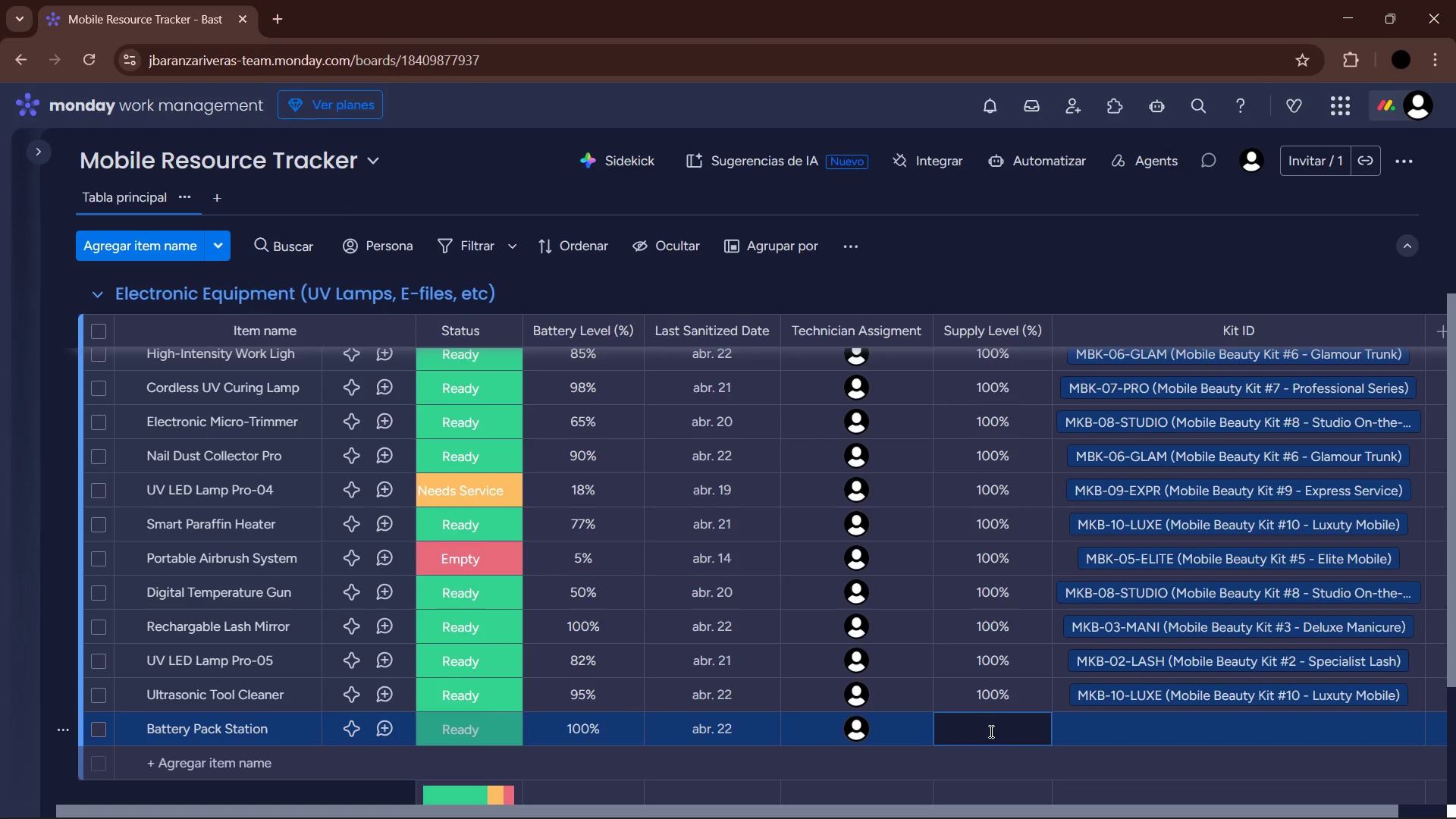 
key(Numpad1)
 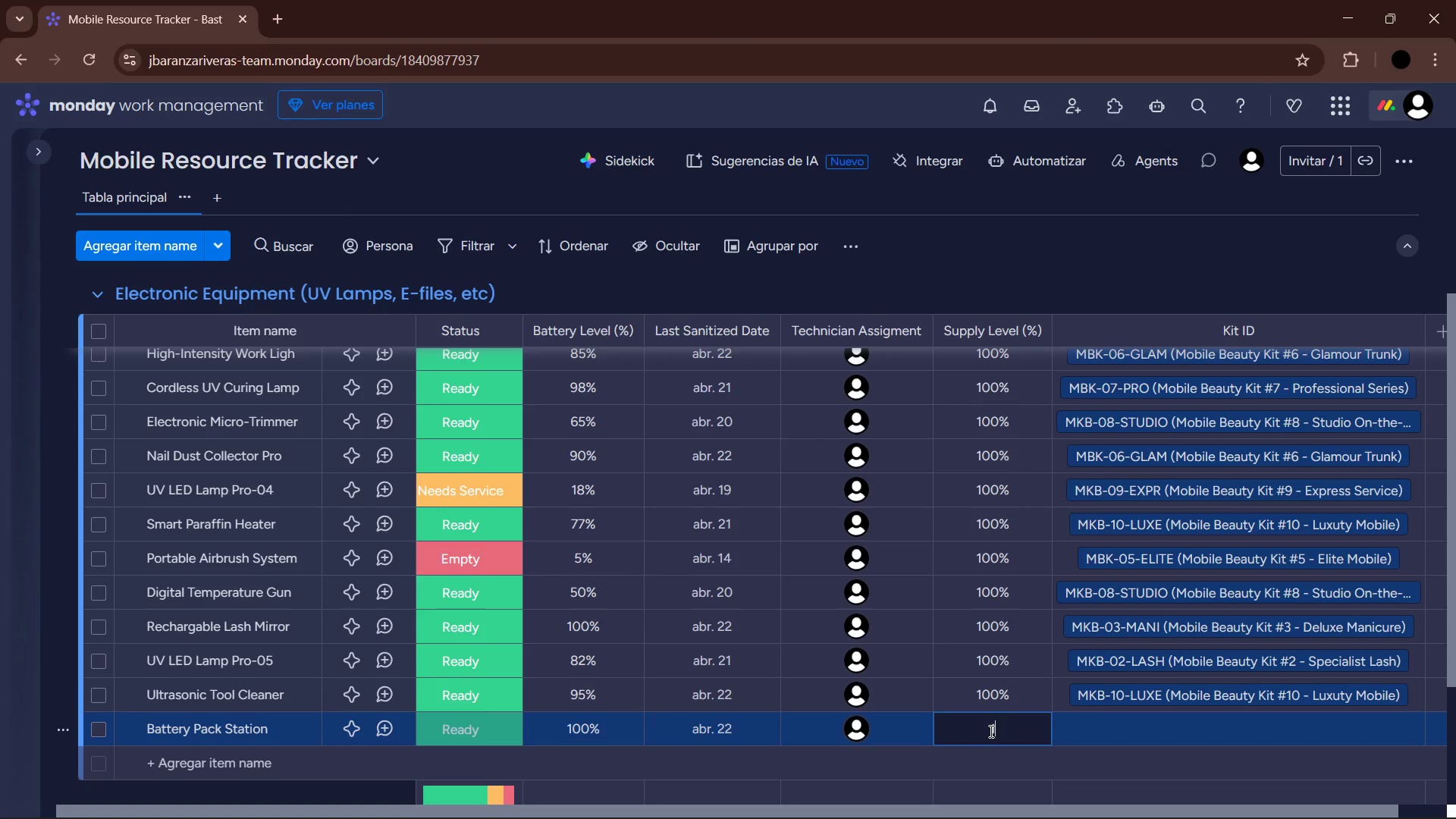 
key(Numpad0)
 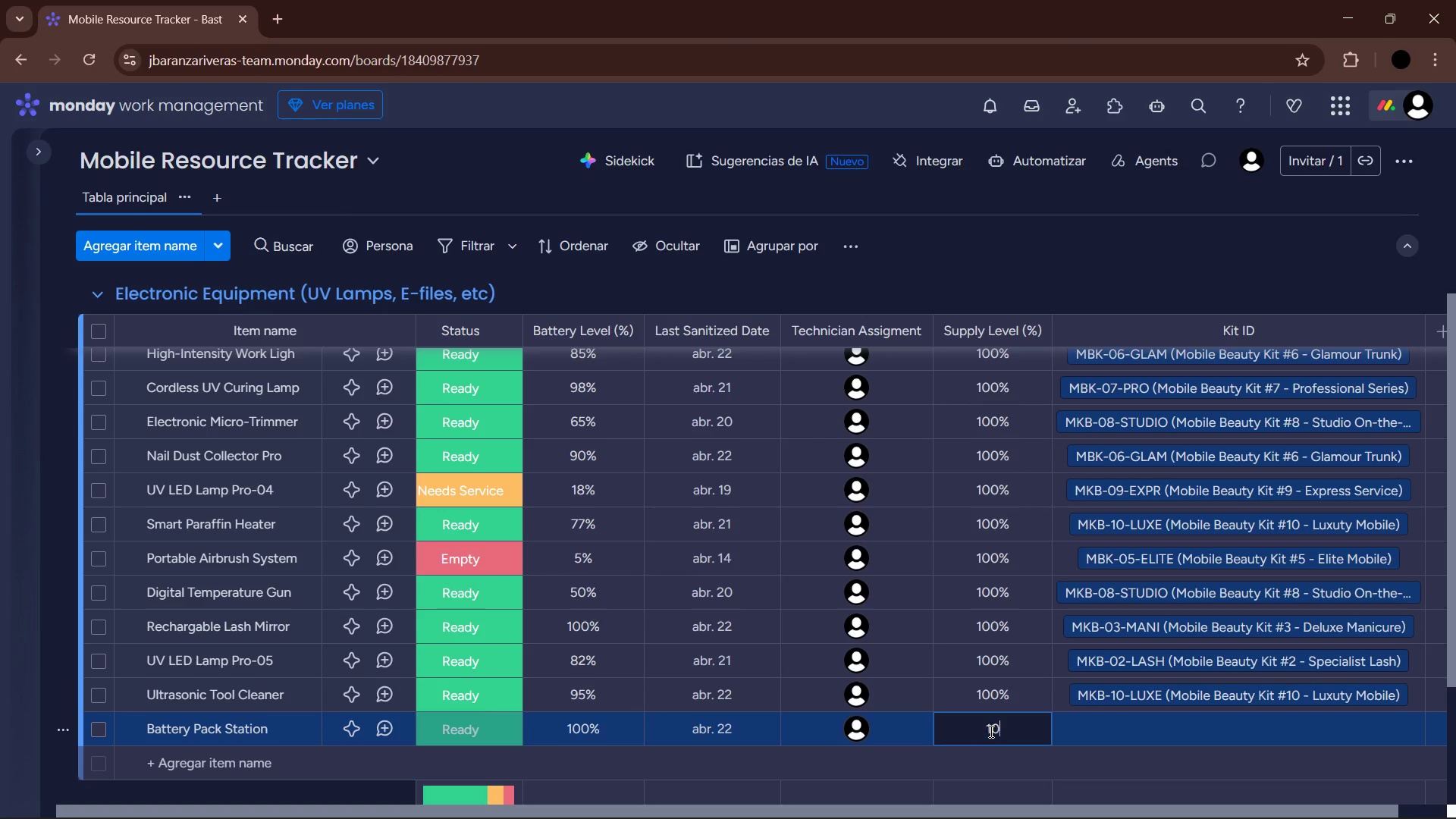 
key(Numpad0)
 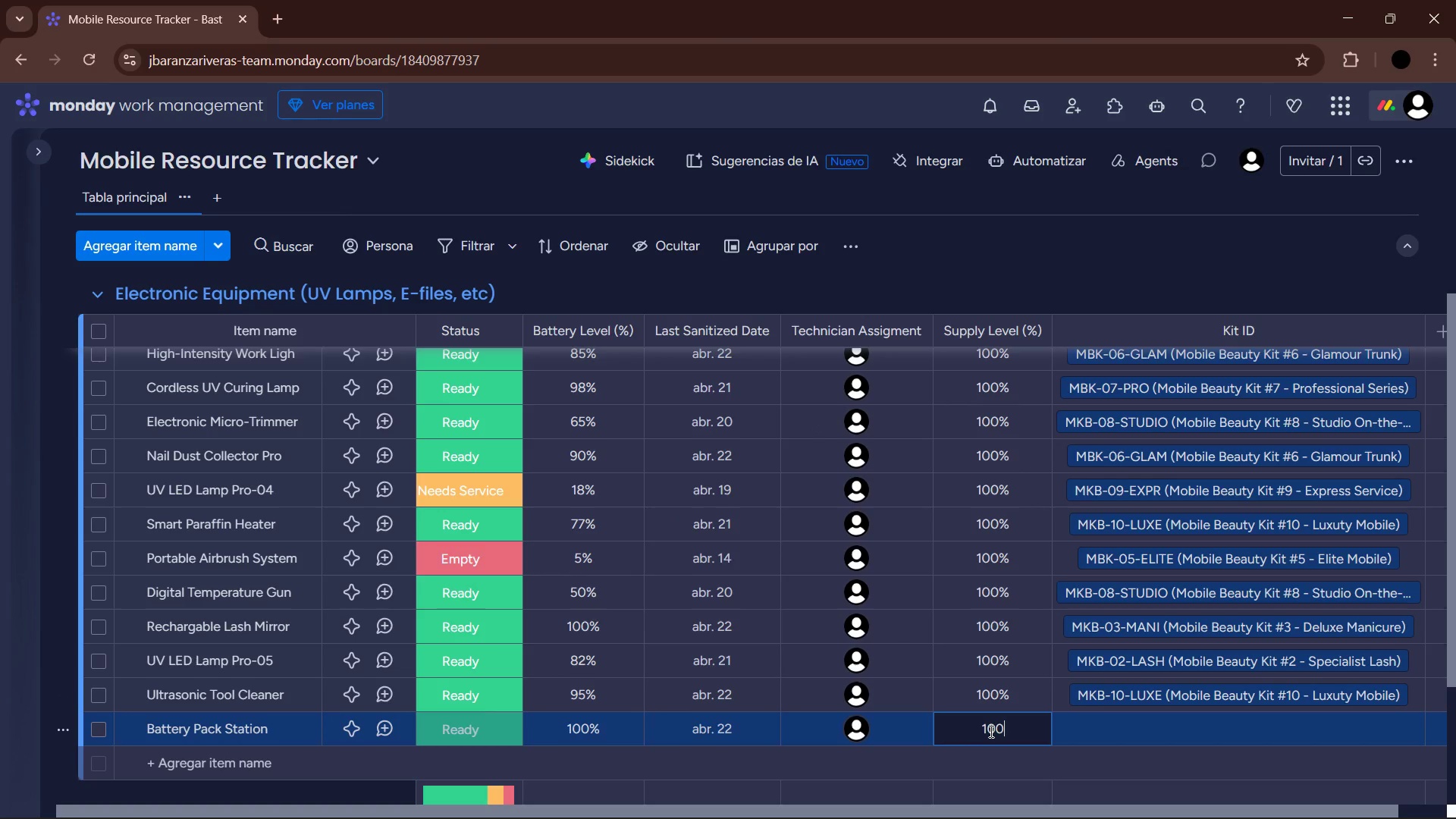 
key(Enter)
 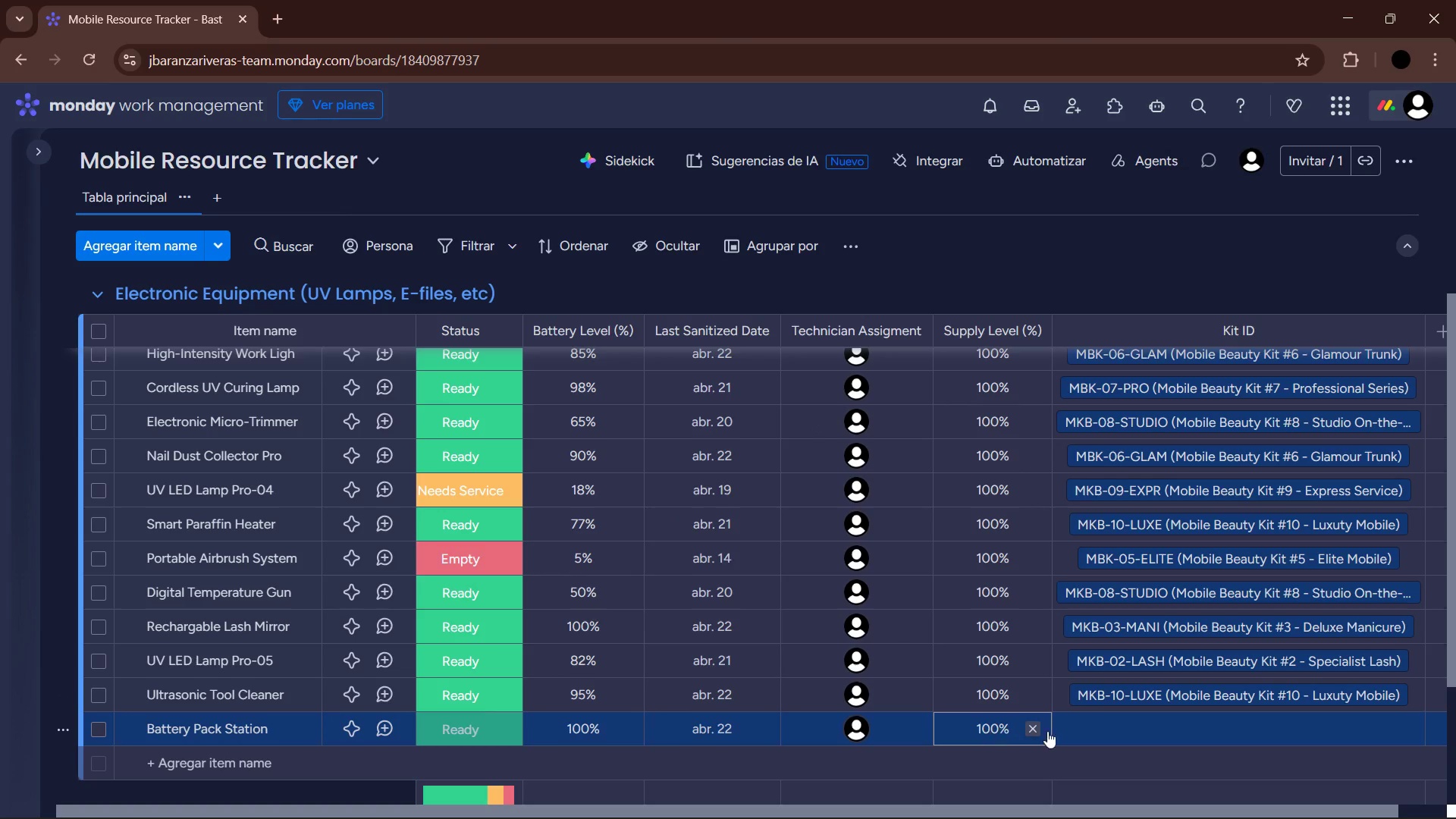 
left_click([1179, 730])
 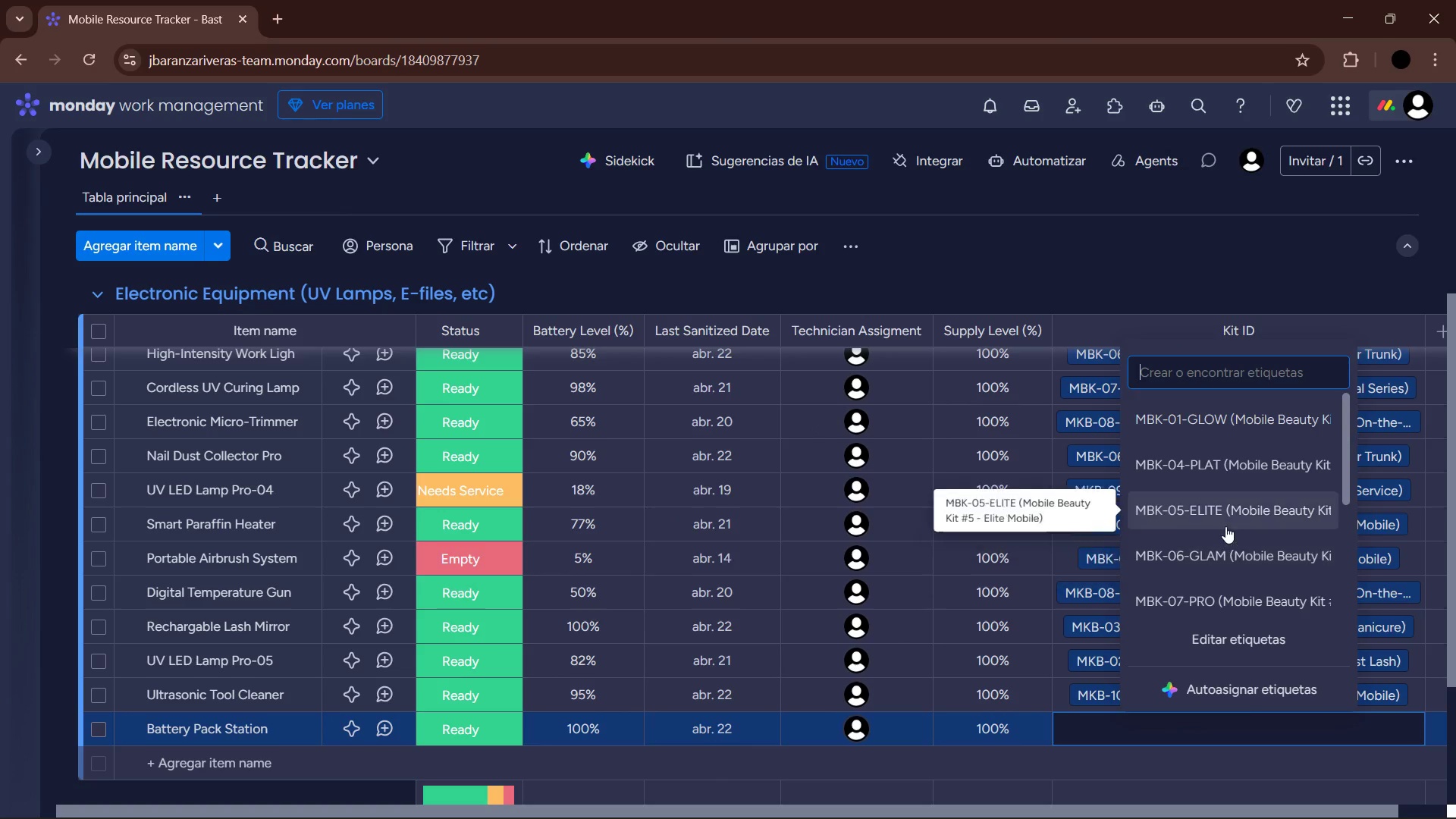 
scroll: coordinate [1222, 521], scroll_direction: up, amount: 1.0
 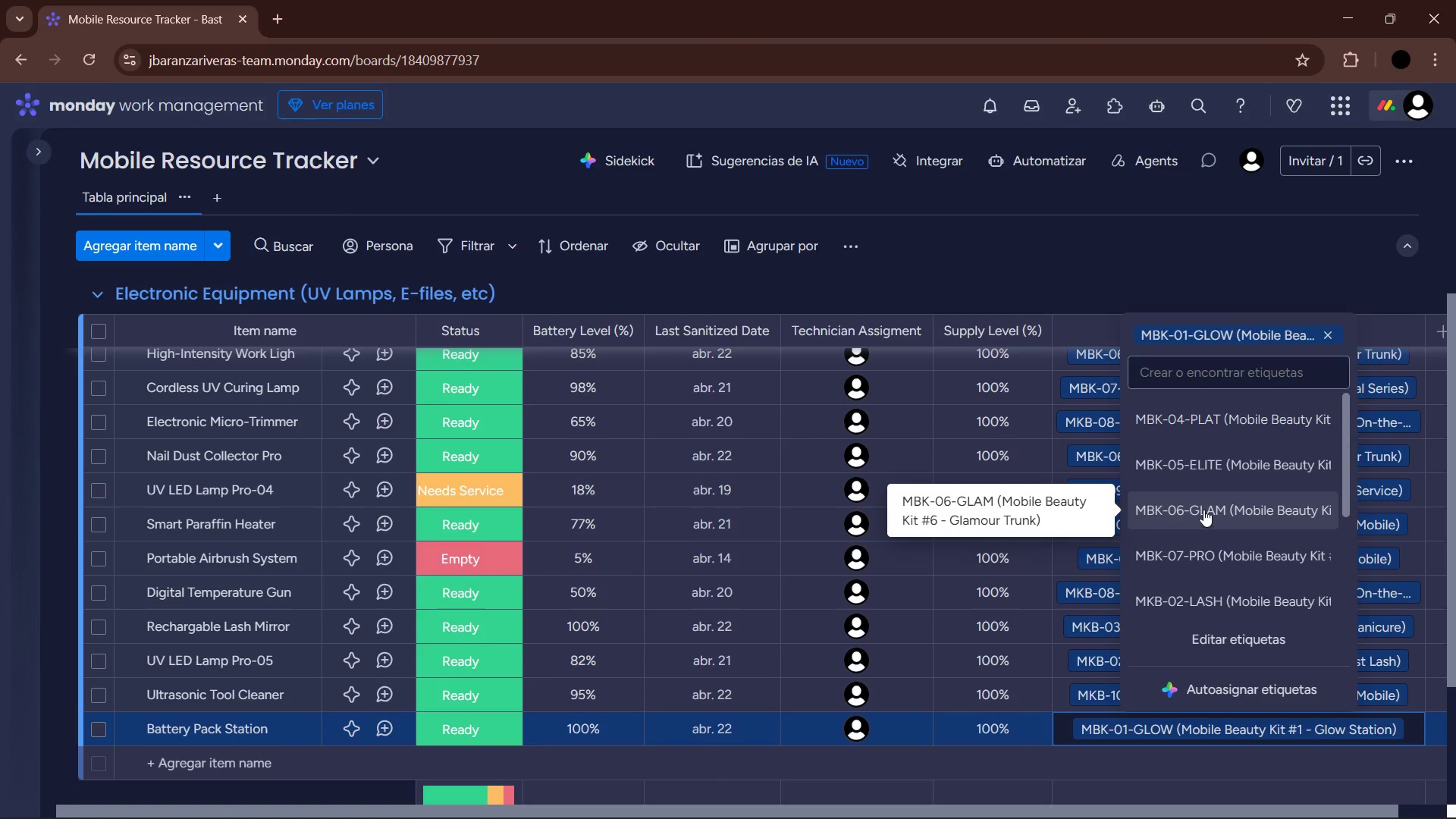 
left_click([1147, 264])
 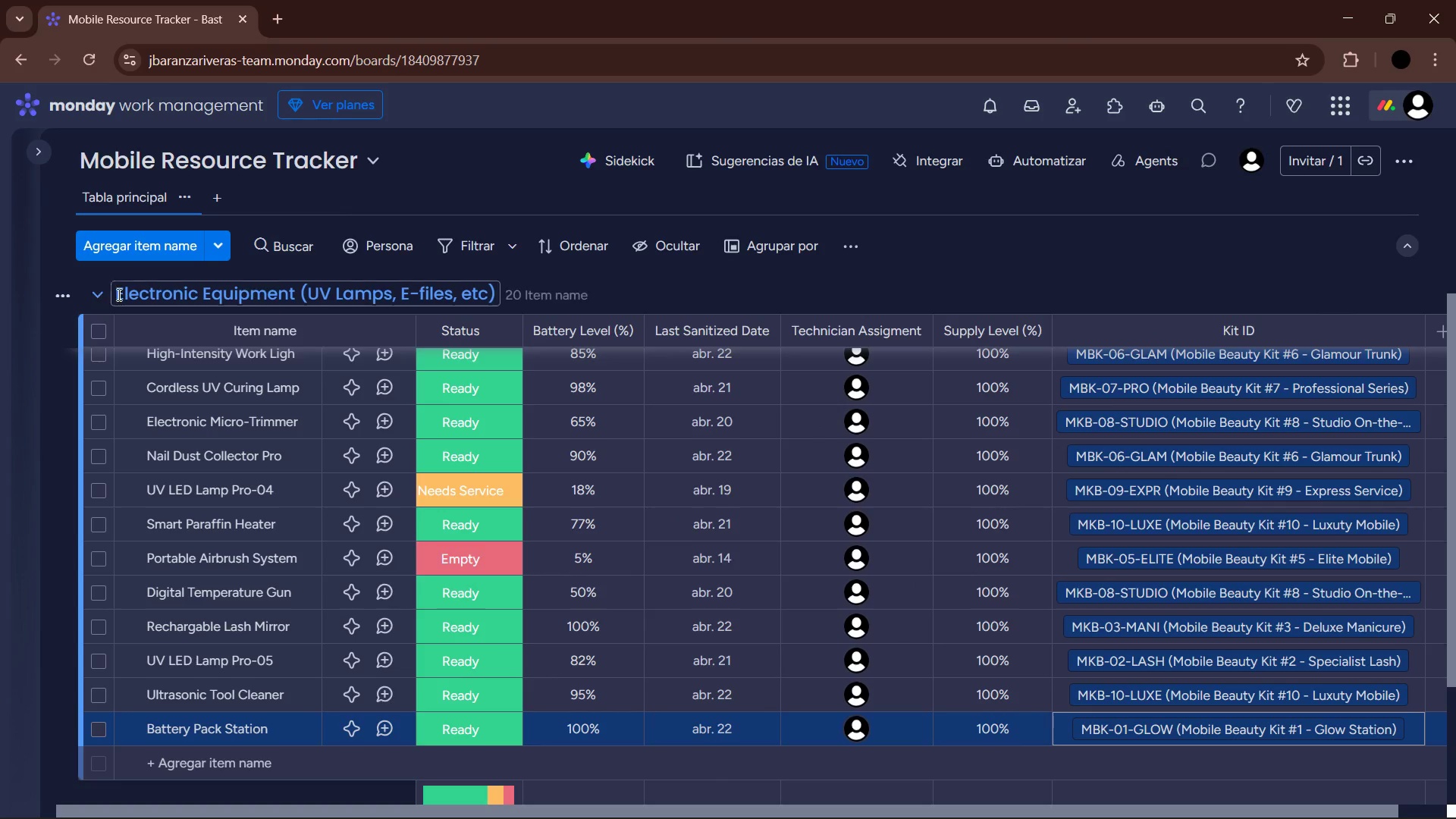 
left_click([102, 294])
 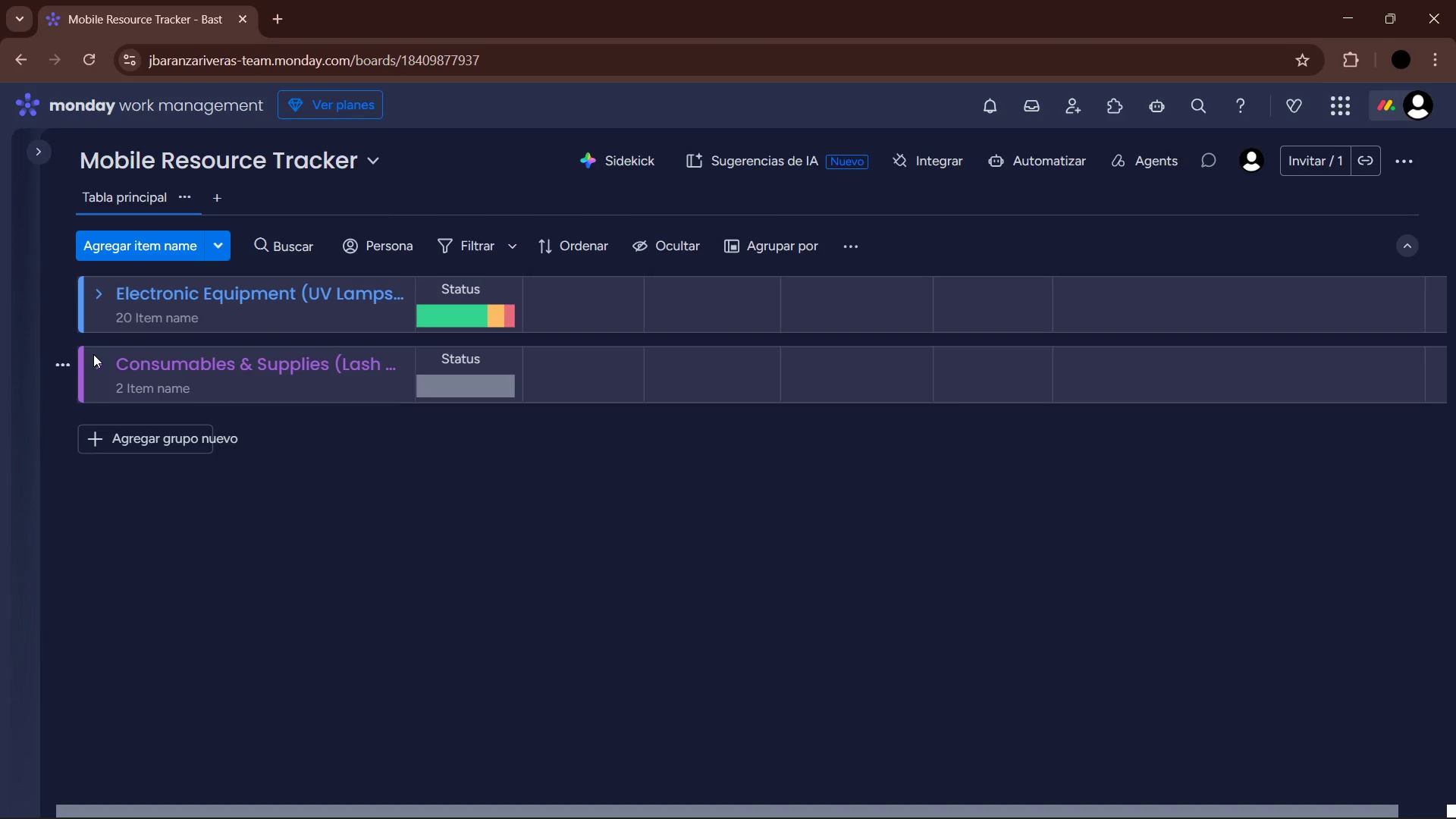 
left_click([97, 362])